 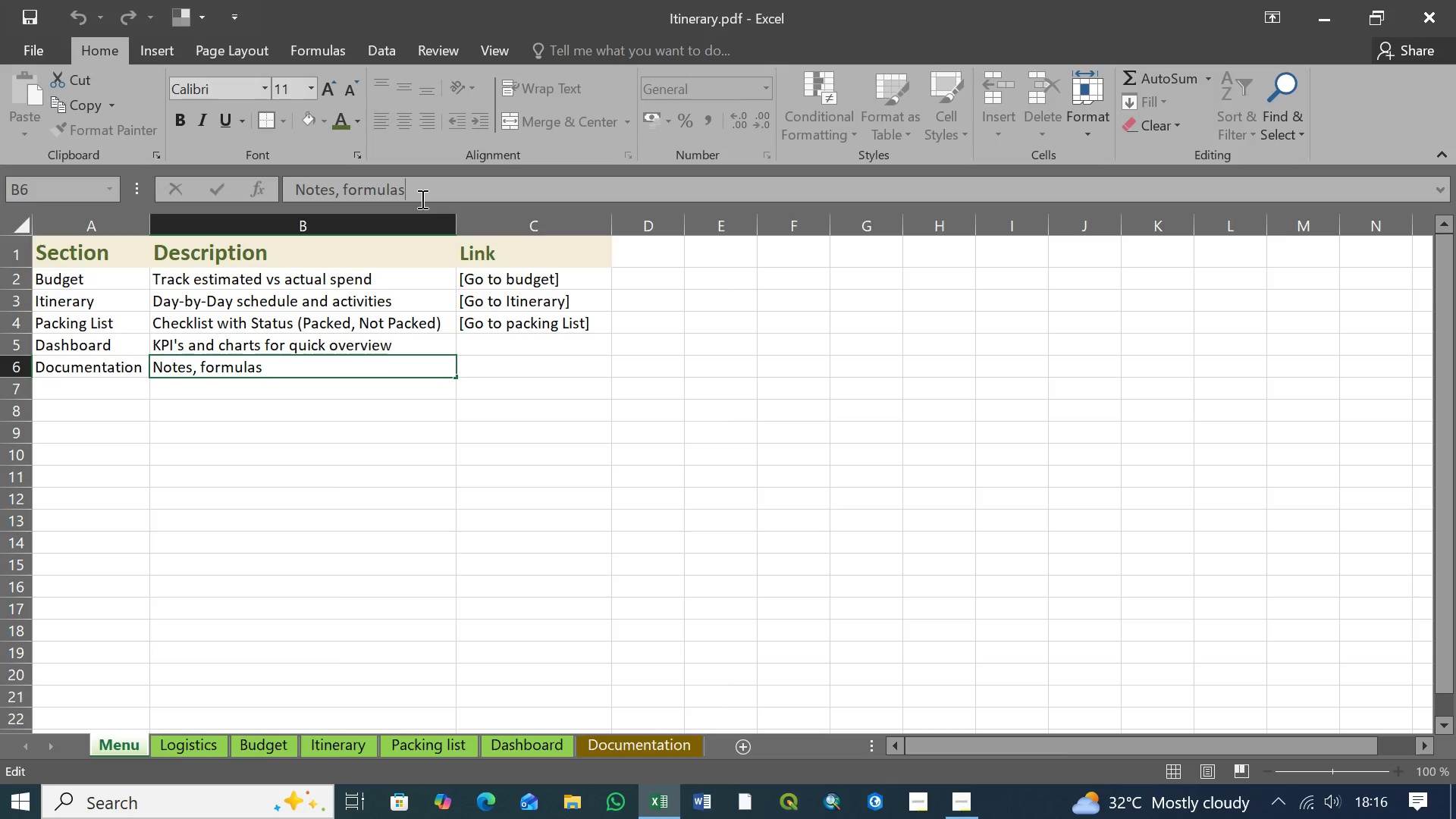 
type(, contacts)
 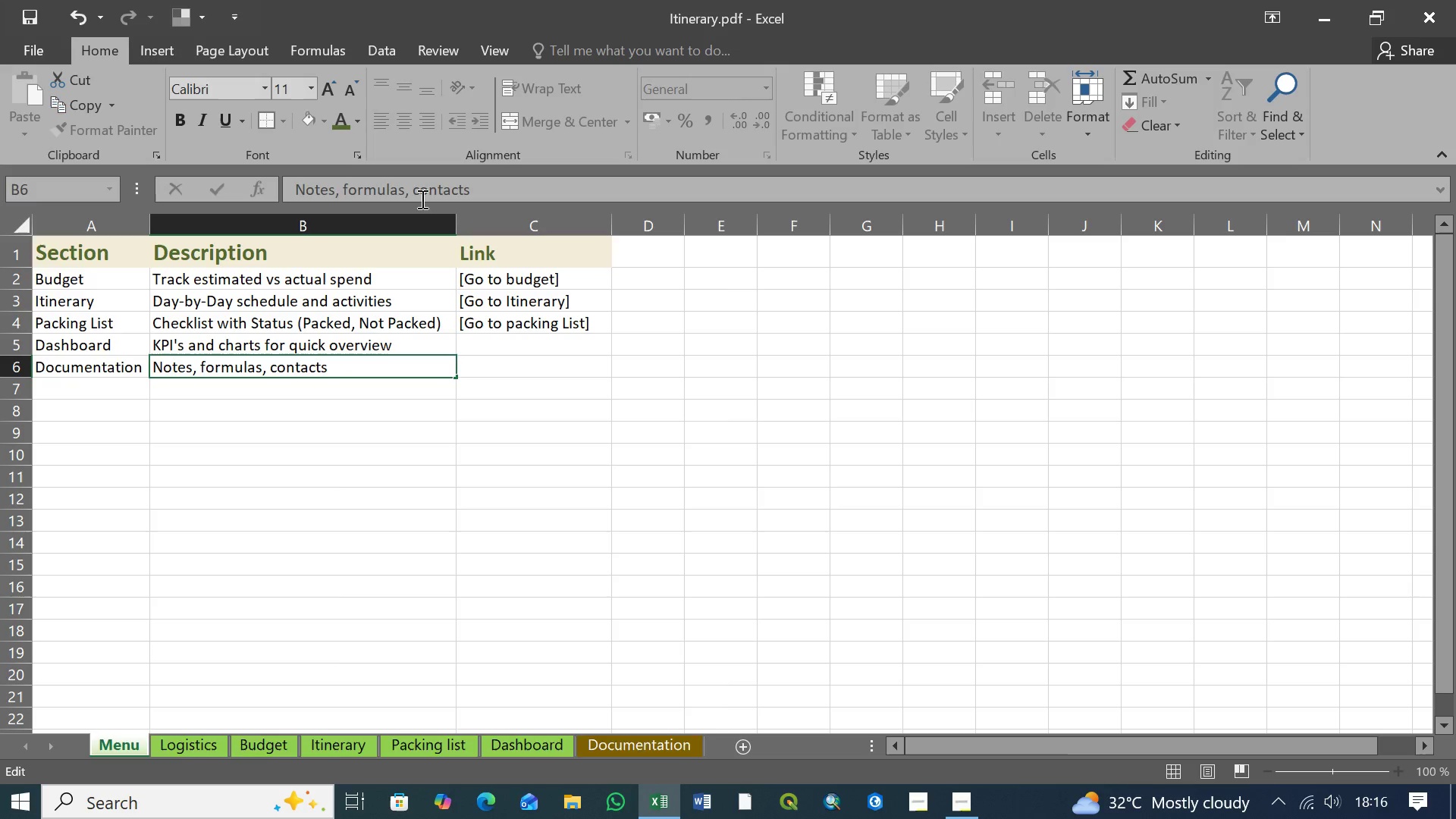 
type(, ref)
 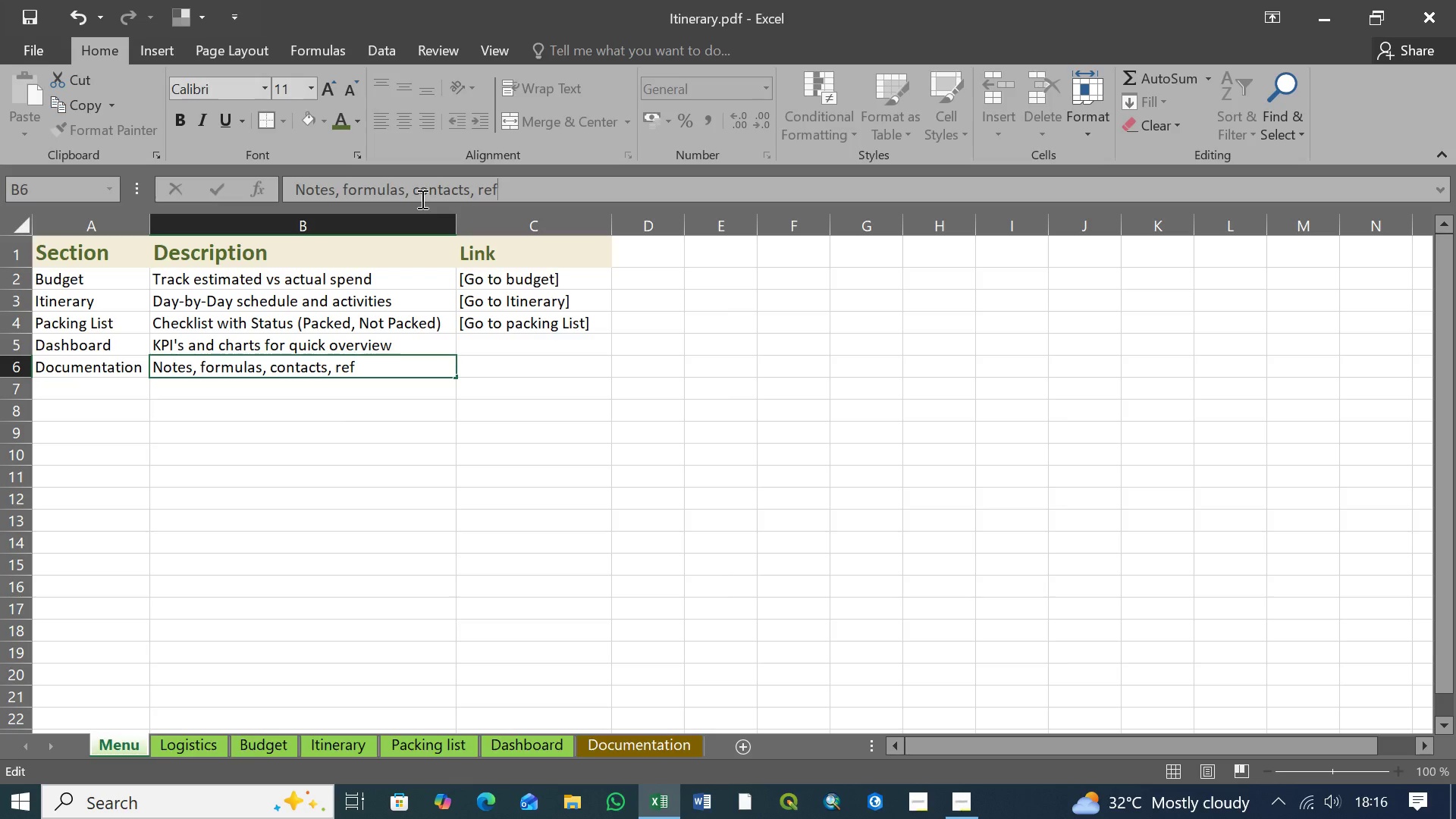 
type(erences)
 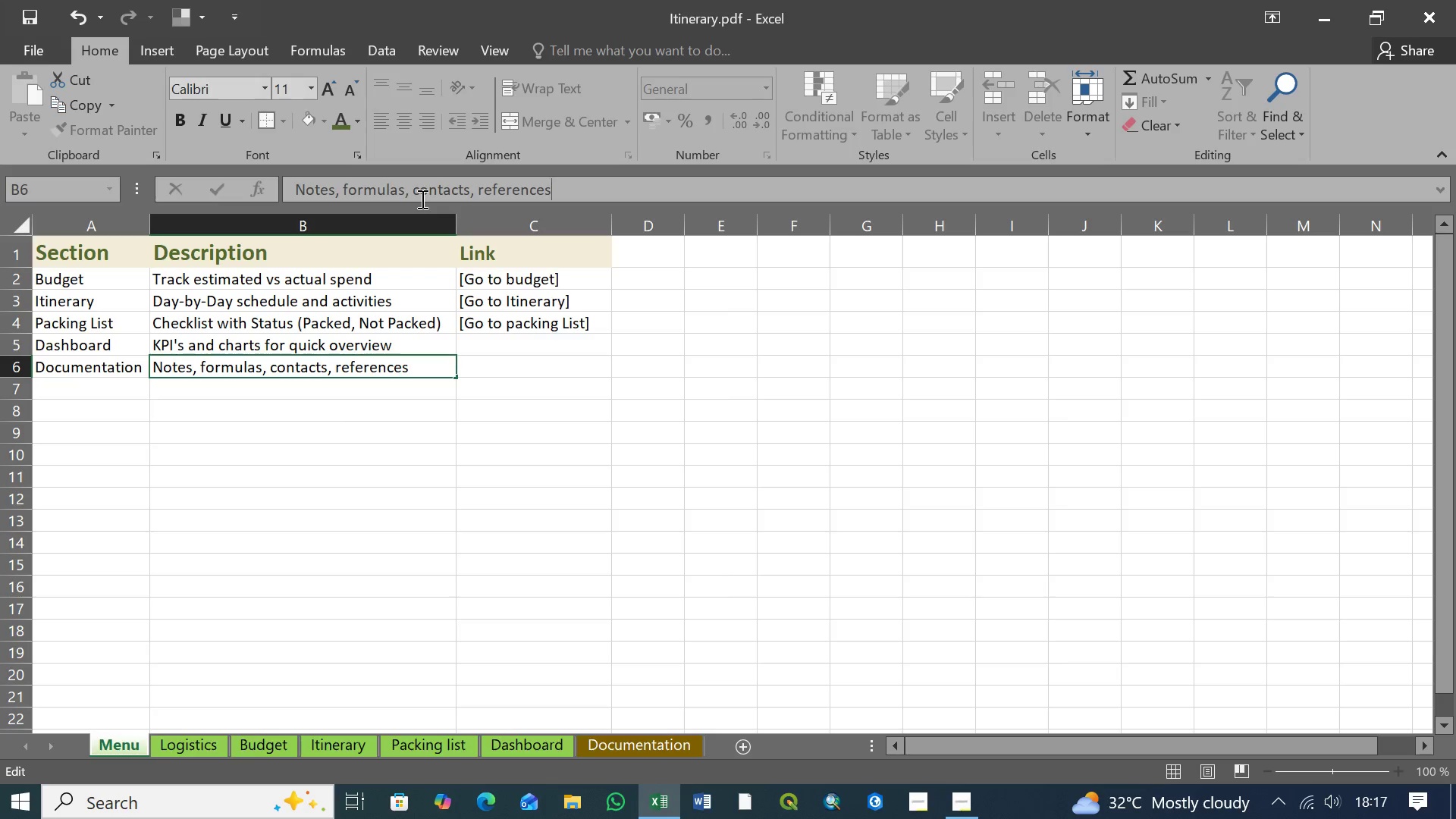 
key(ArrowRight)
 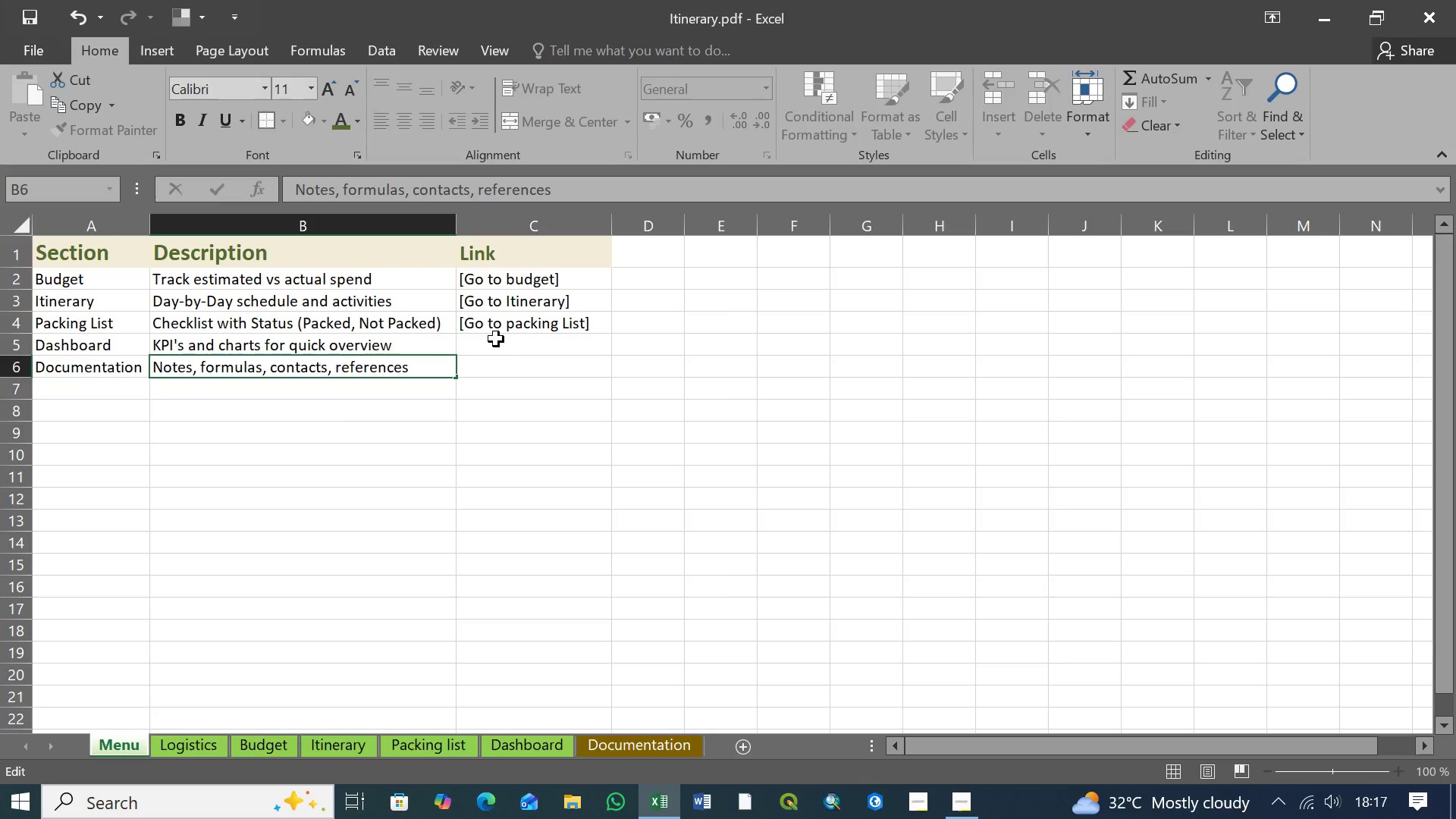 
left_click([496, 338])
 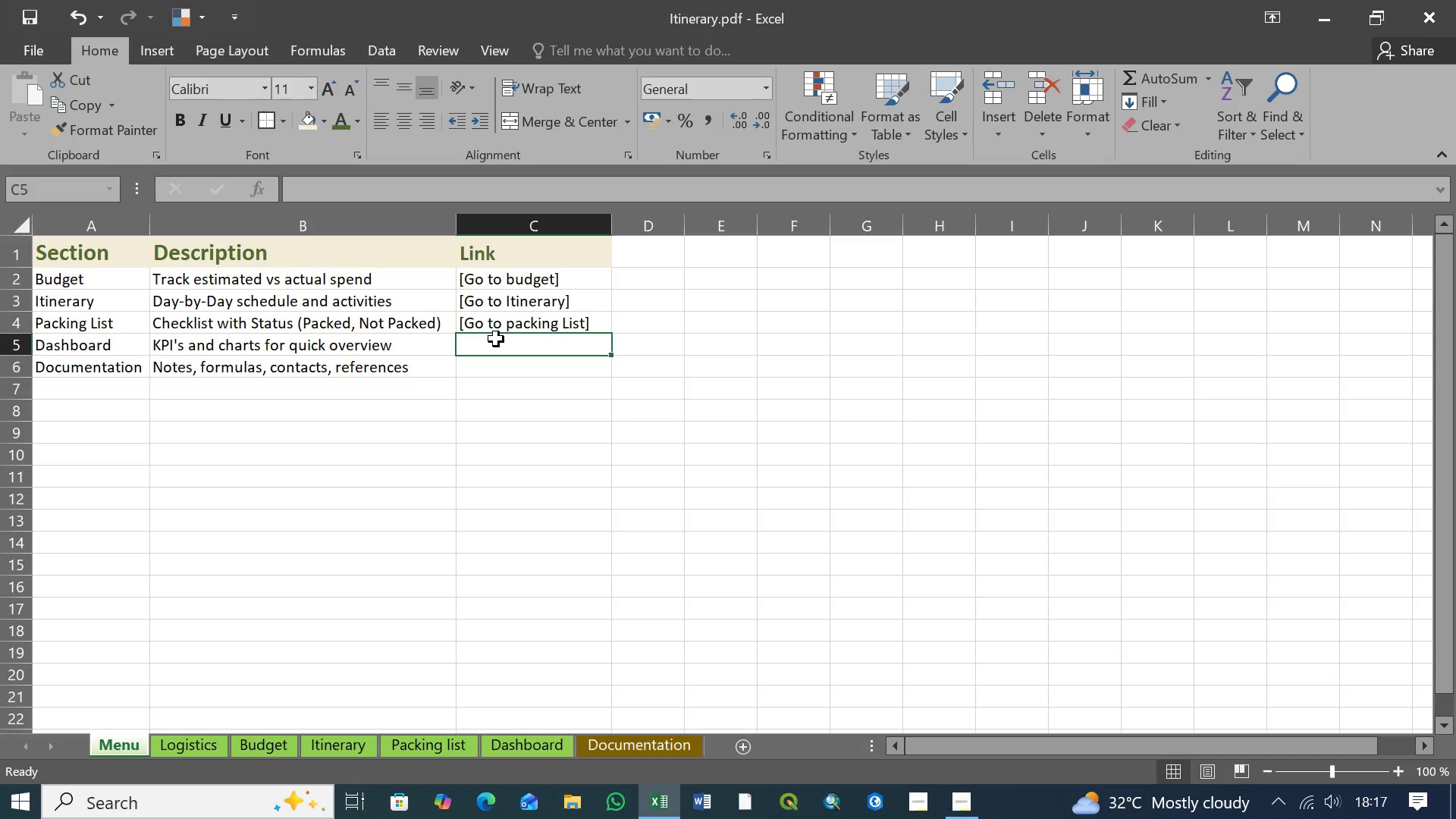 
left_click([507, 327])
 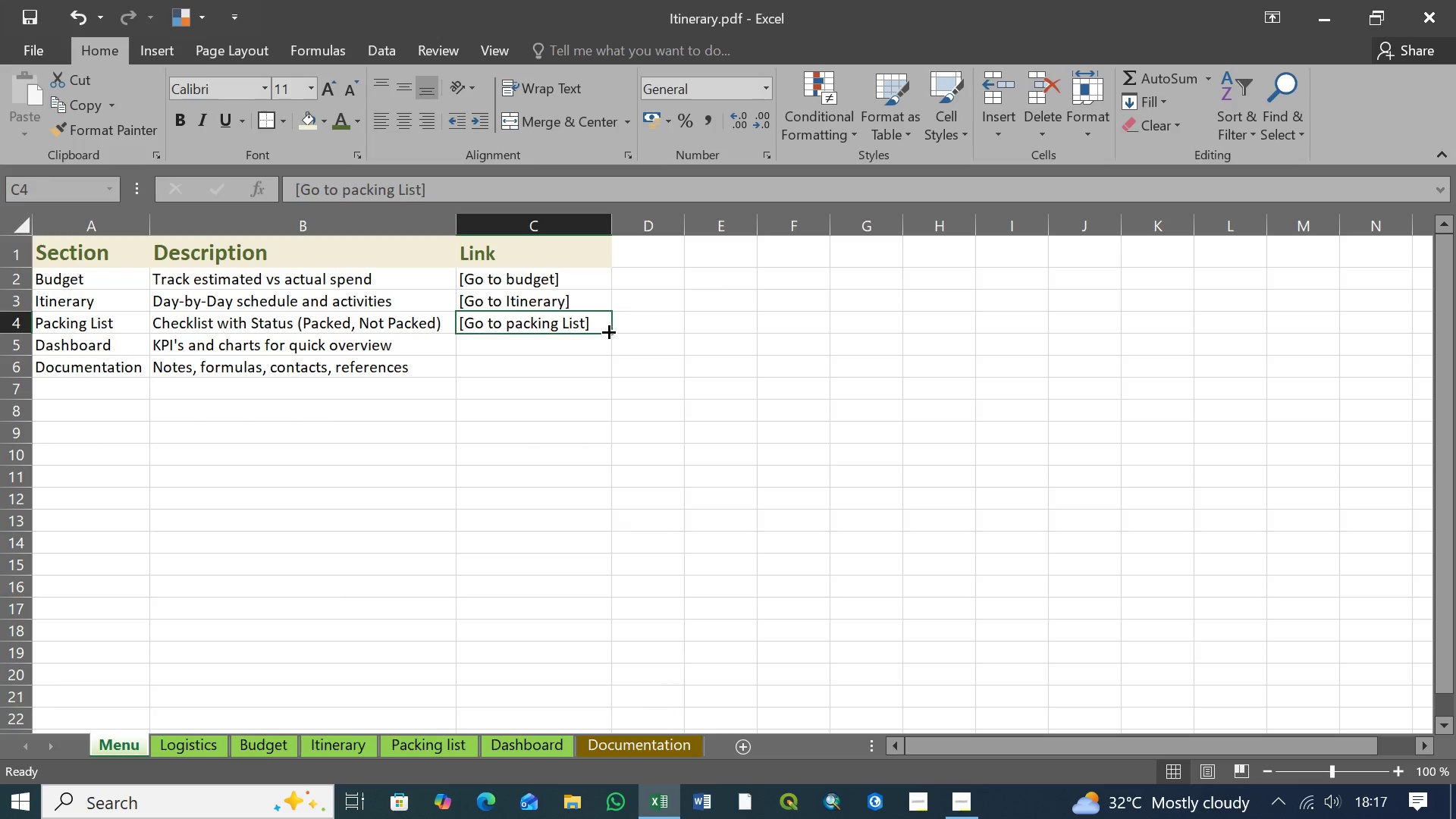 
left_click_drag(start_coordinate=[607, 331], to_coordinate=[610, 350])
 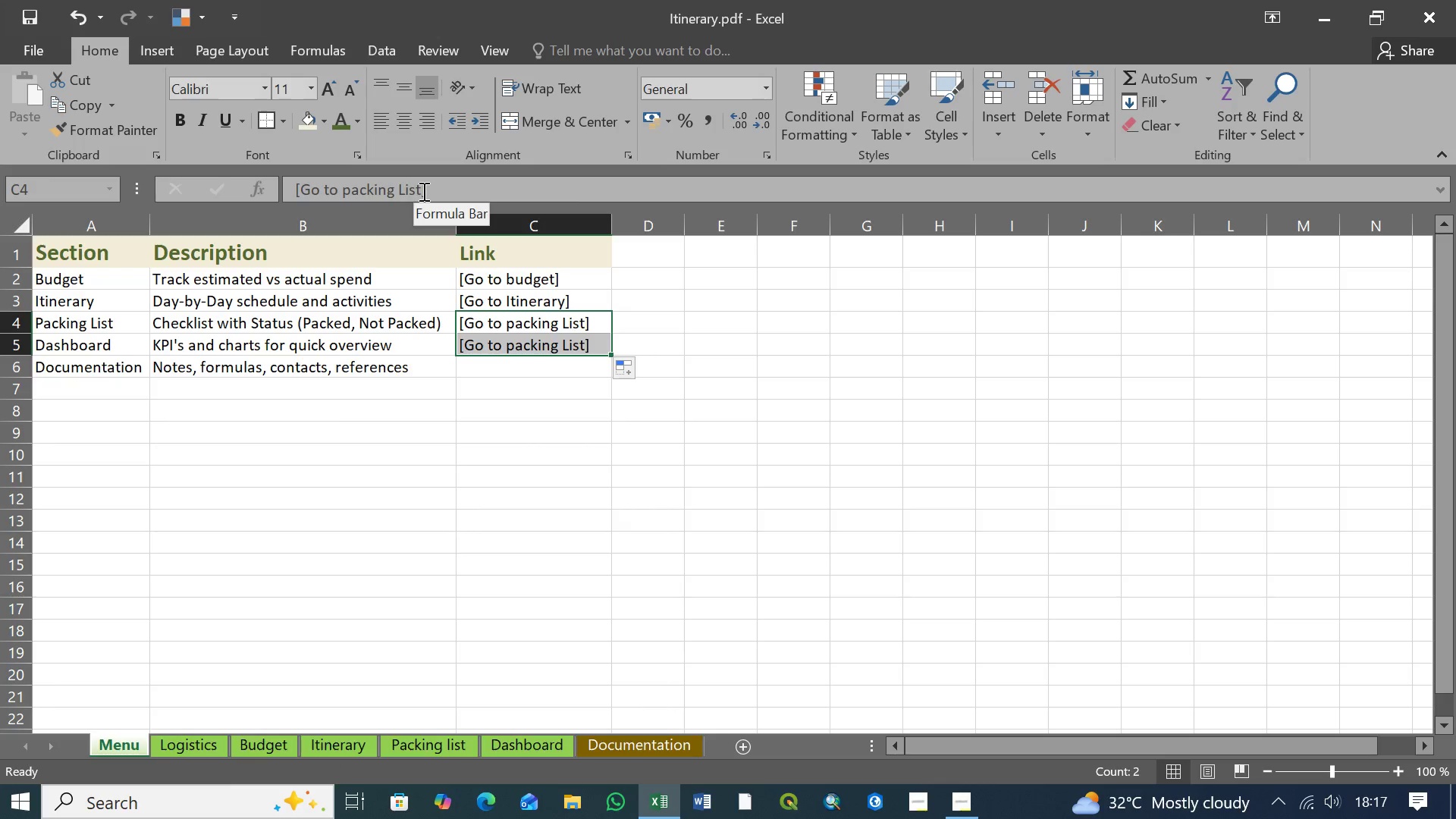 
left_click([422, 190])
 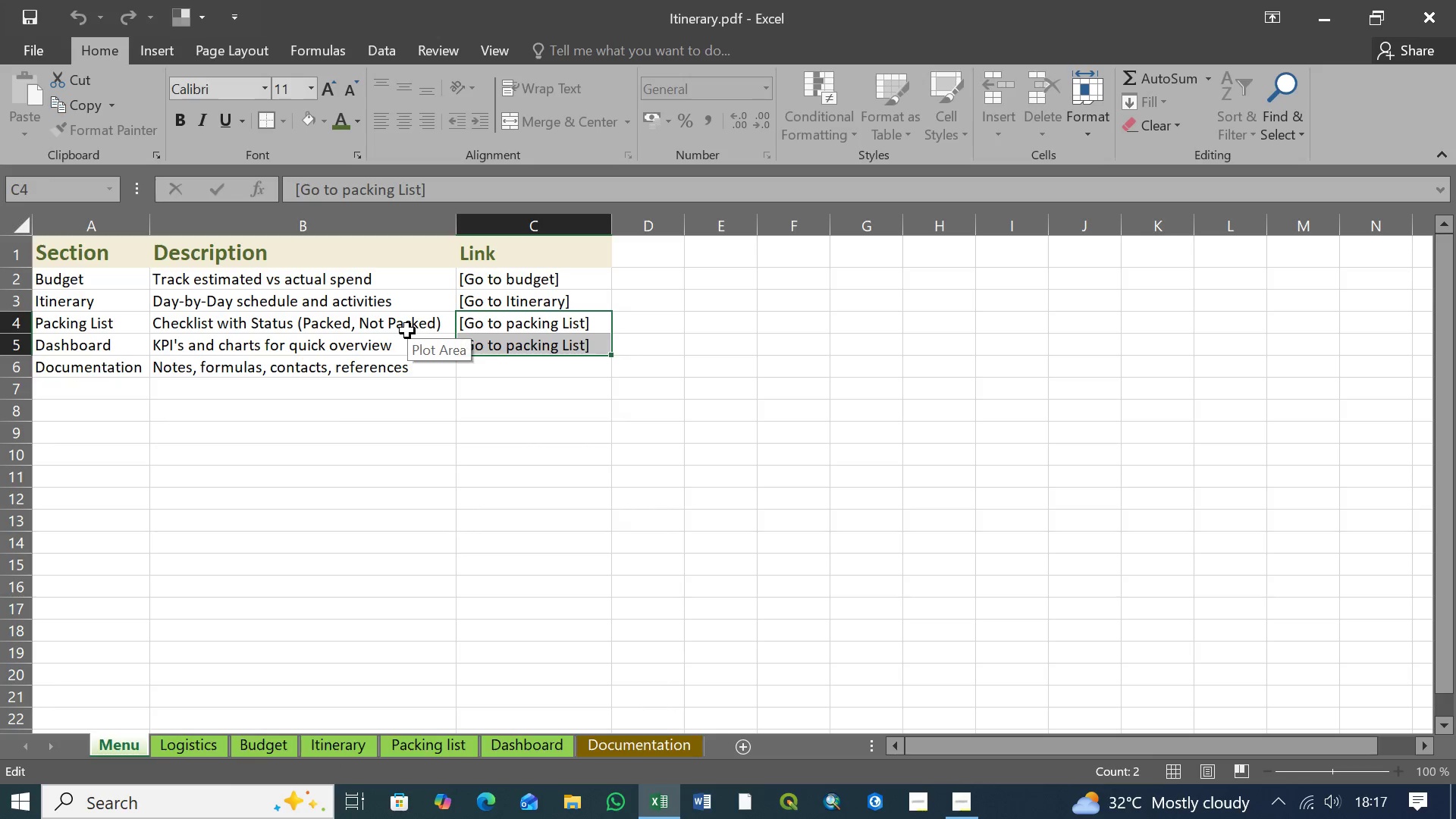 
key(Backspace)
 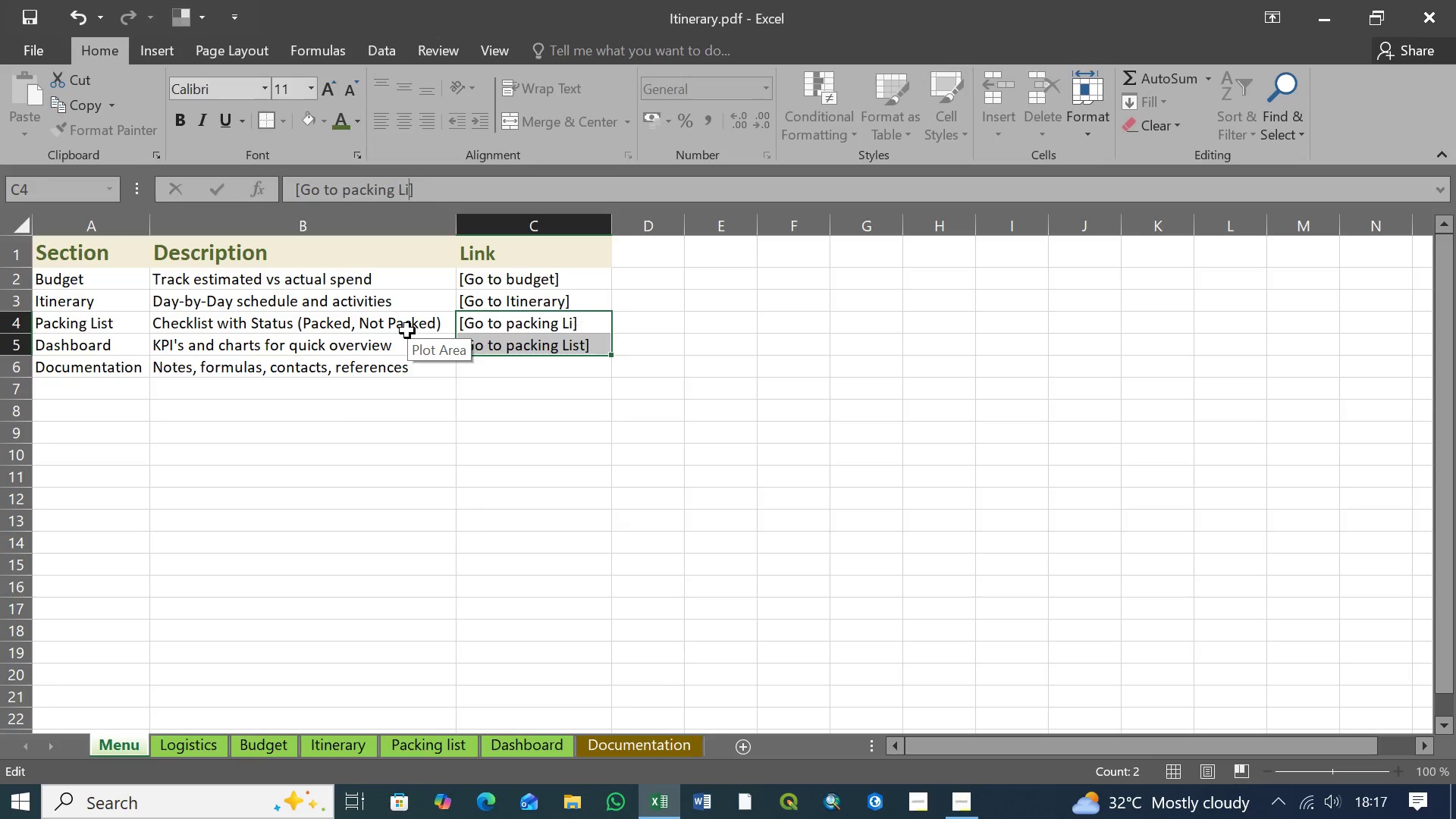 
key(Backspace)
 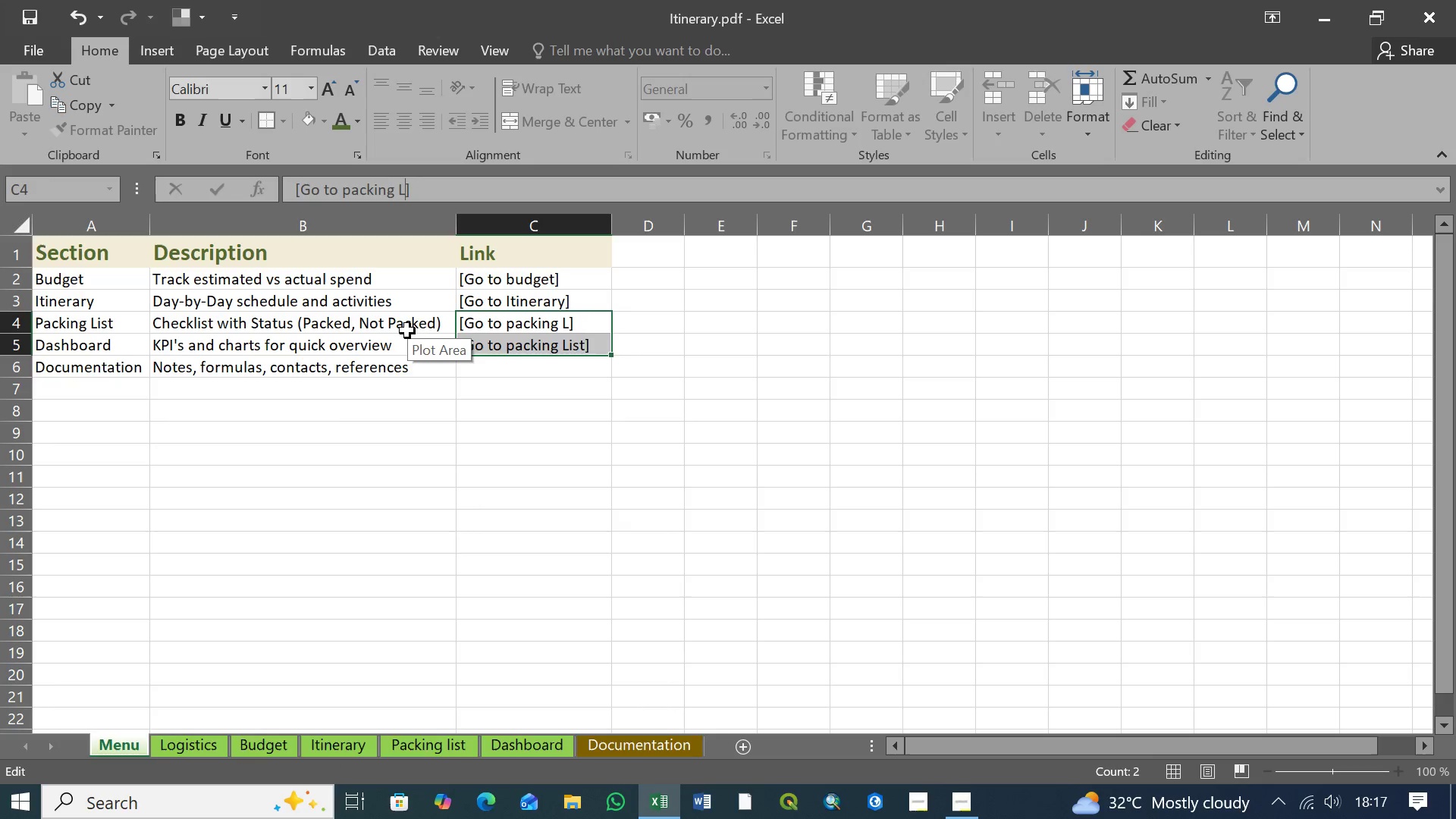 
key(Backspace)
 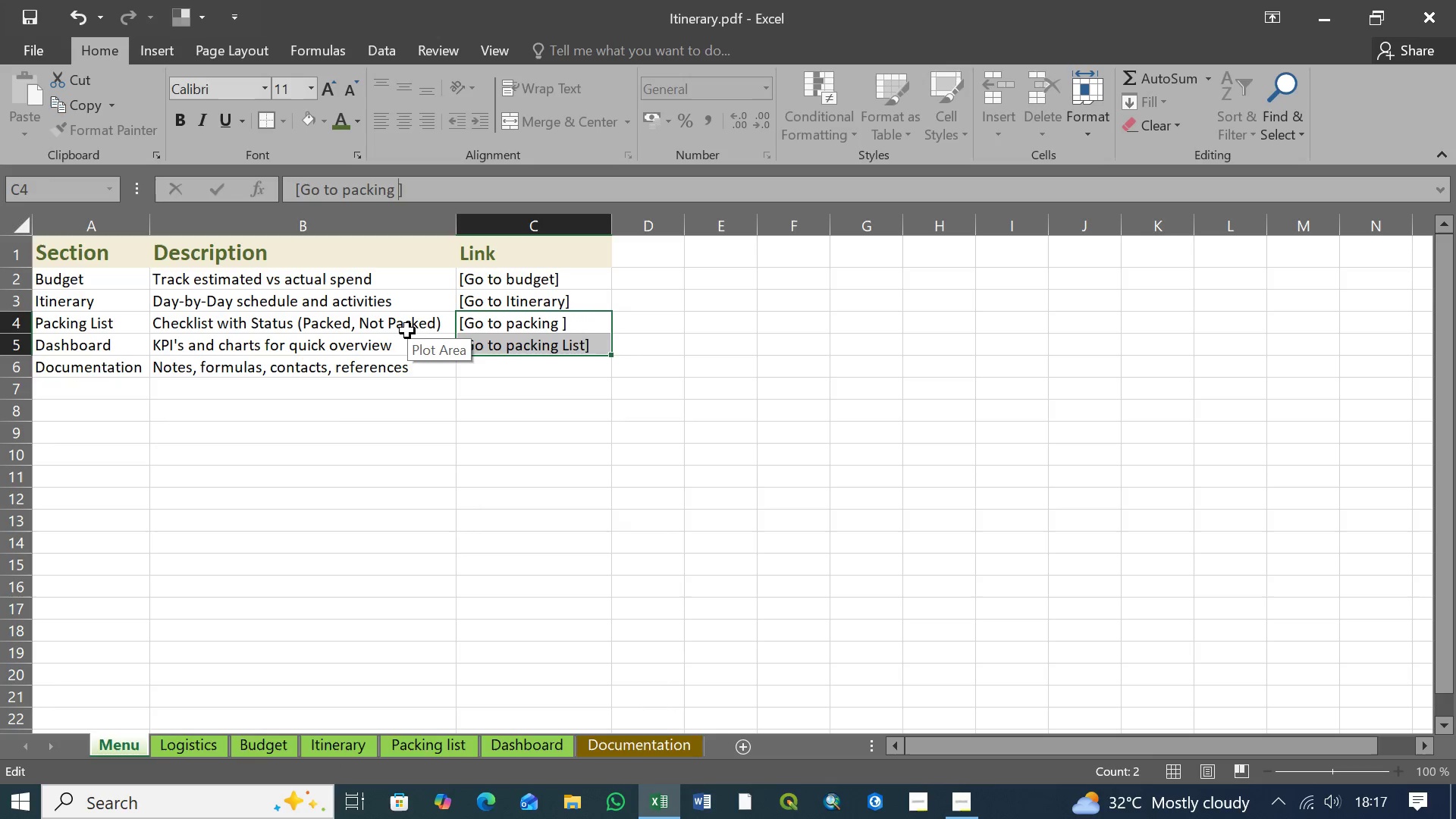 
key(Backspace)
 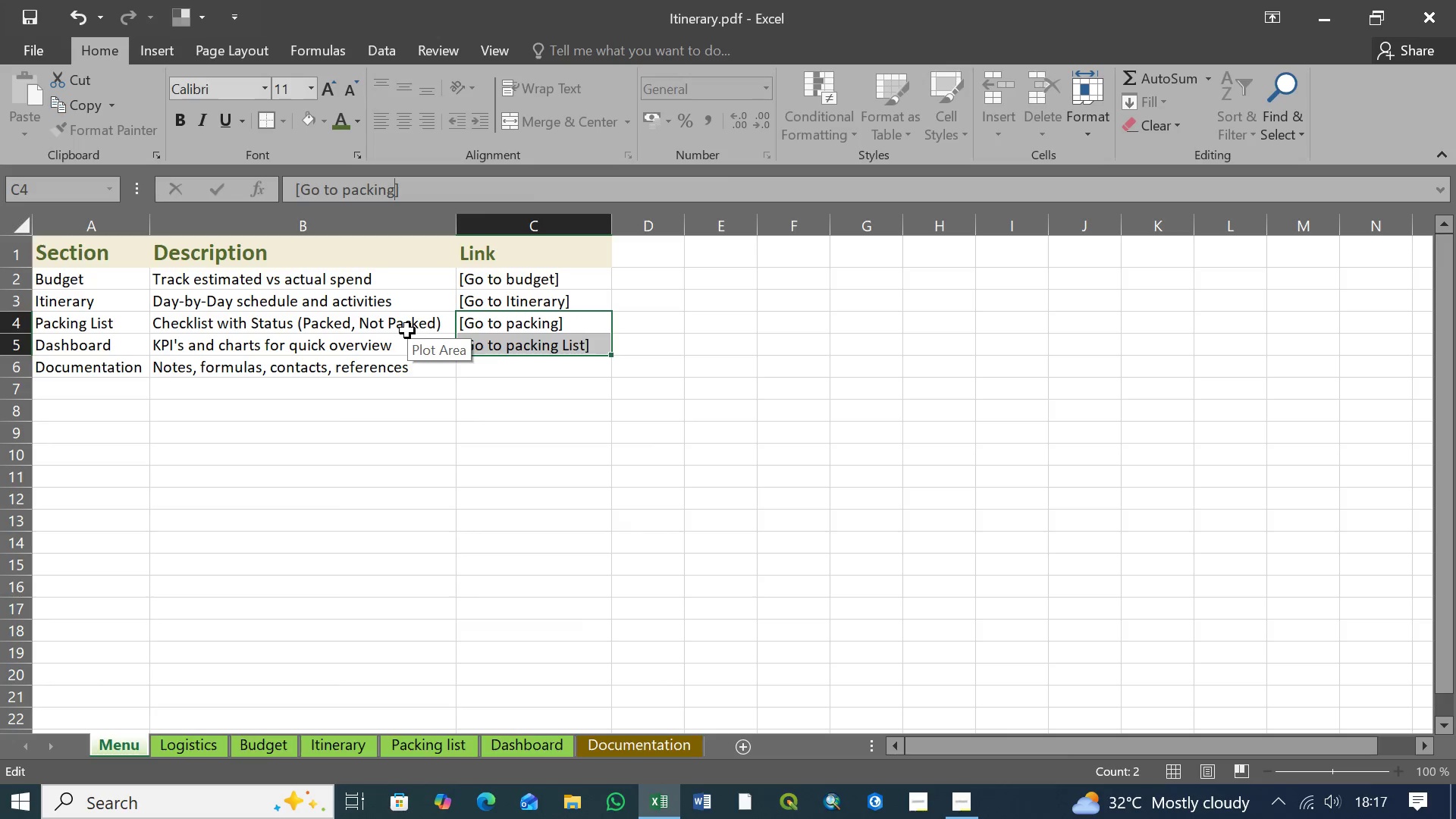 
key(Backspace)
 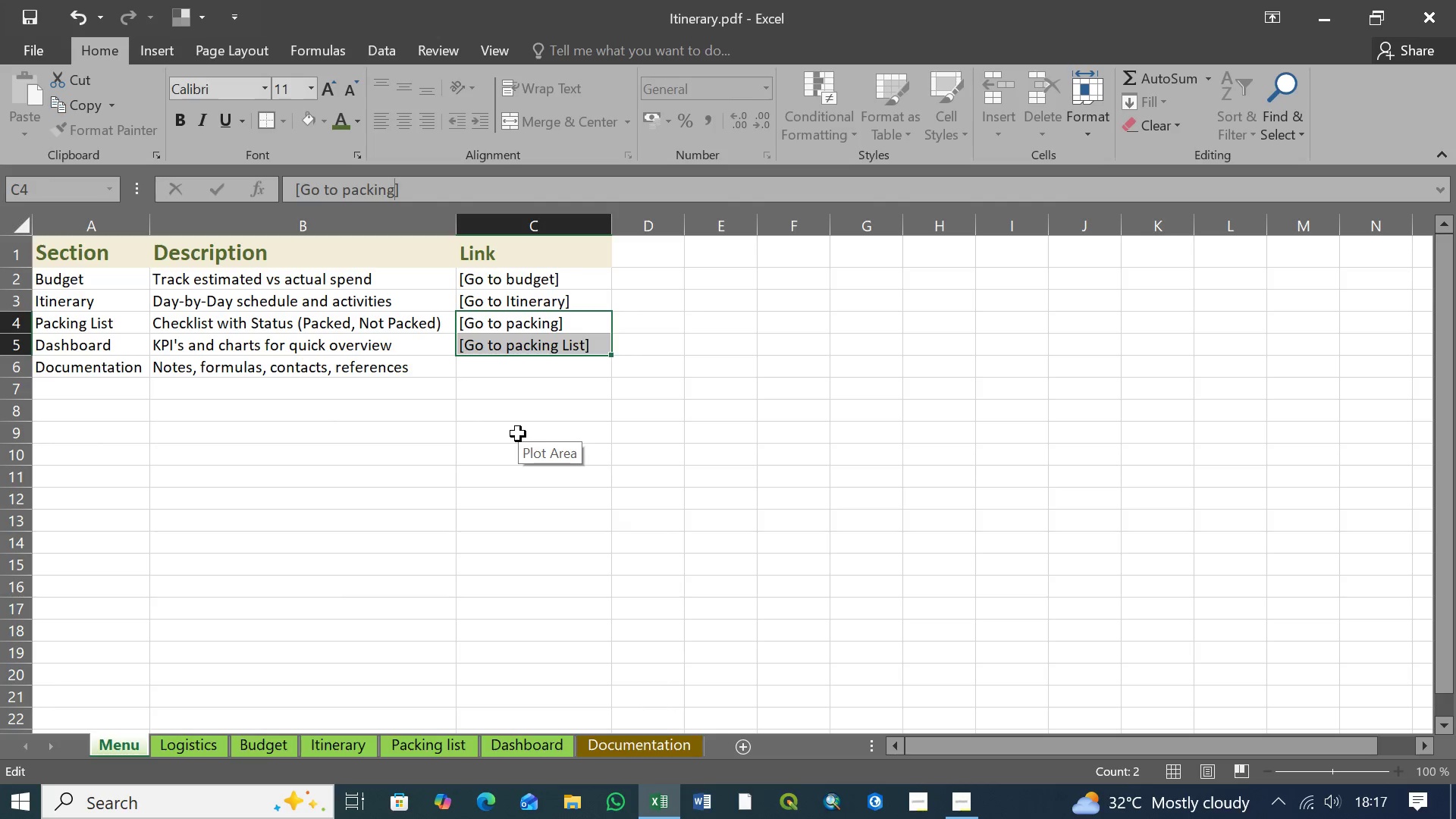 
key(Control+Z)
 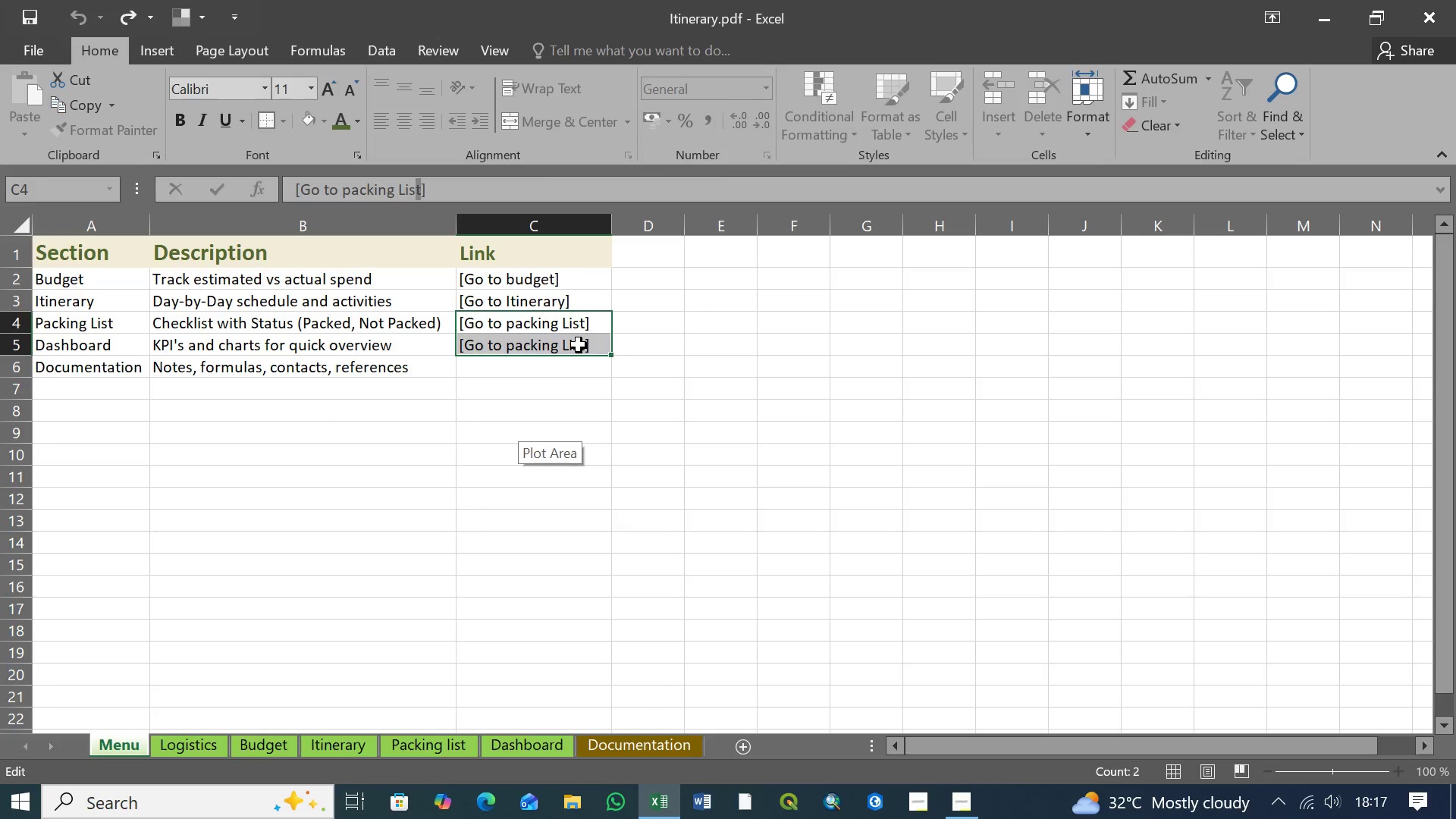 
left_click([579, 345])
 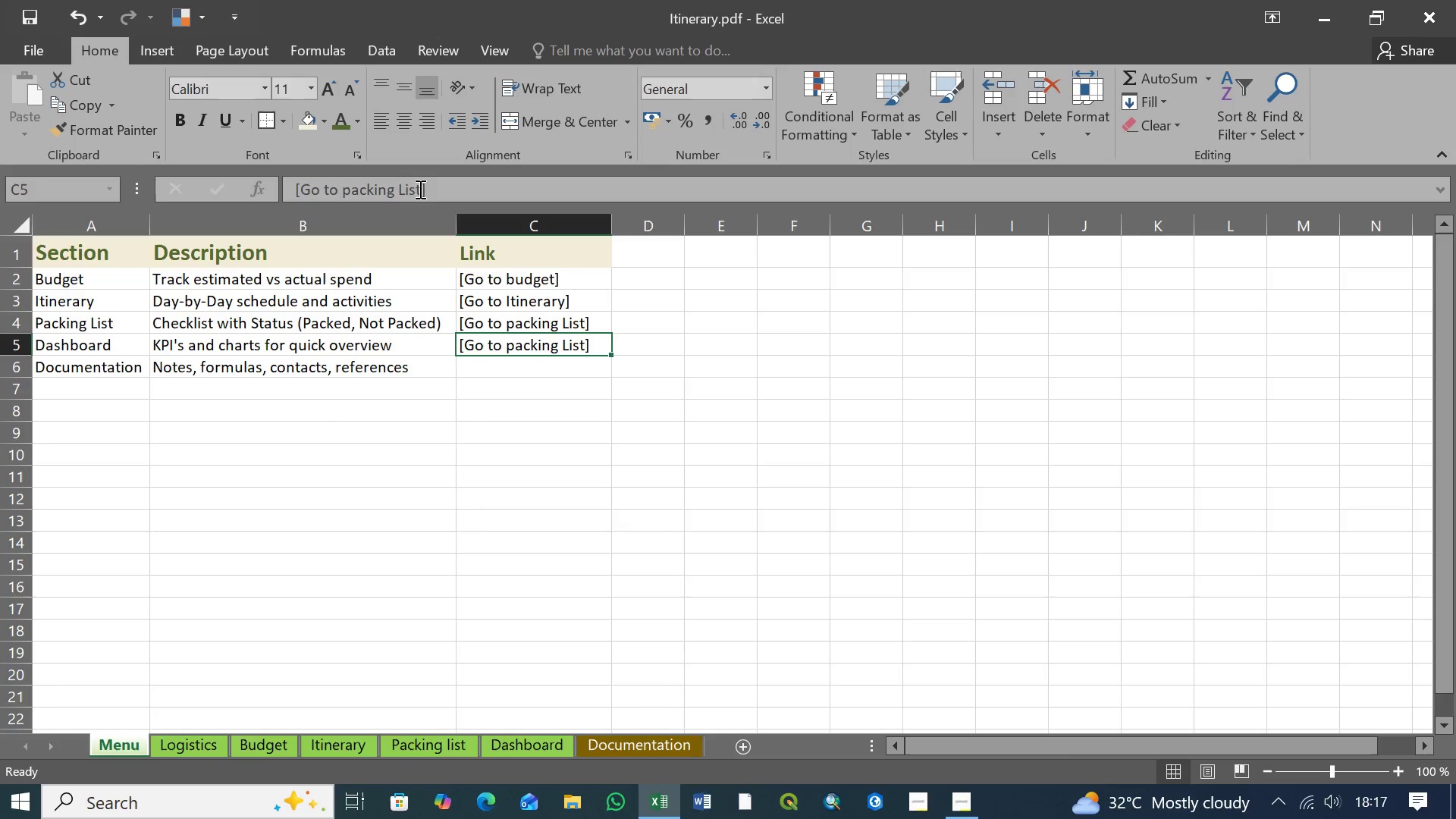 
left_click([422, 190])
 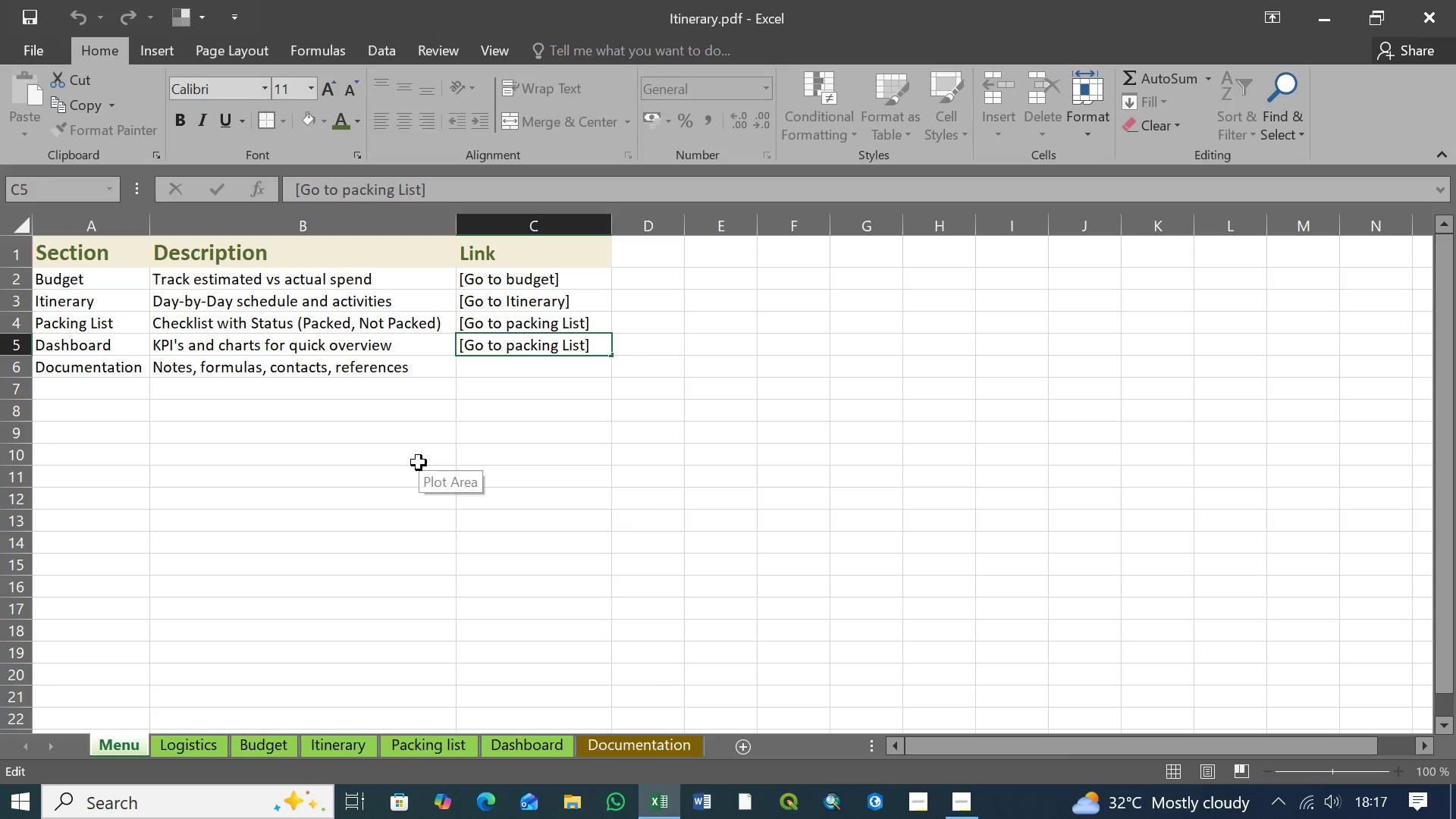 
key(Backspace)
key(Backspace)
key(Backspace)
key(Backspace)
type(Dasg)
key(Backspace)
type(hboard)
 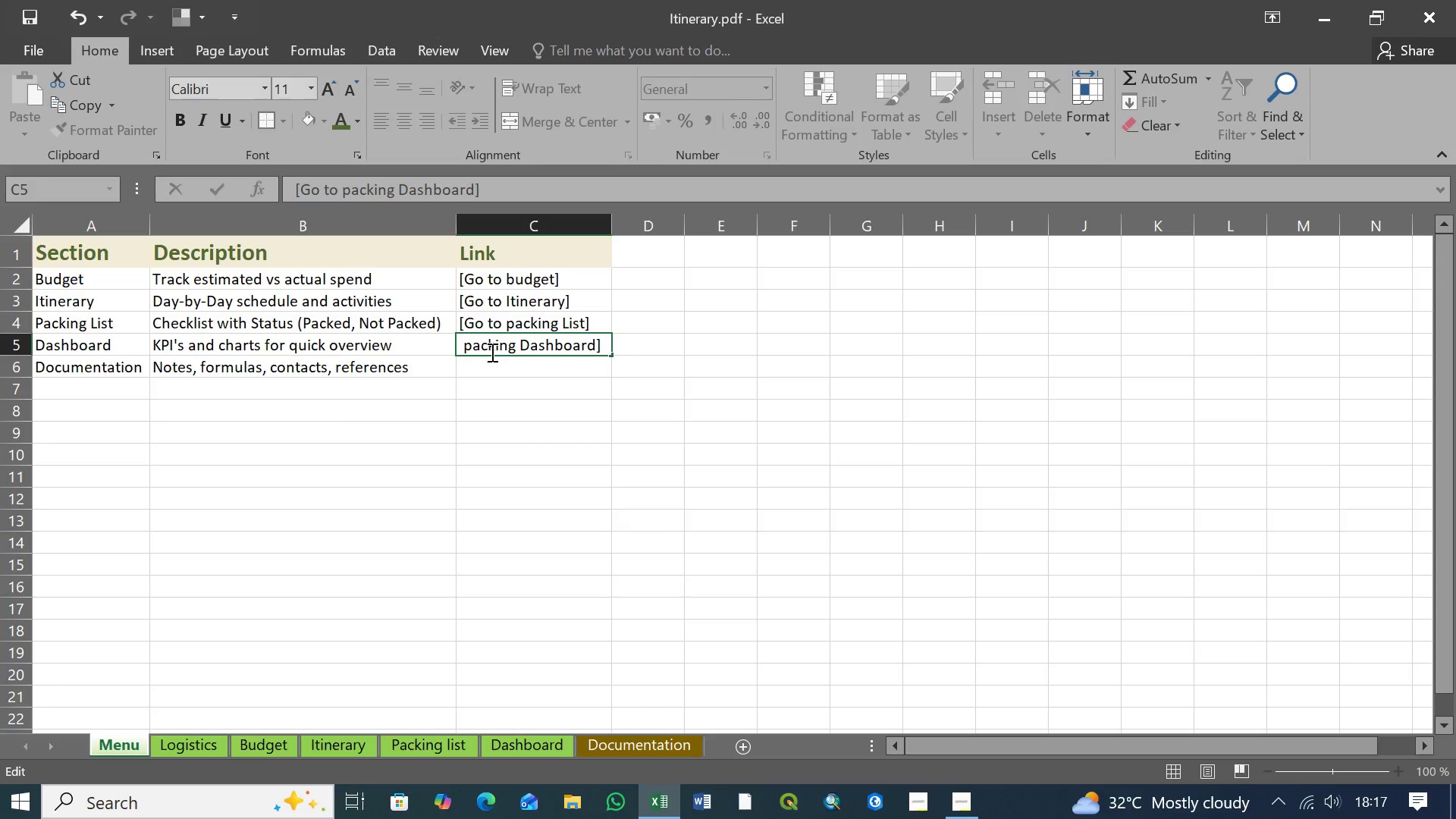 
left_click([495, 344])
 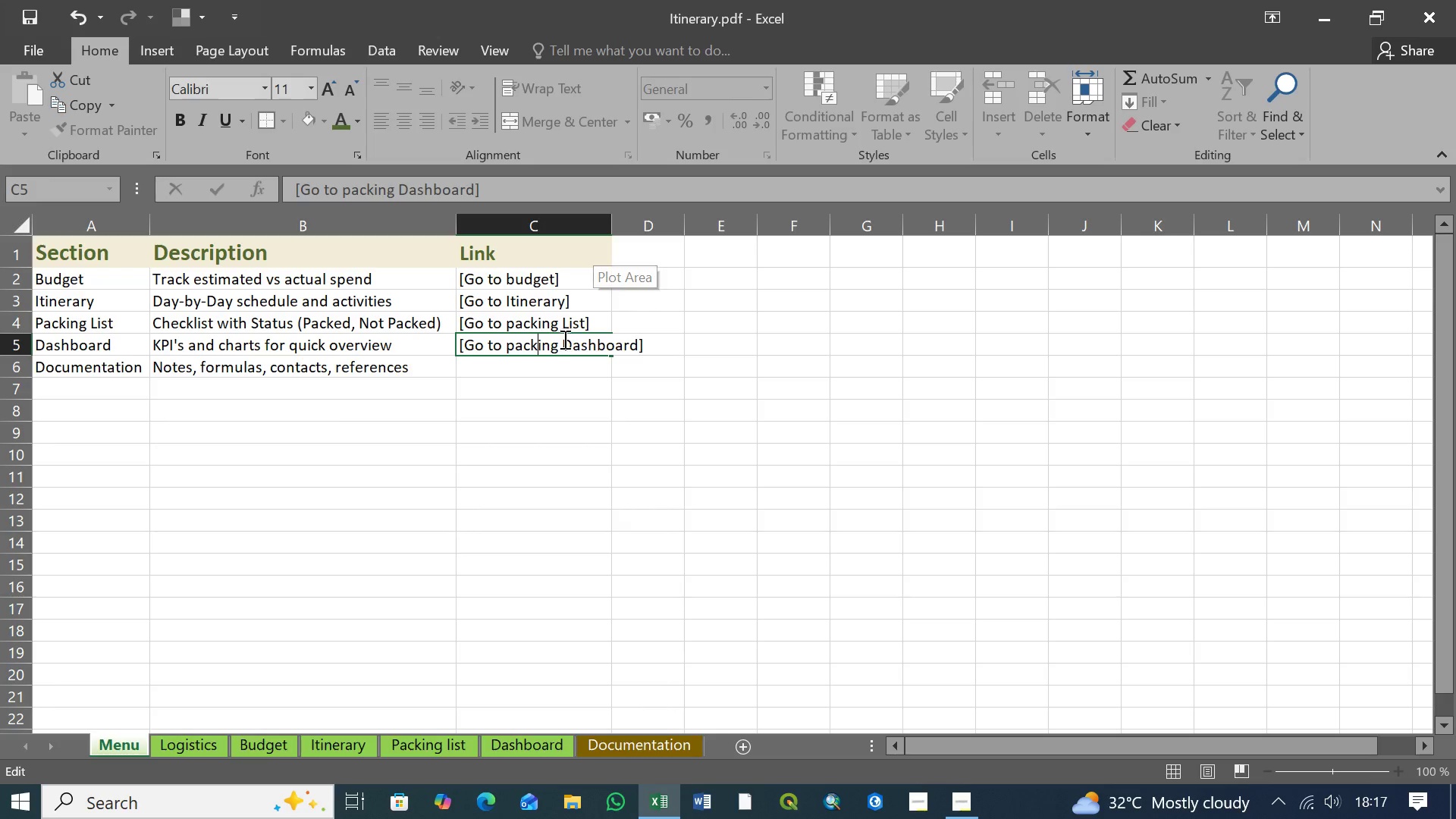 
left_click([573, 349])
 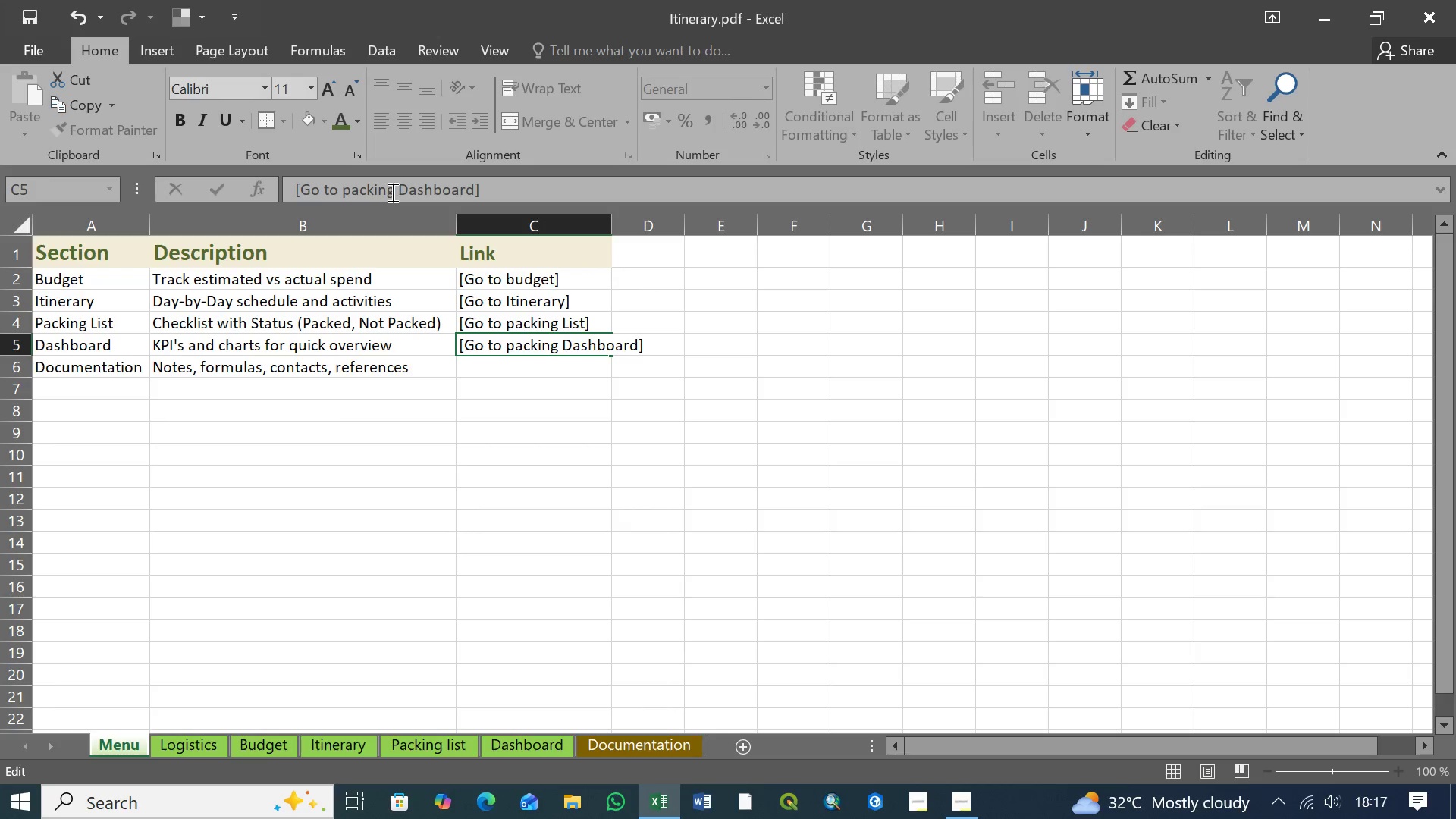 
left_click([391, 192])
 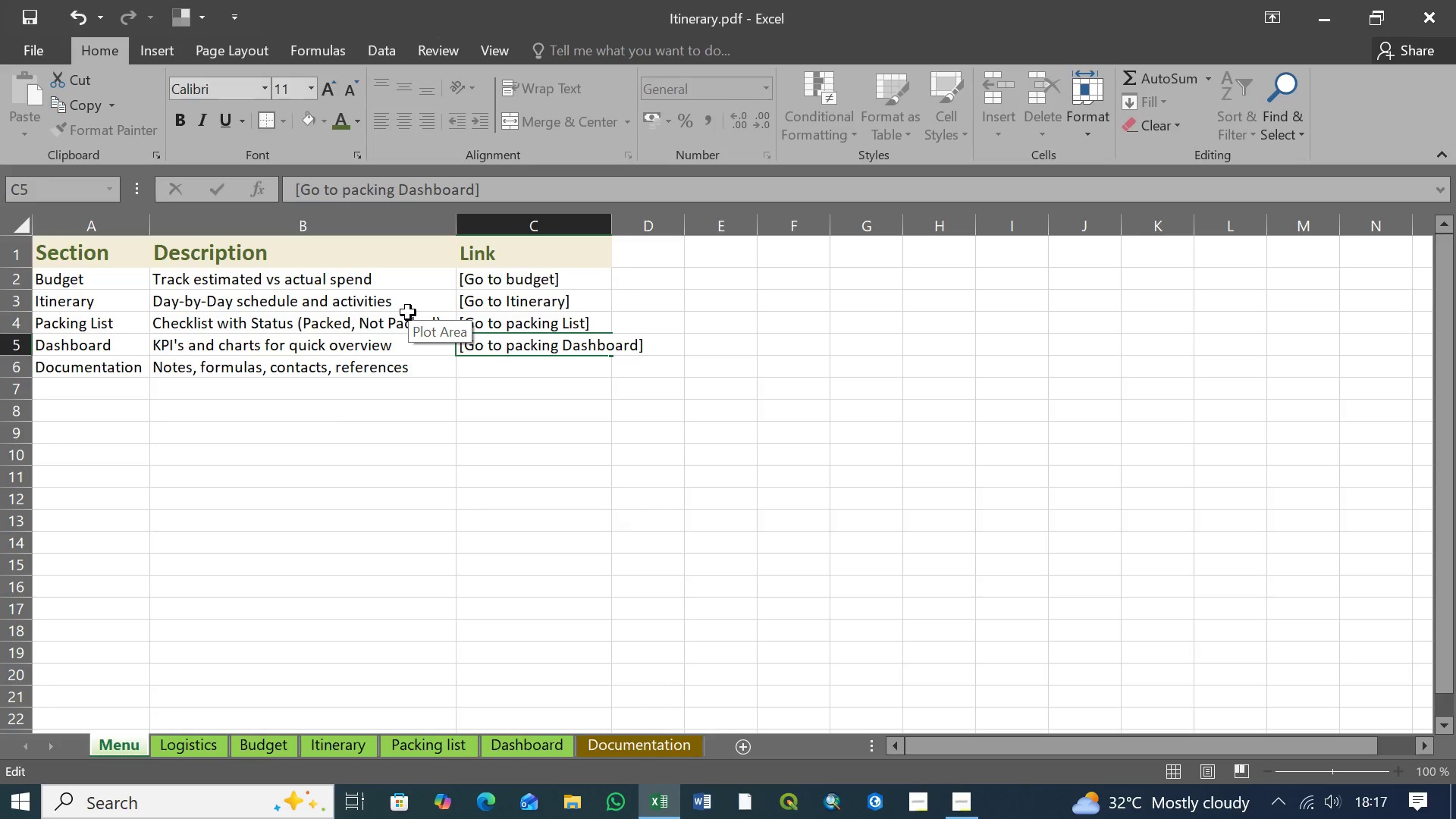 
key(Backspace)
 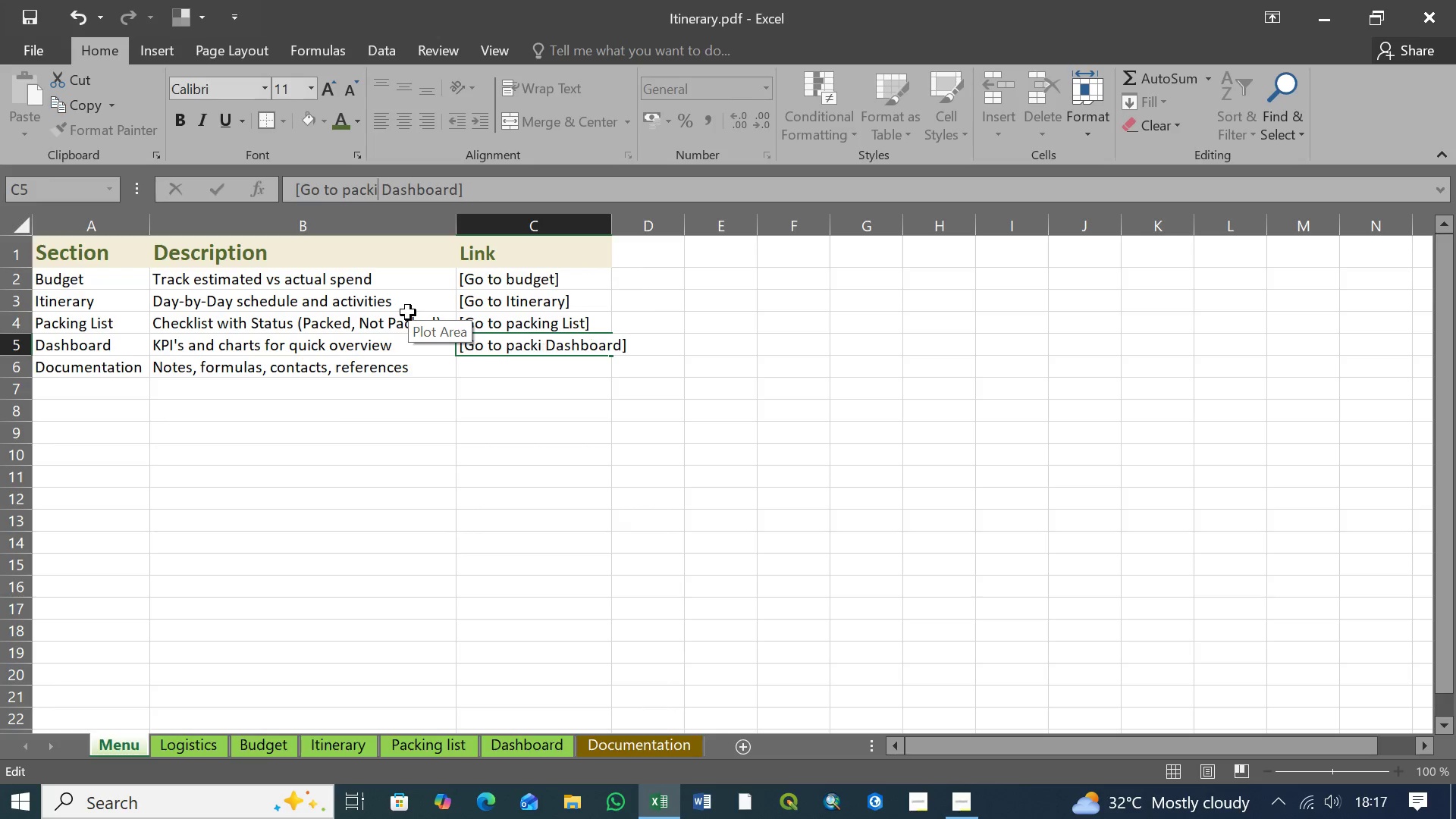 
key(Backspace)
 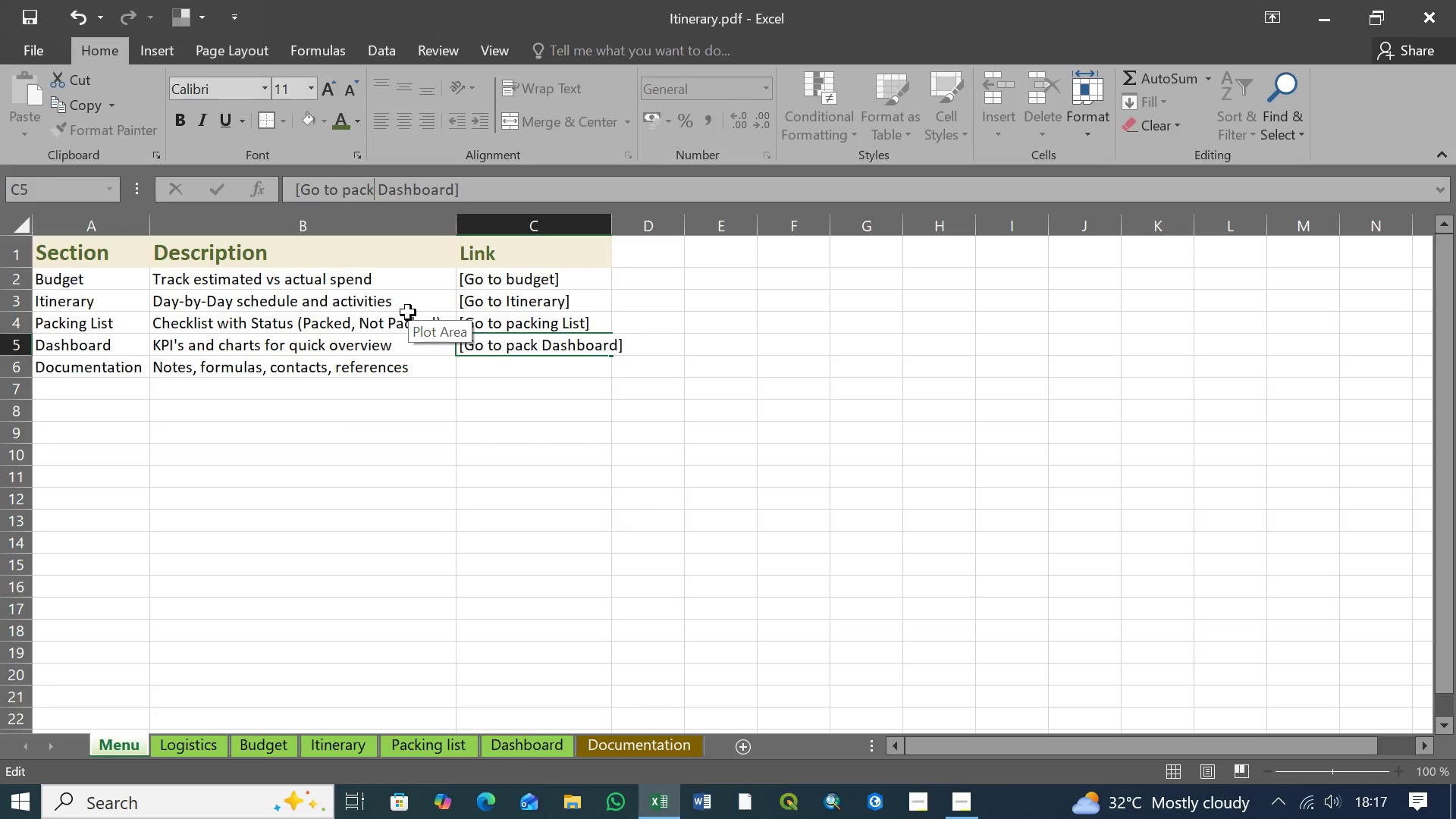 
key(Backspace)
 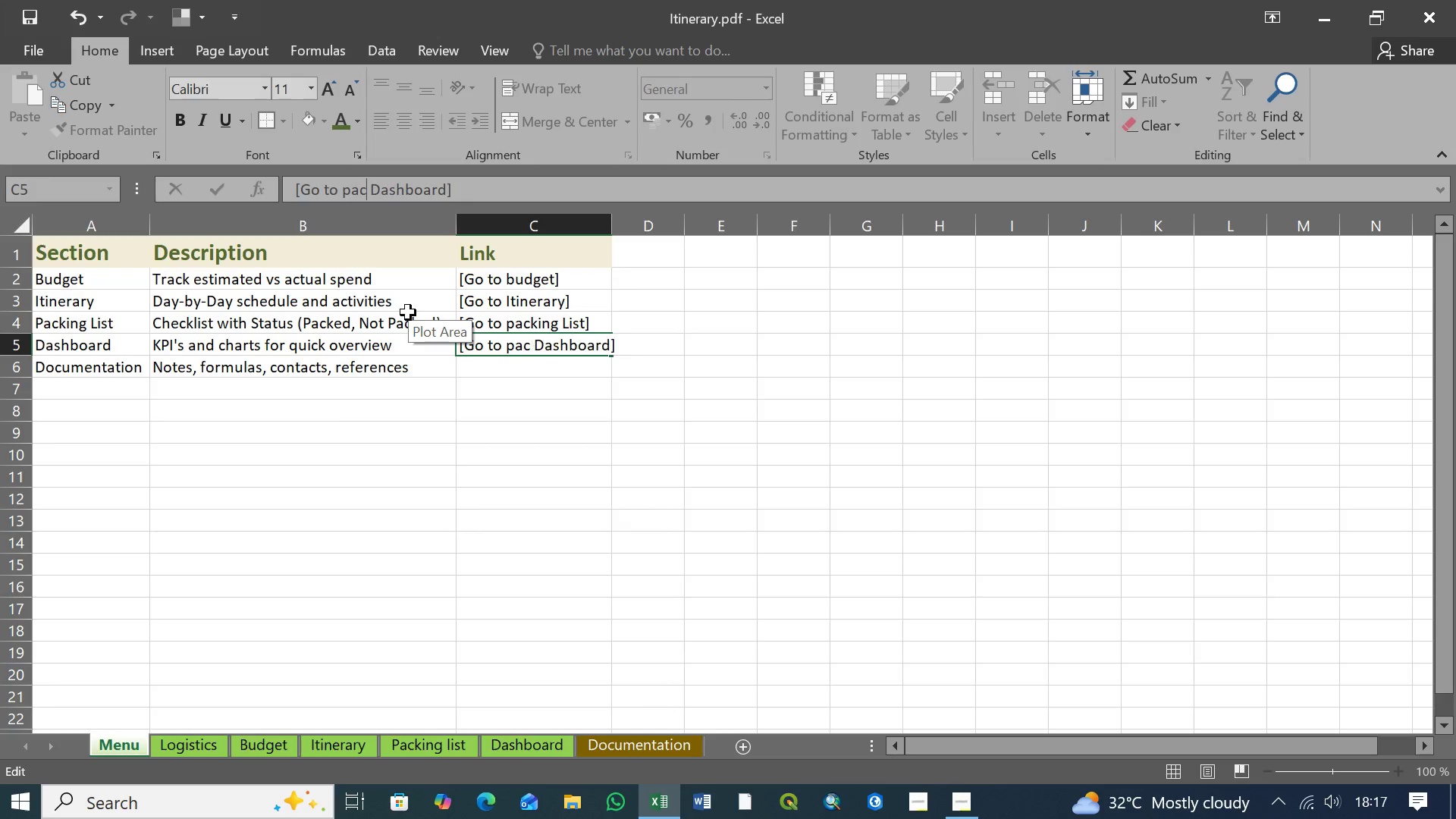 
key(Backspace)
 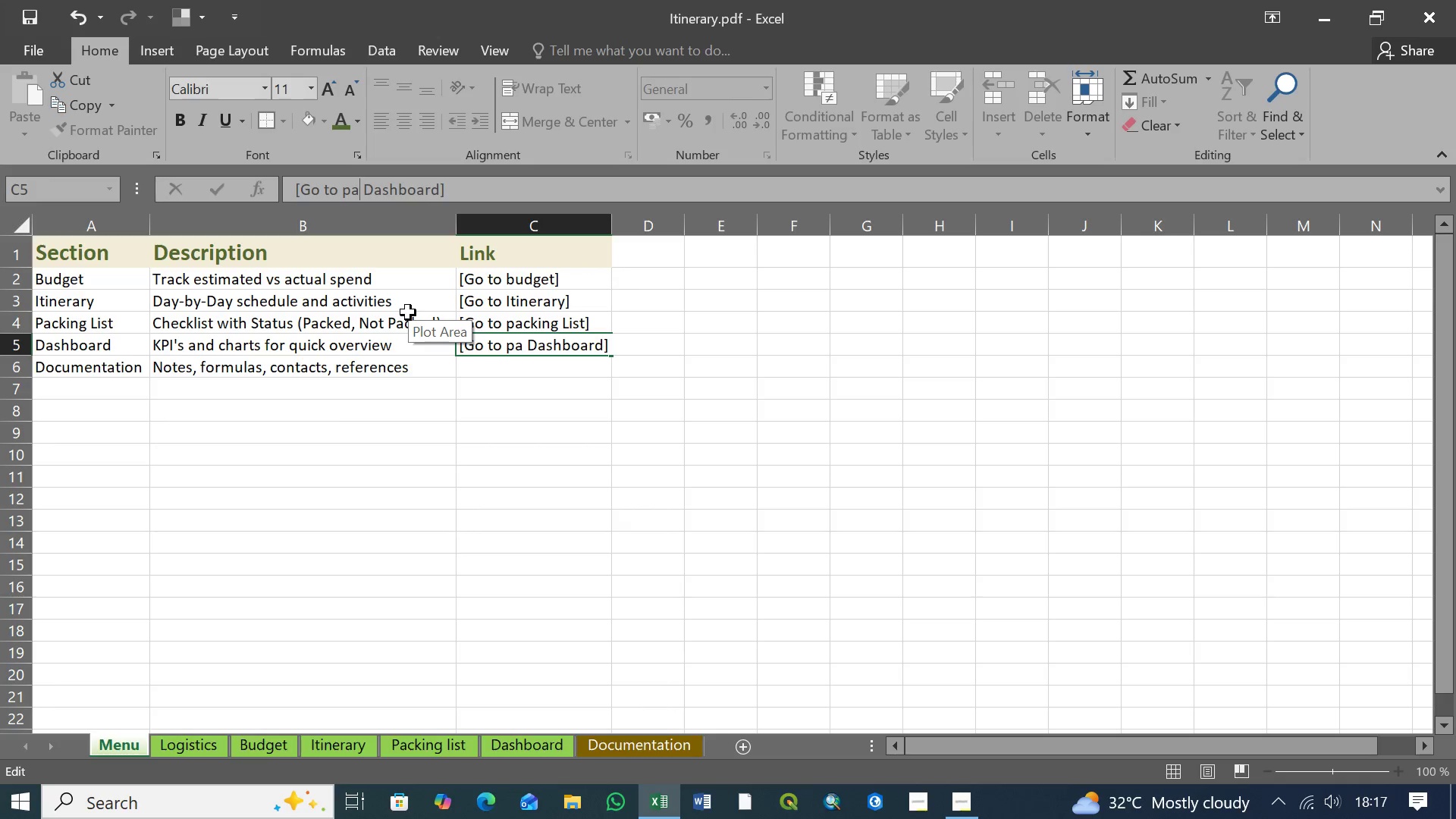 
key(Backspace)
 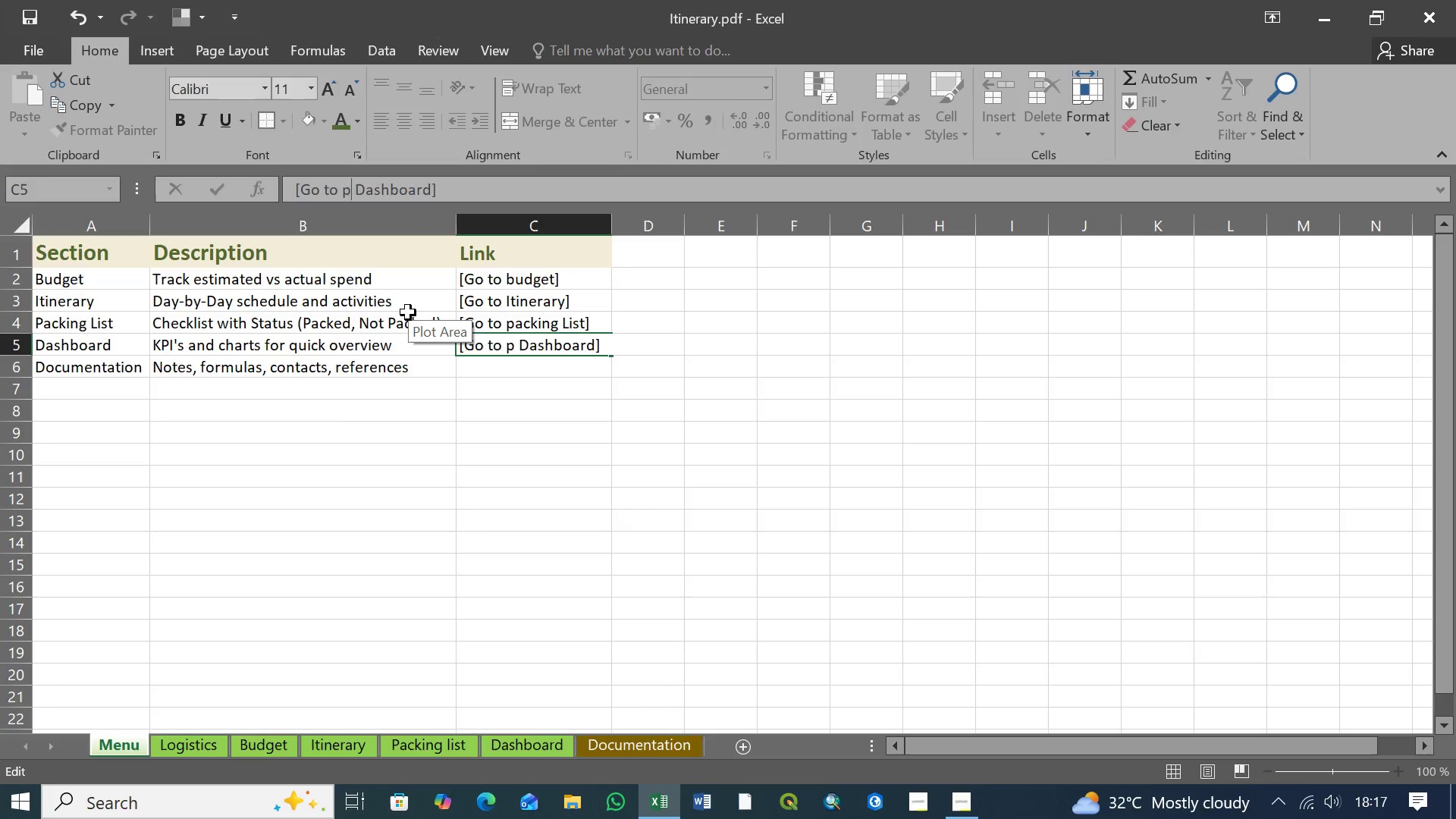 
key(Backspace)
 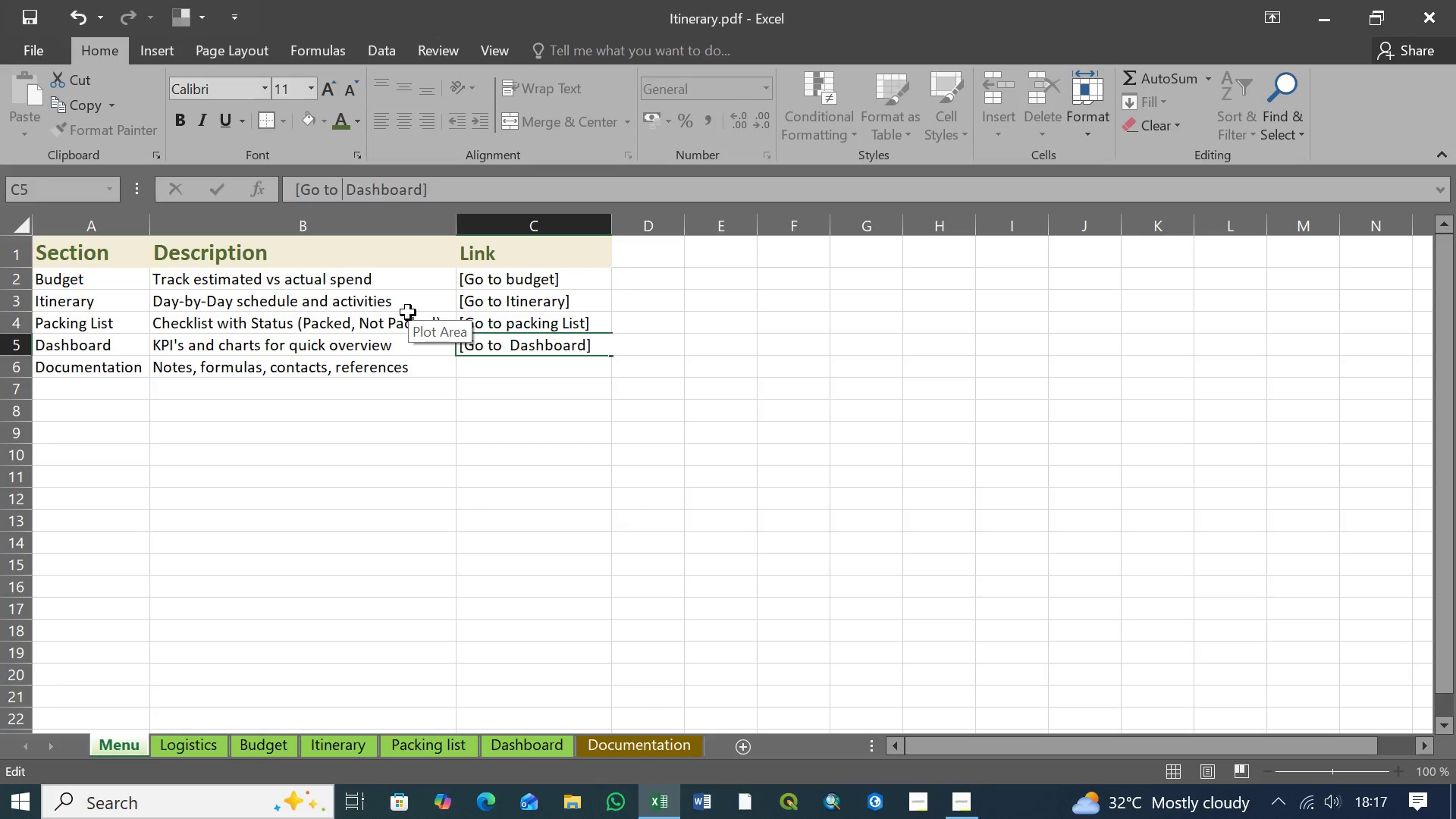 
key(Backspace)
 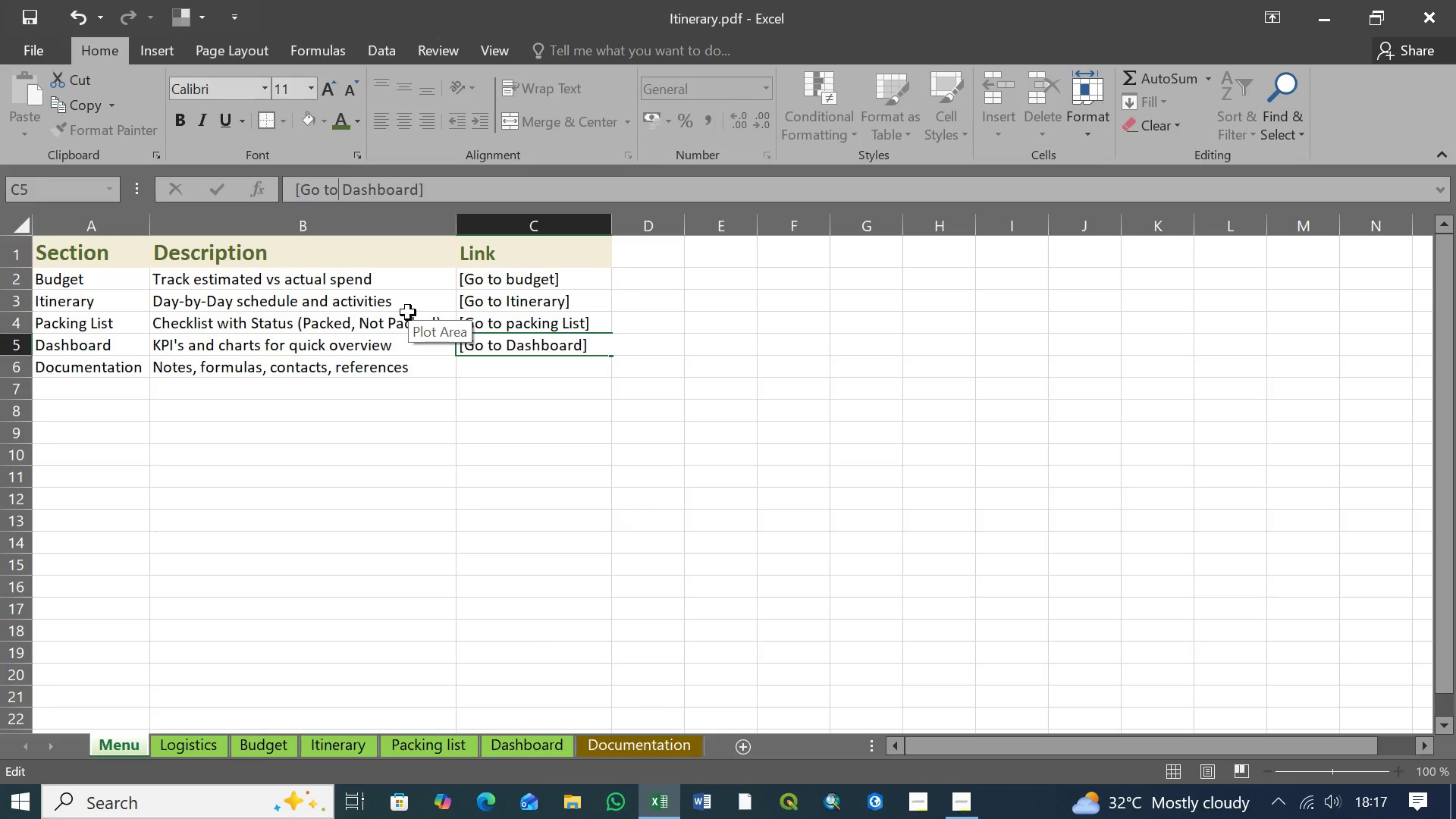 
key(Backspace)
 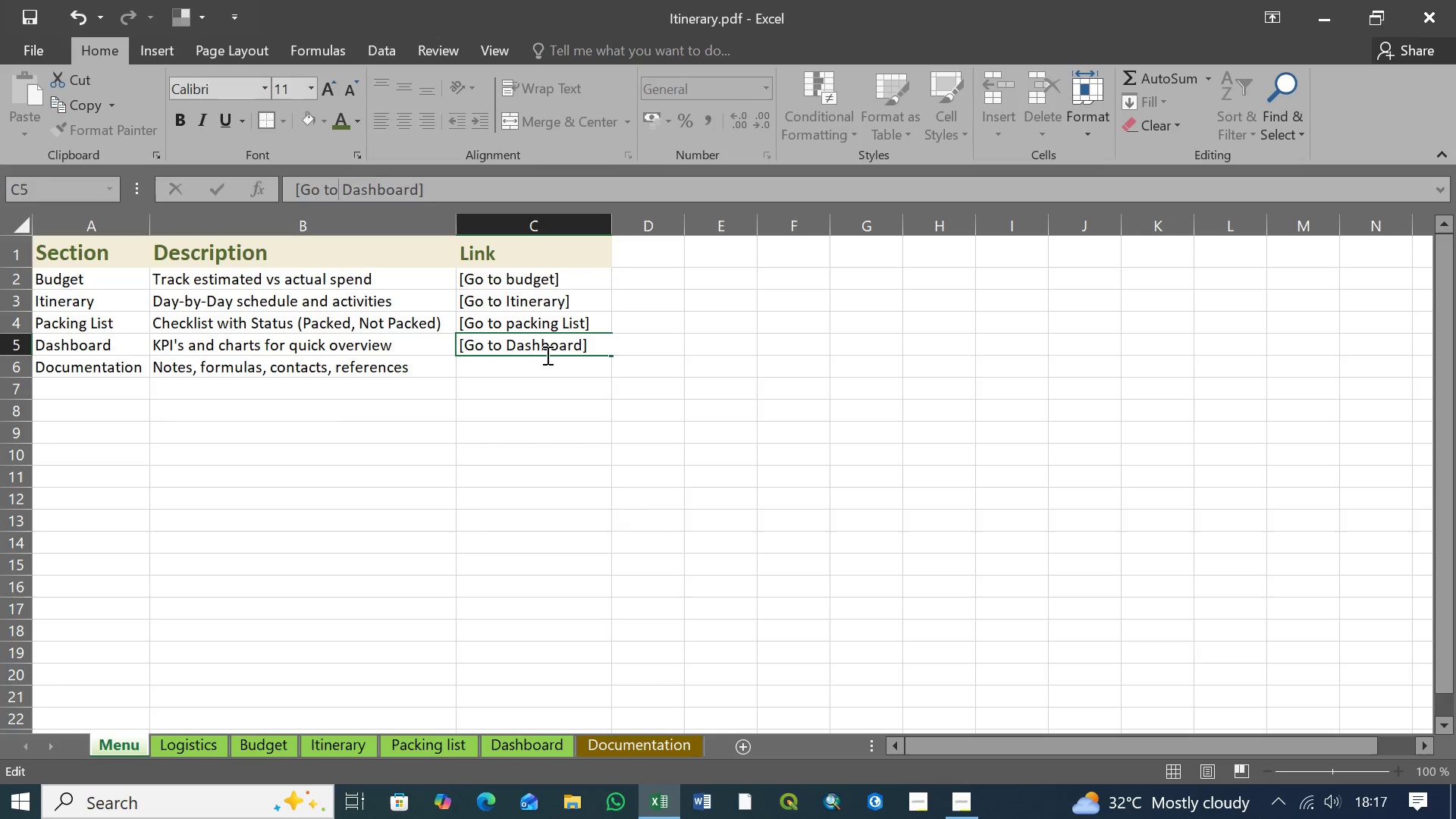 
left_click([544, 363])
 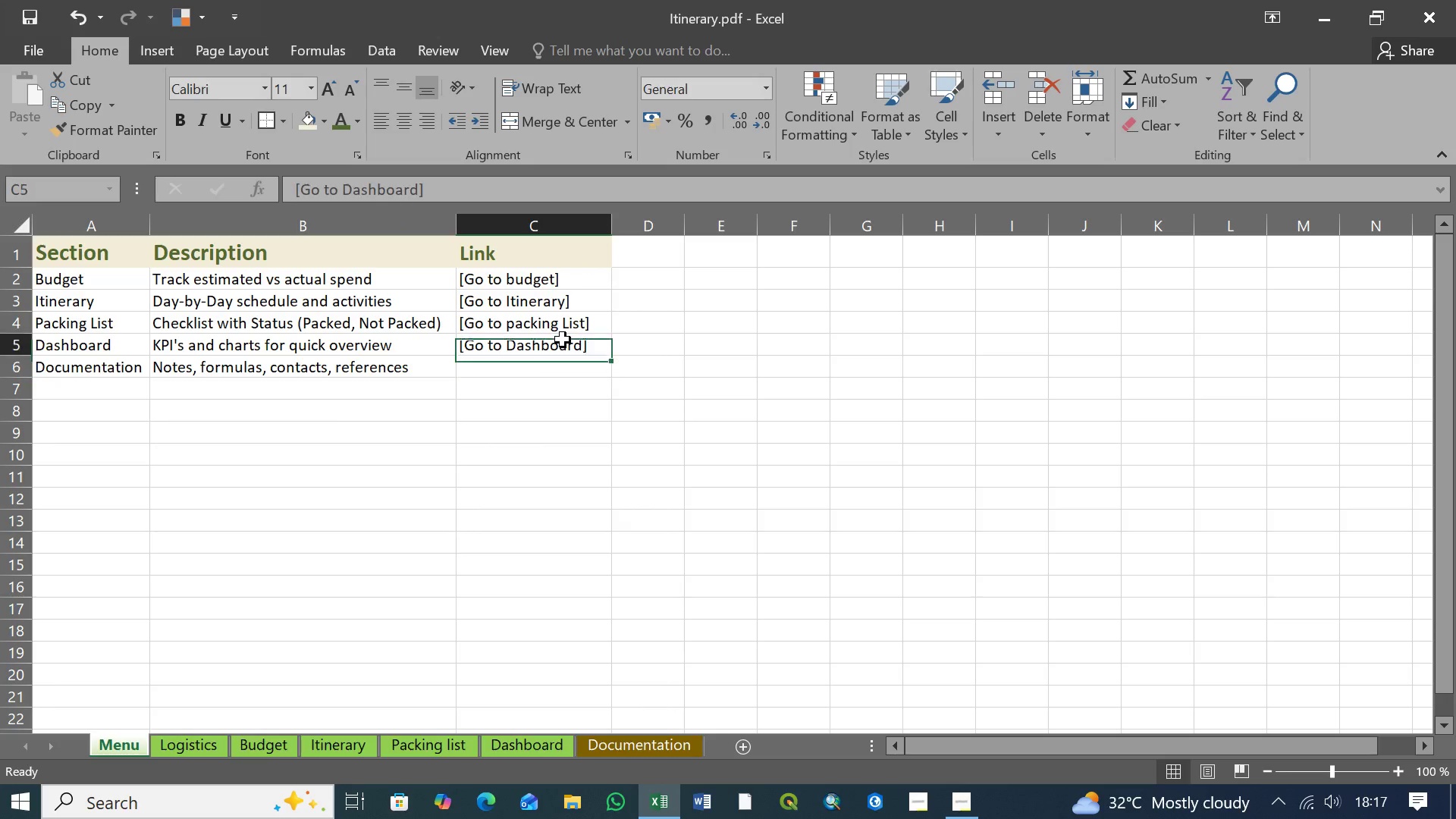 
left_click([563, 340])
 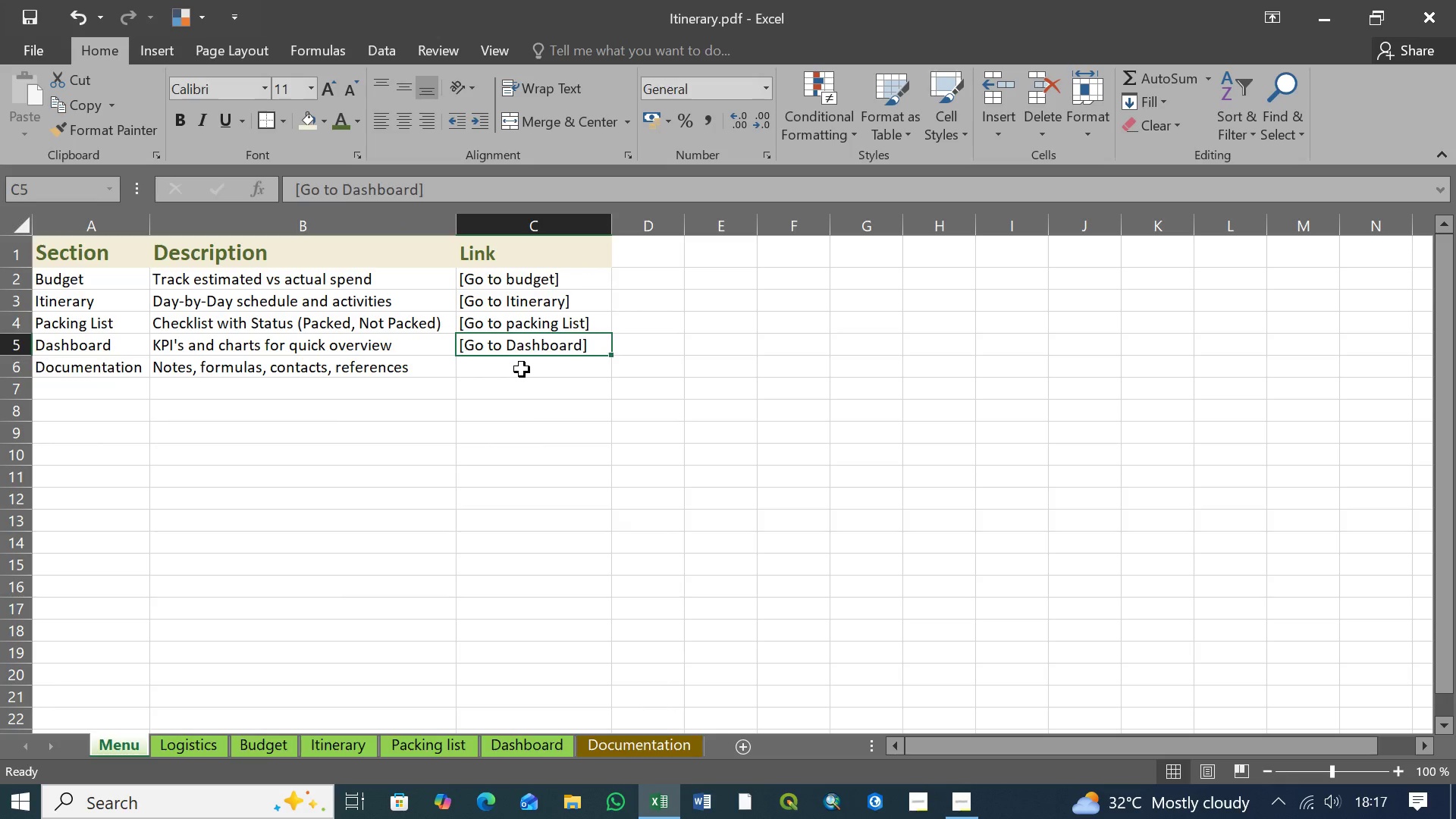 
left_click([522, 369])
 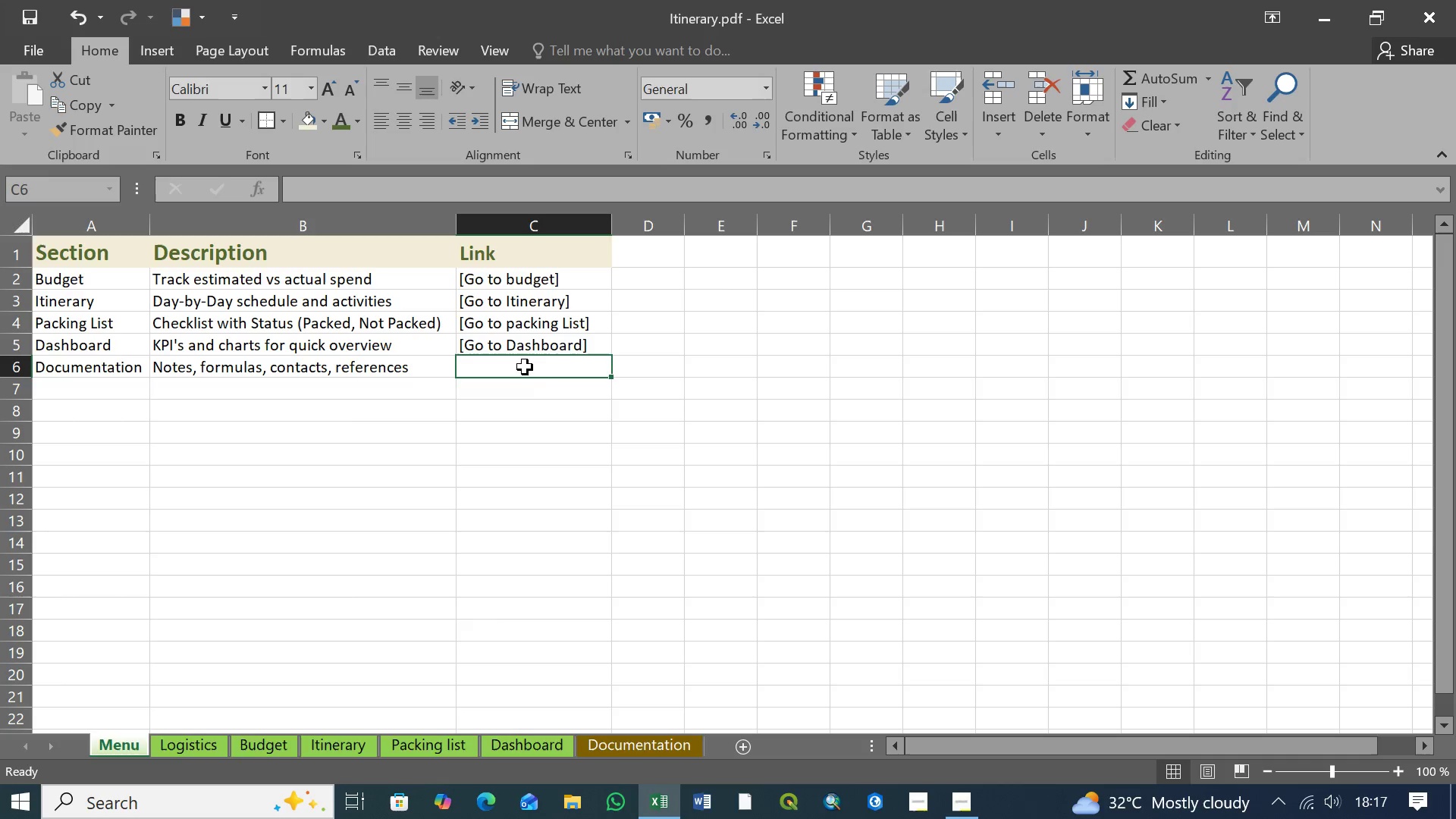 
left_click([548, 344])
 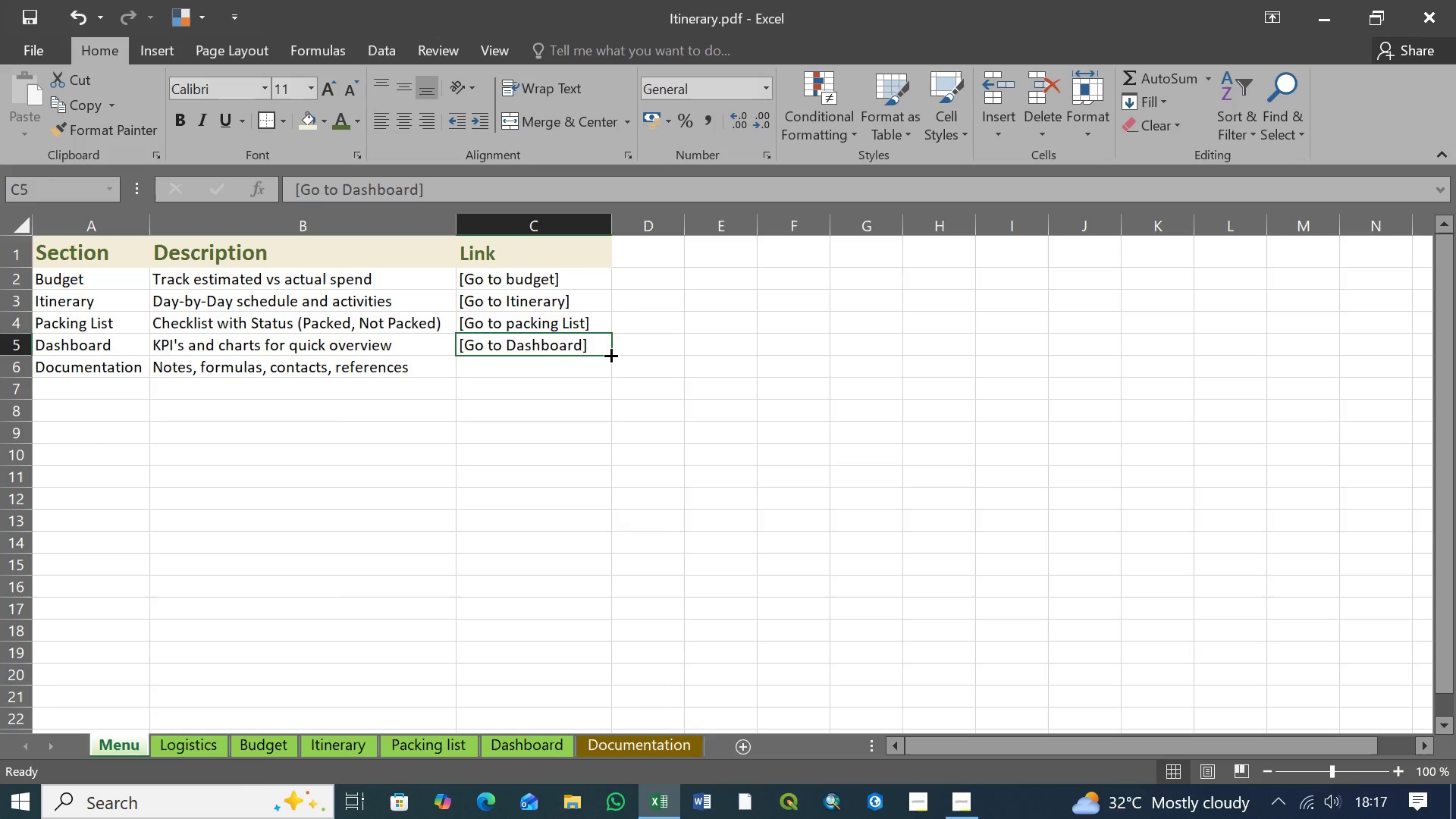 
left_click_drag(start_coordinate=[610, 354], to_coordinate=[607, 372])
 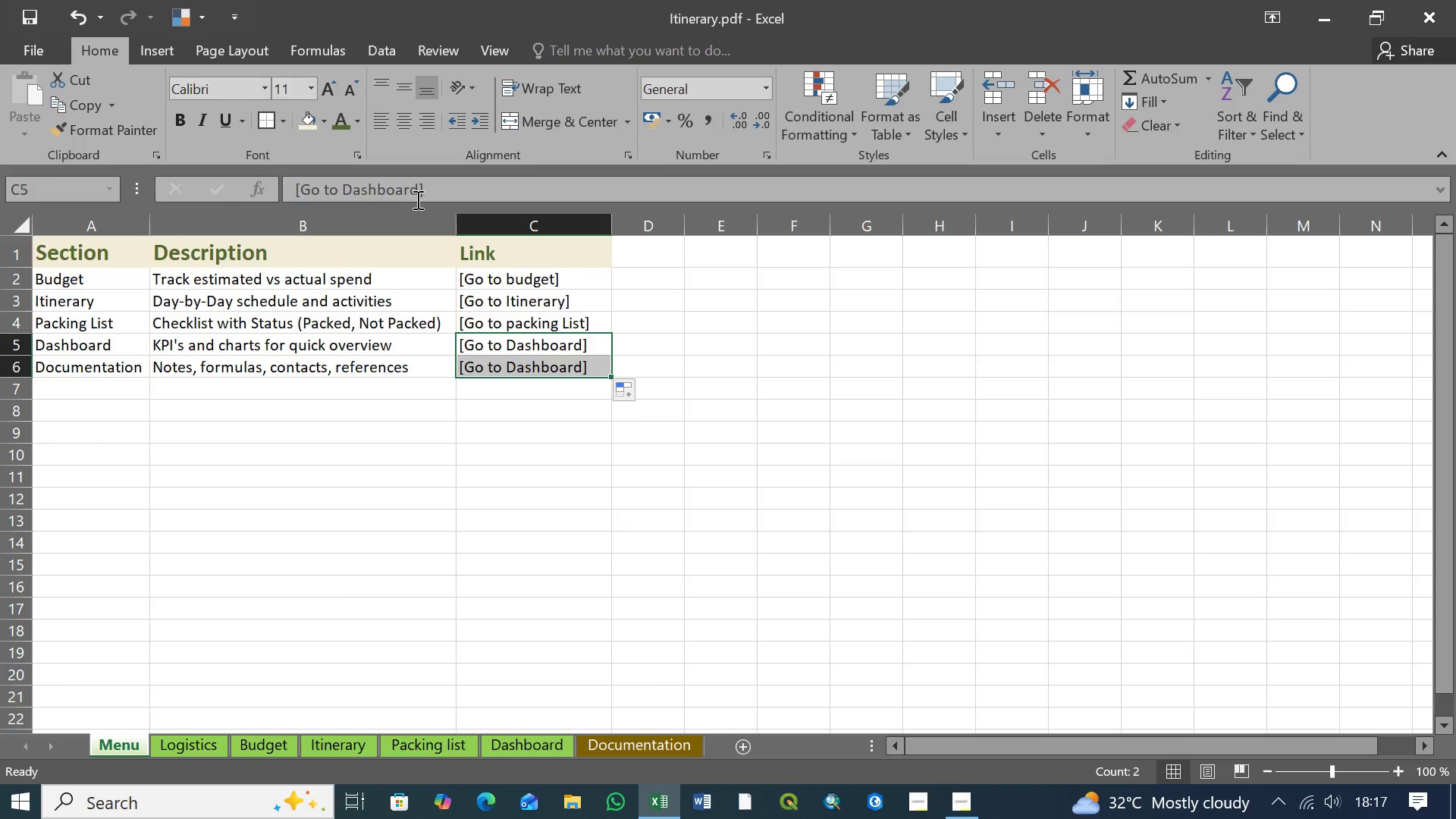 
left_click([419, 196])
 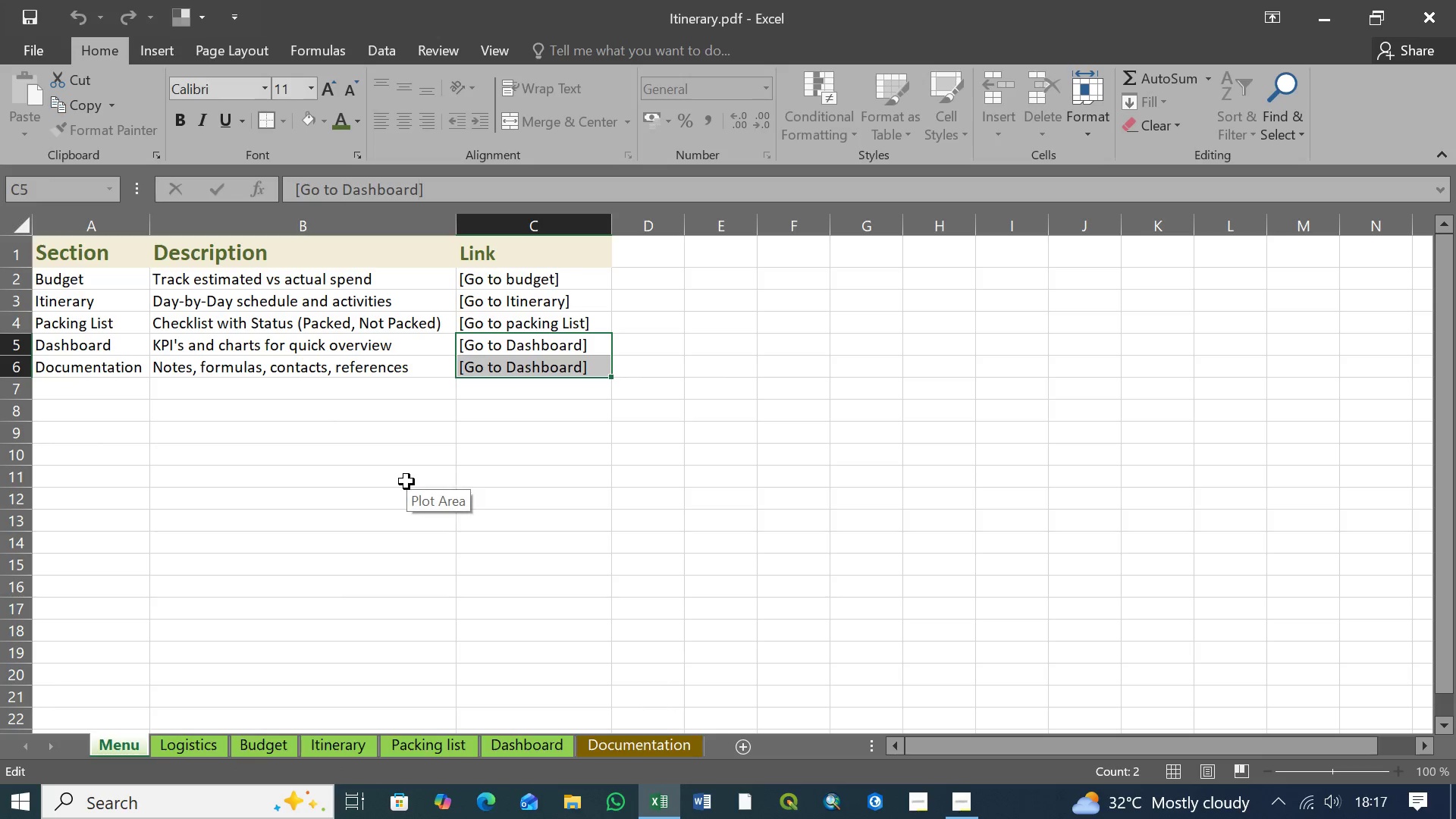 
key(Backspace)
 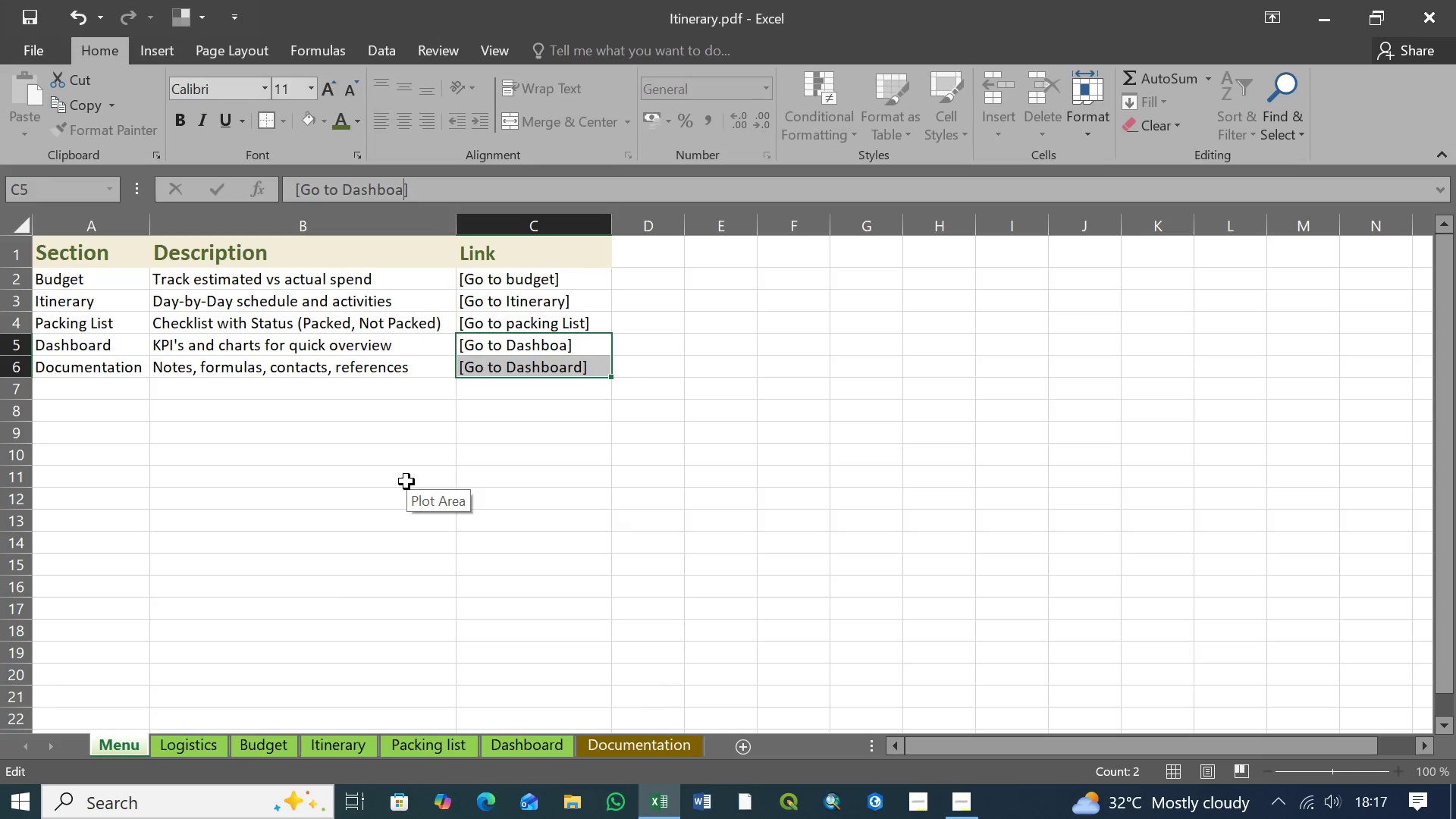 
key(Backspace)
 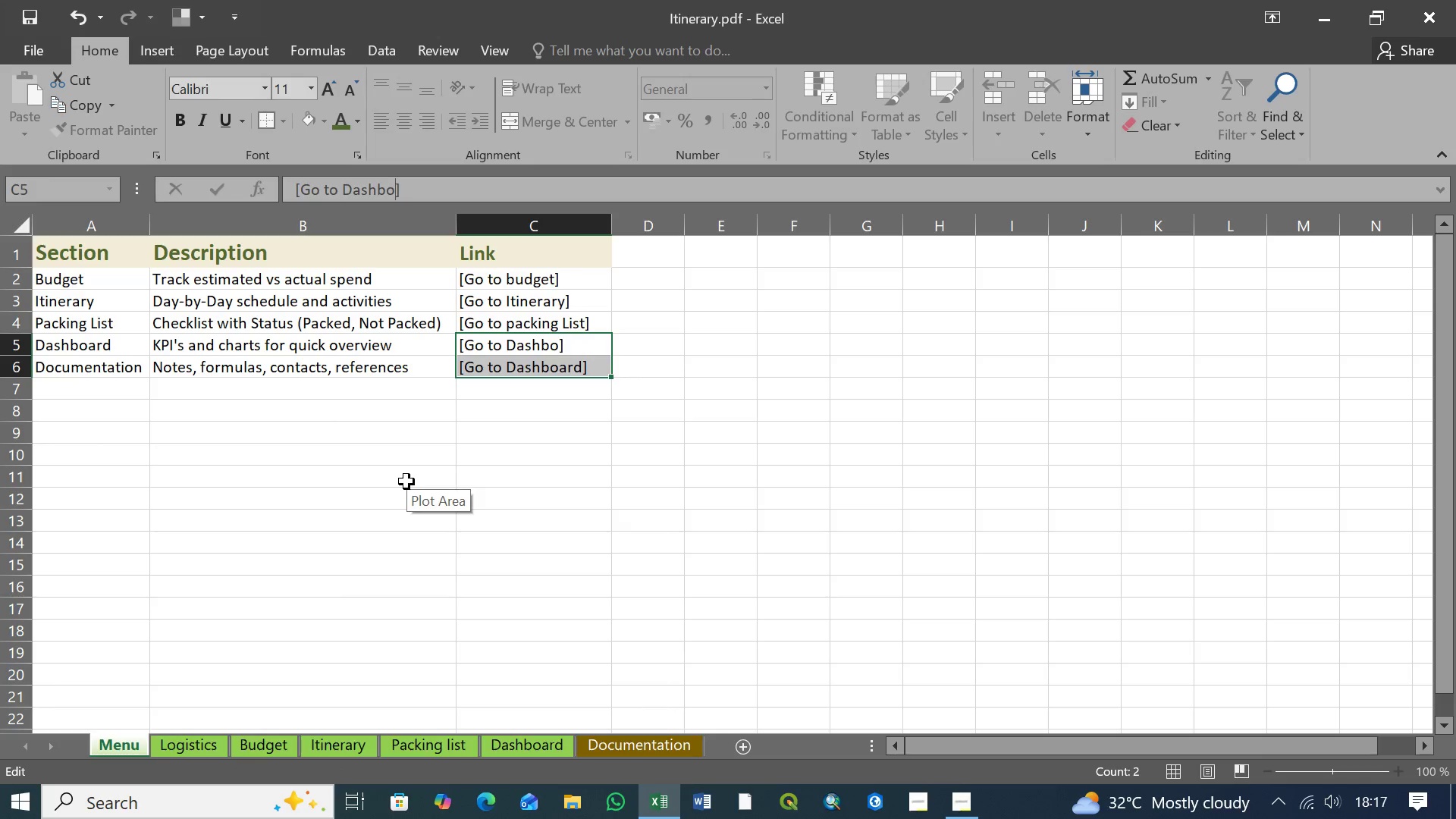 
key(Backspace)
 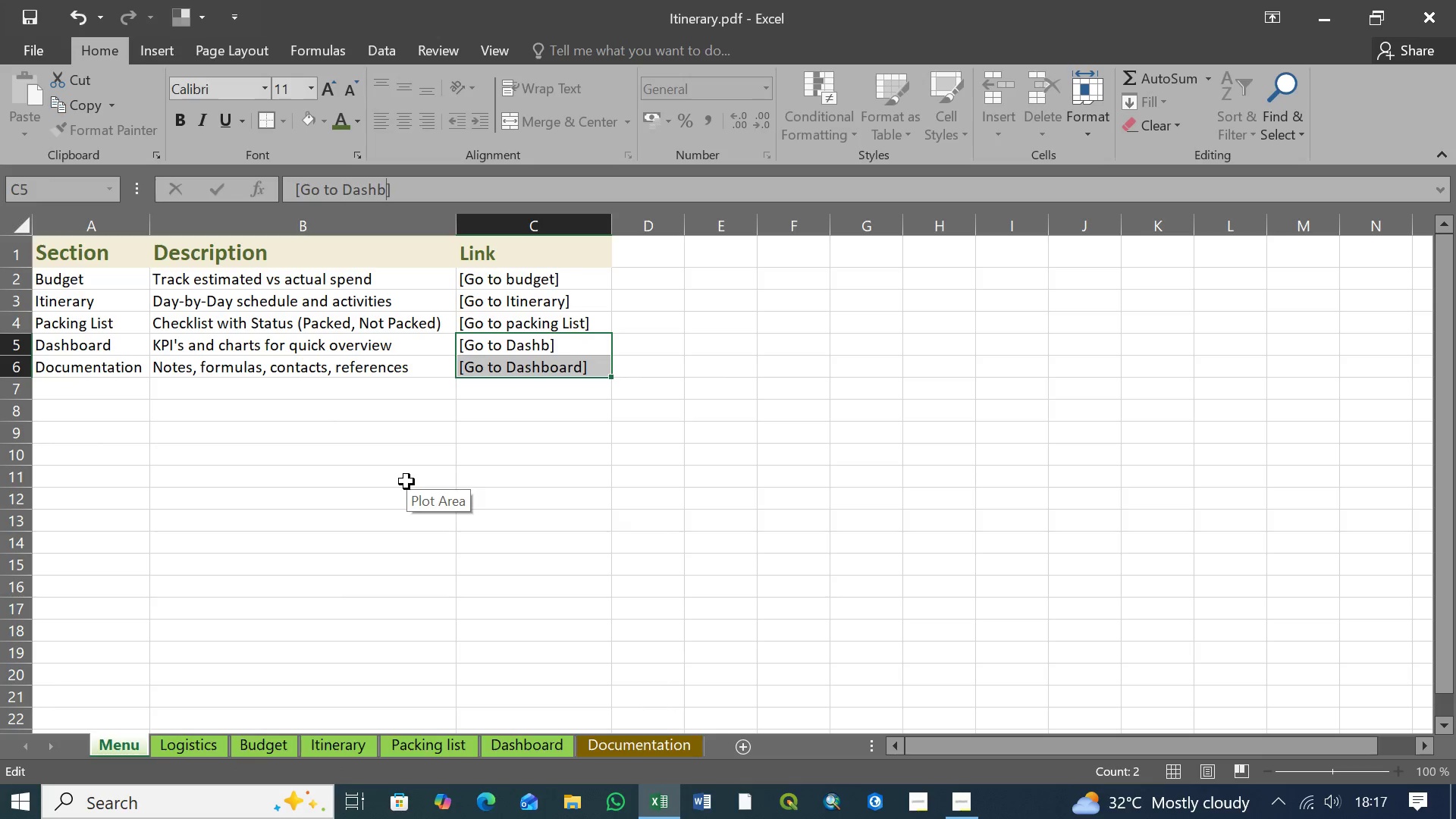 
key(Backspace)
 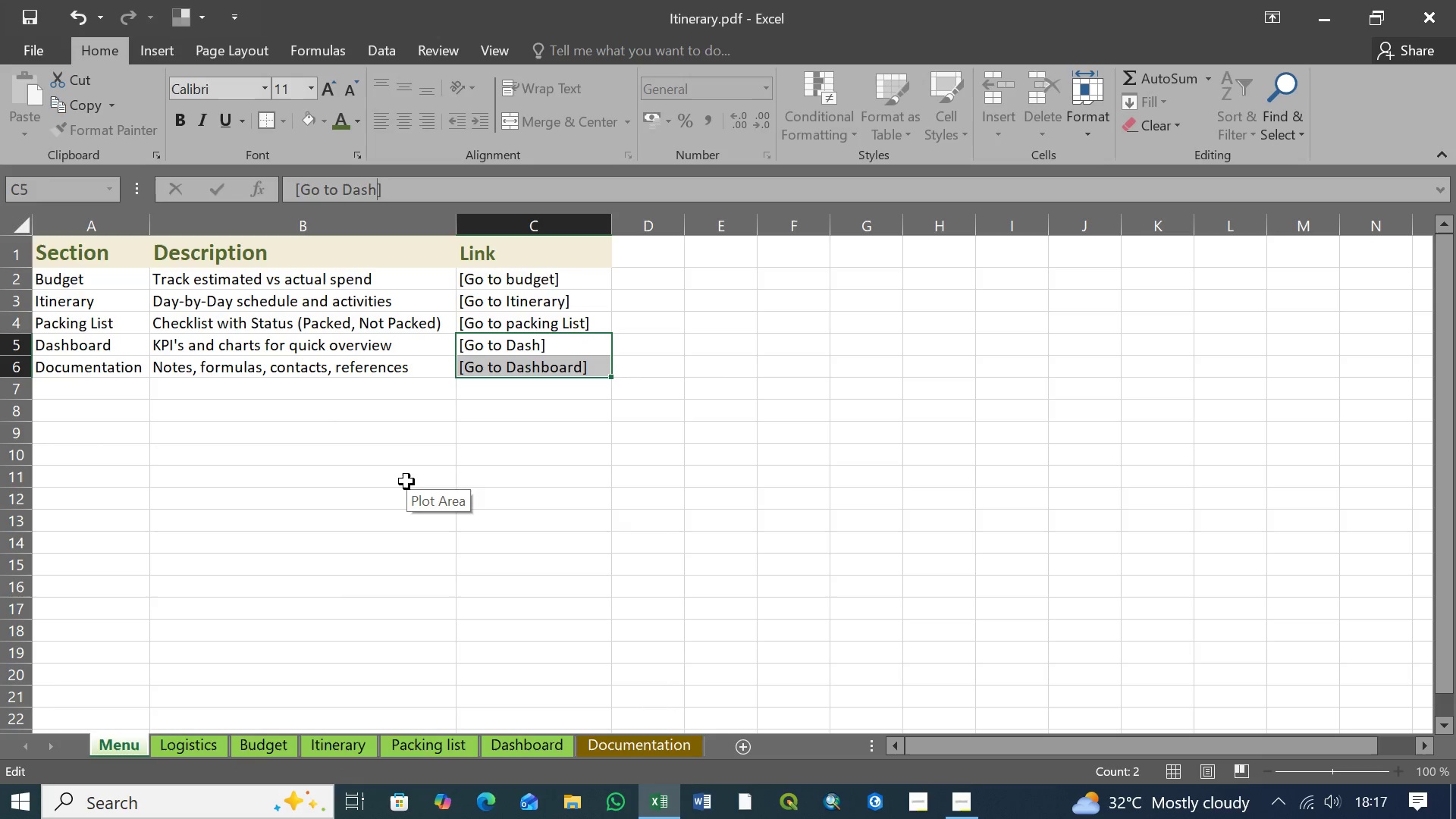 
key(Backspace)
 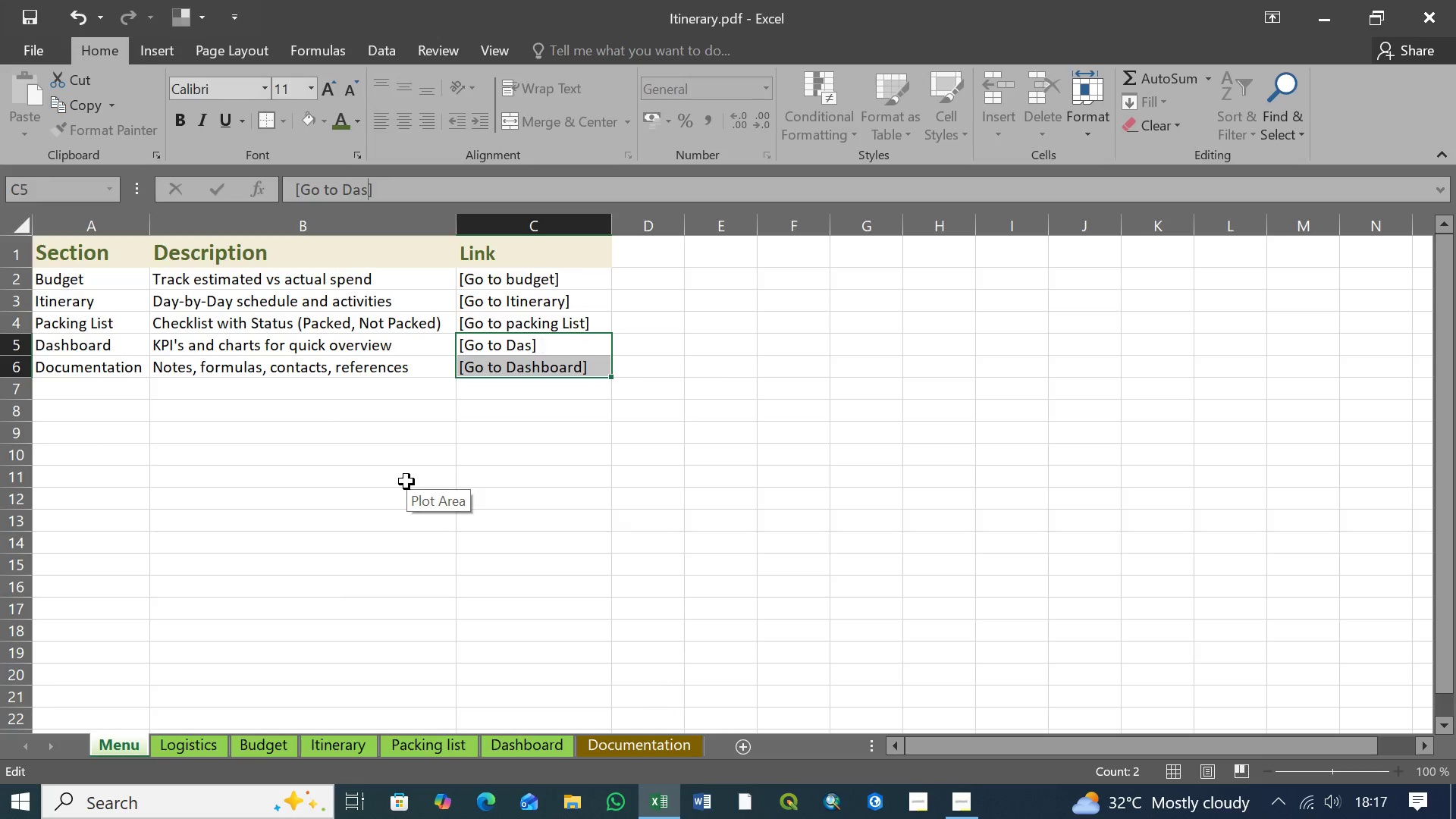 
key(Backspace)
 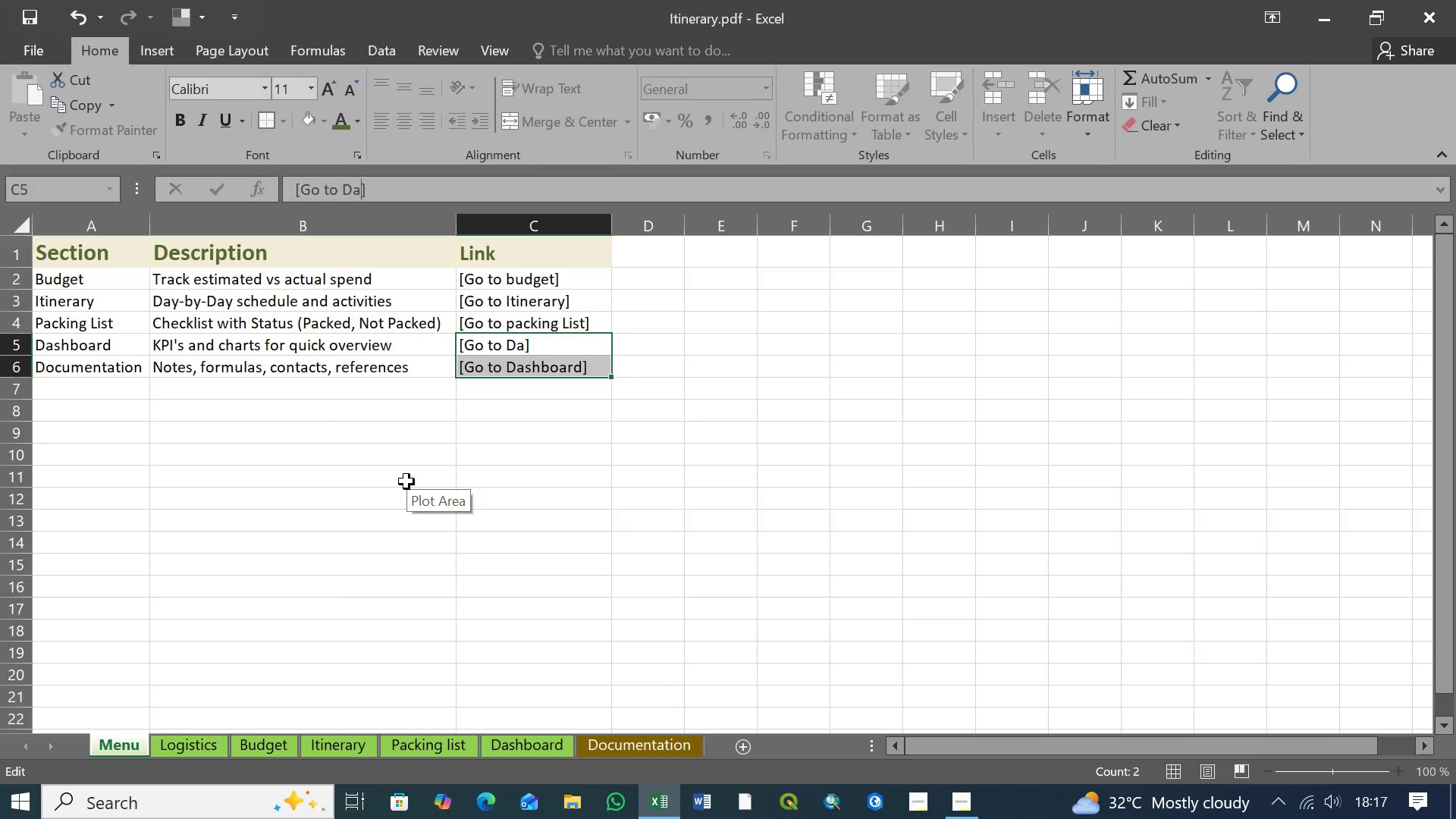 
key(Backspace)
 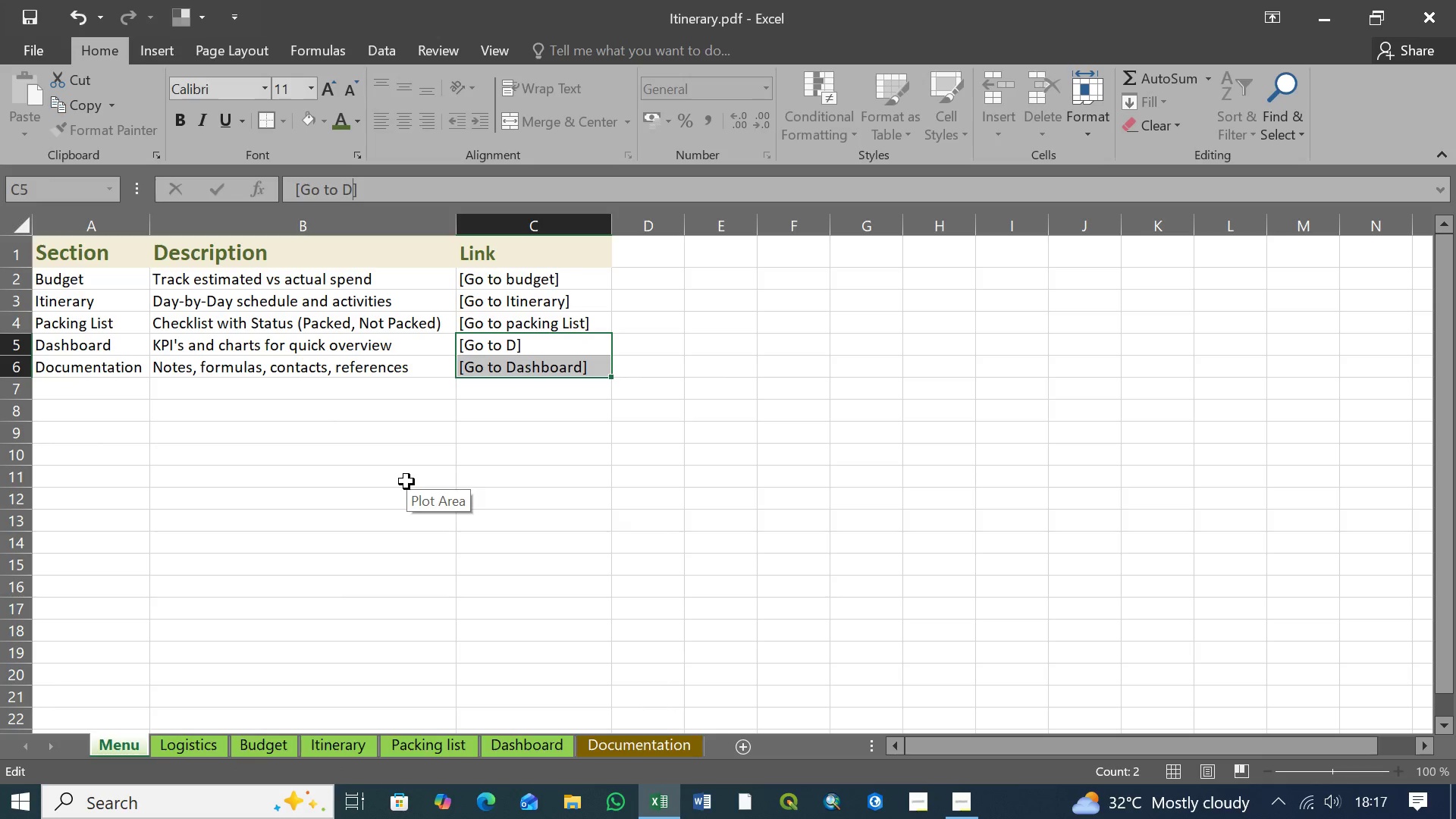 
key(Backspace)
 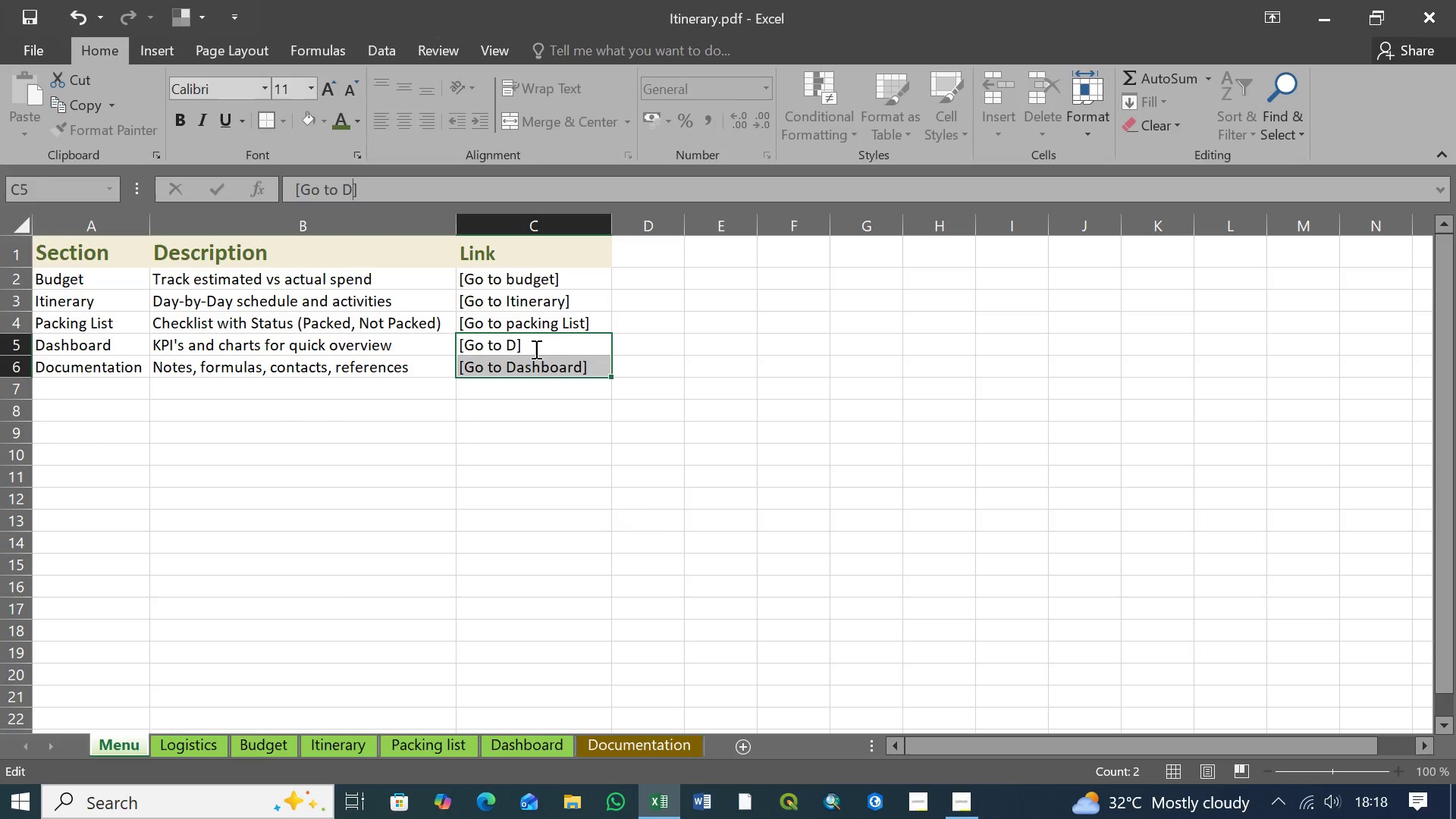 
wait(59.64)
 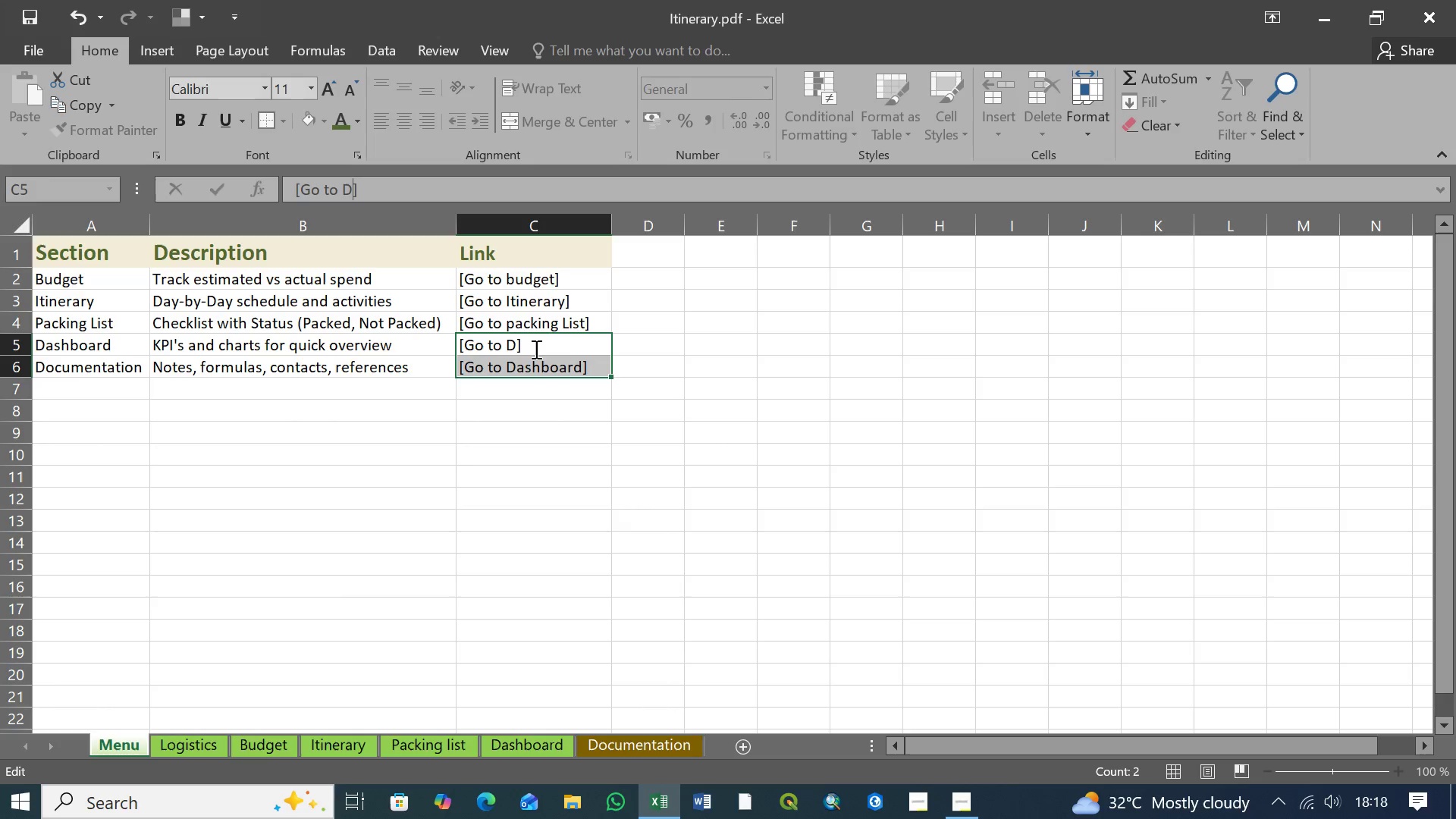 
type(ashboard)
 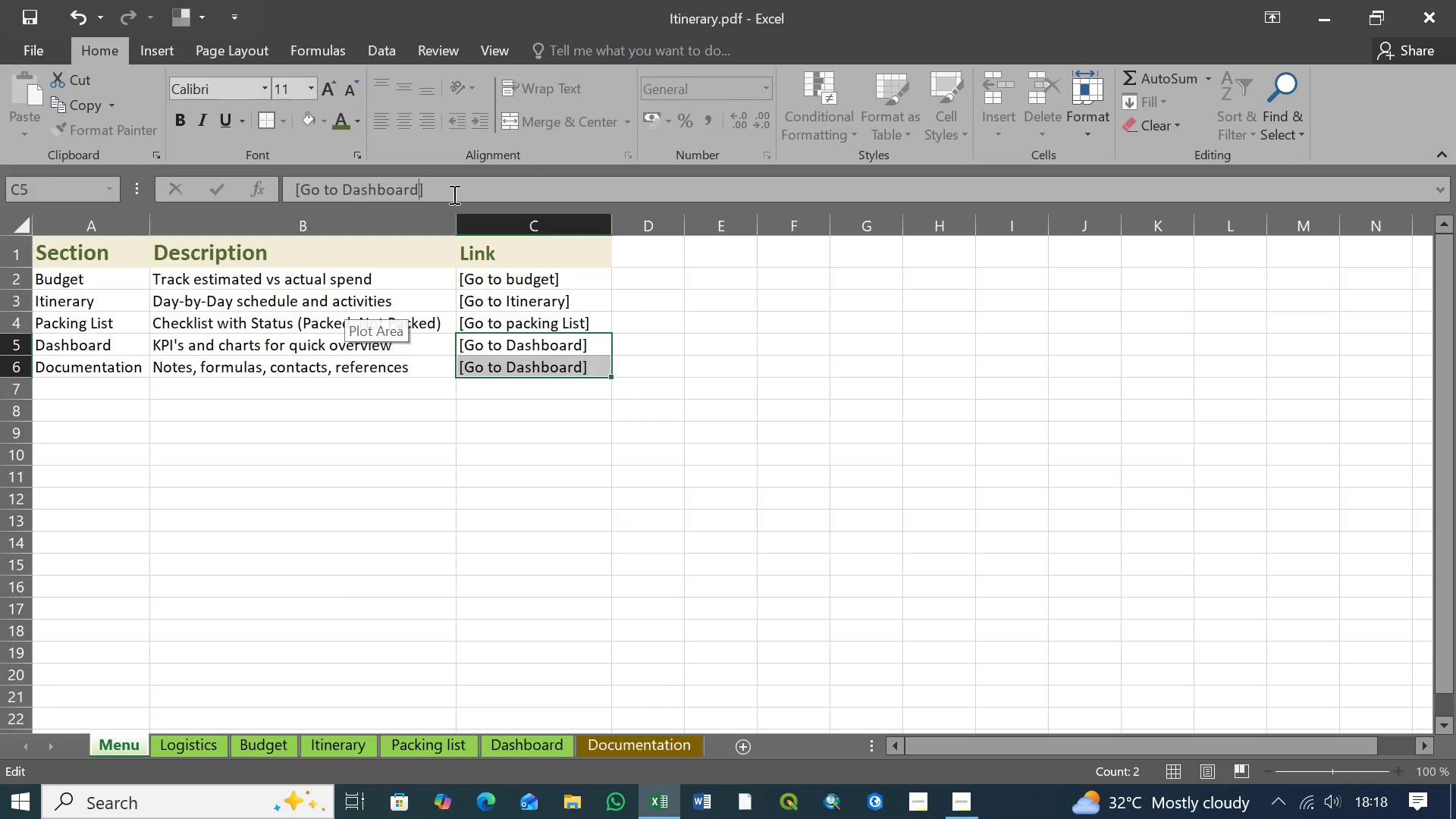 
left_click([450, 188])
 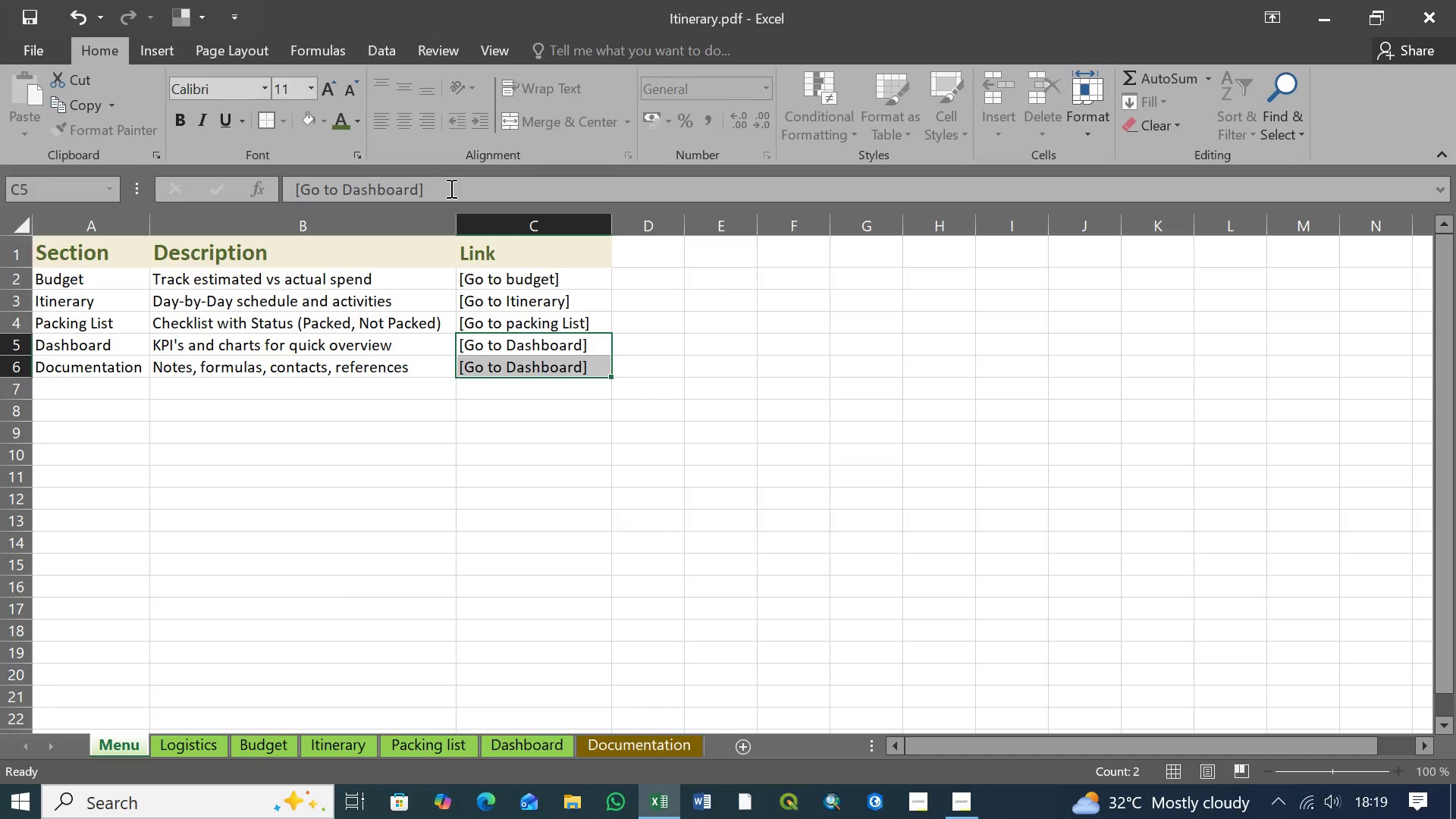 
key(Enter)
 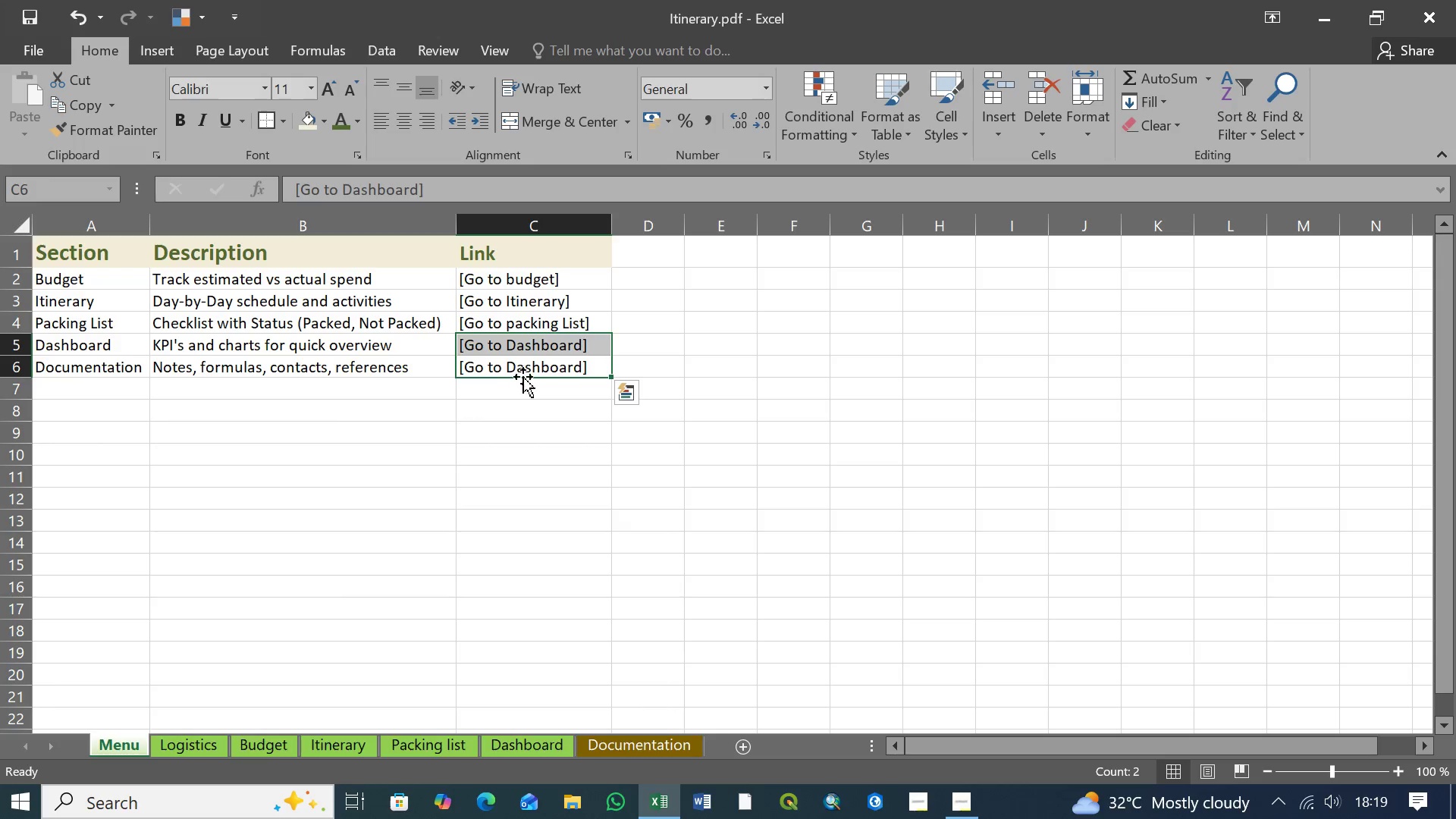 
left_click([526, 373])
 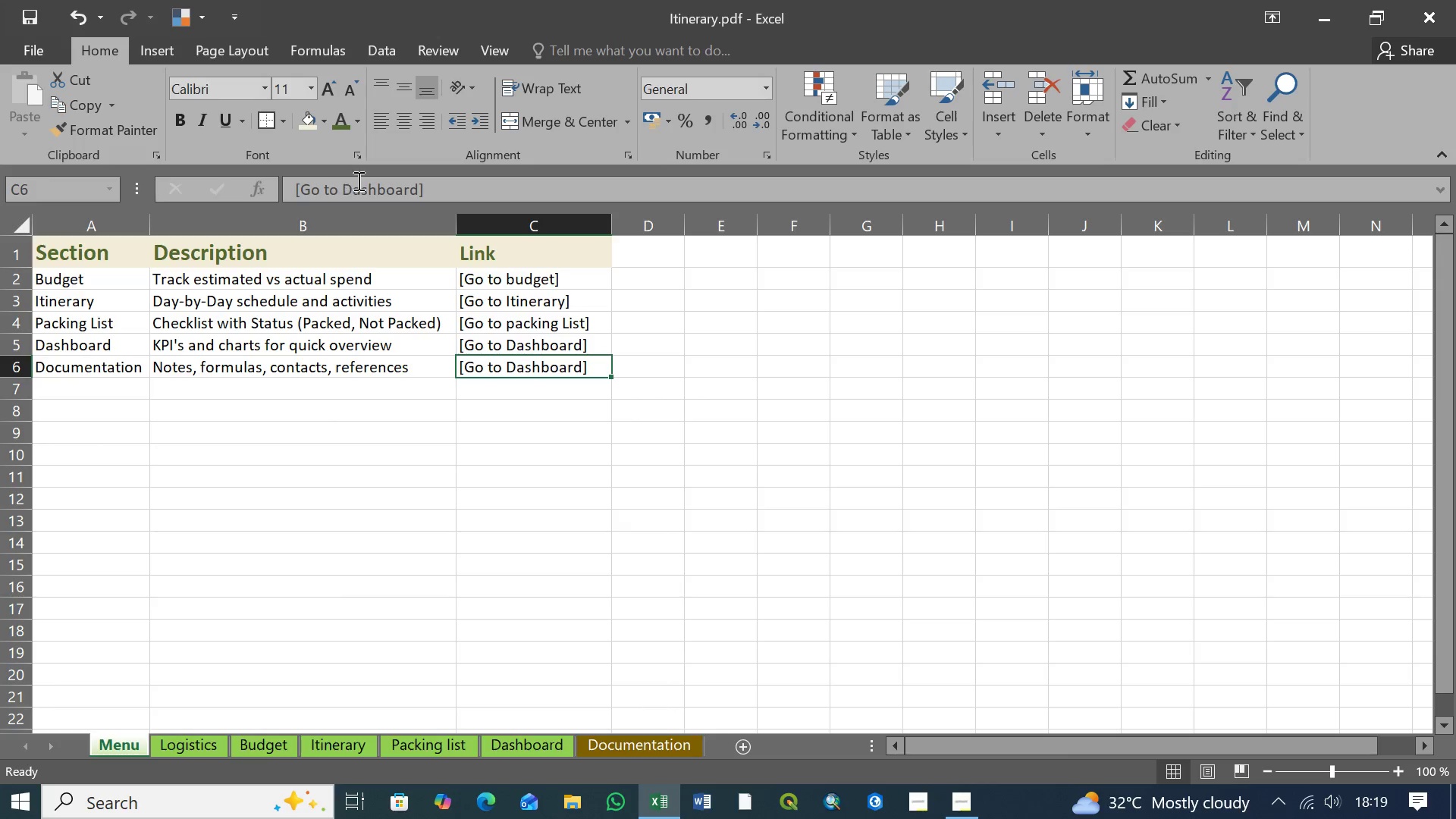 
left_click([418, 191])
 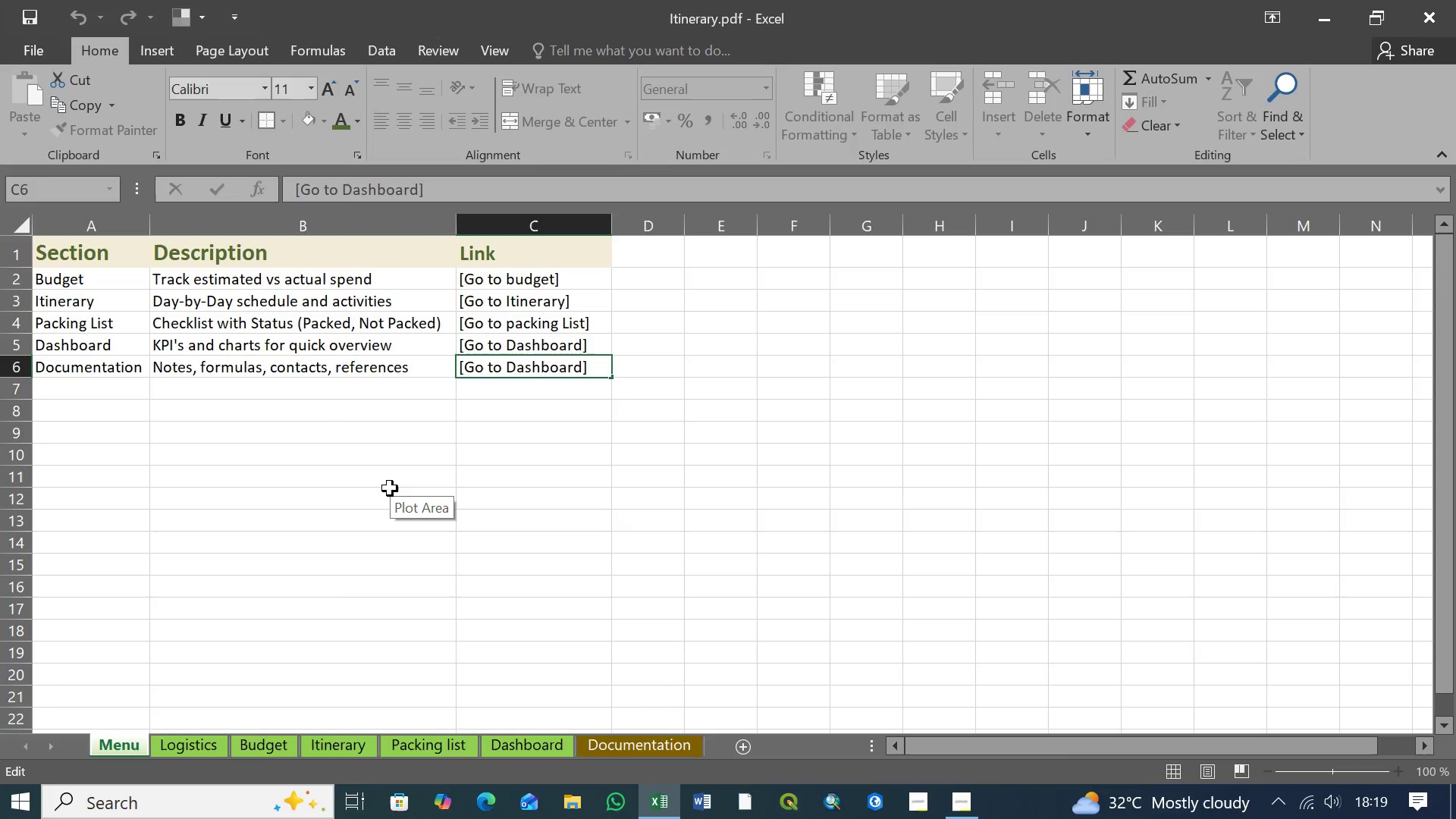 
key(Backspace)
key(Backspace)
key(Backspace)
key(Backspace)
key(Backspace)
key(Backspace)
key(Backspace)
key(Backspace)
type(ocumentations)
 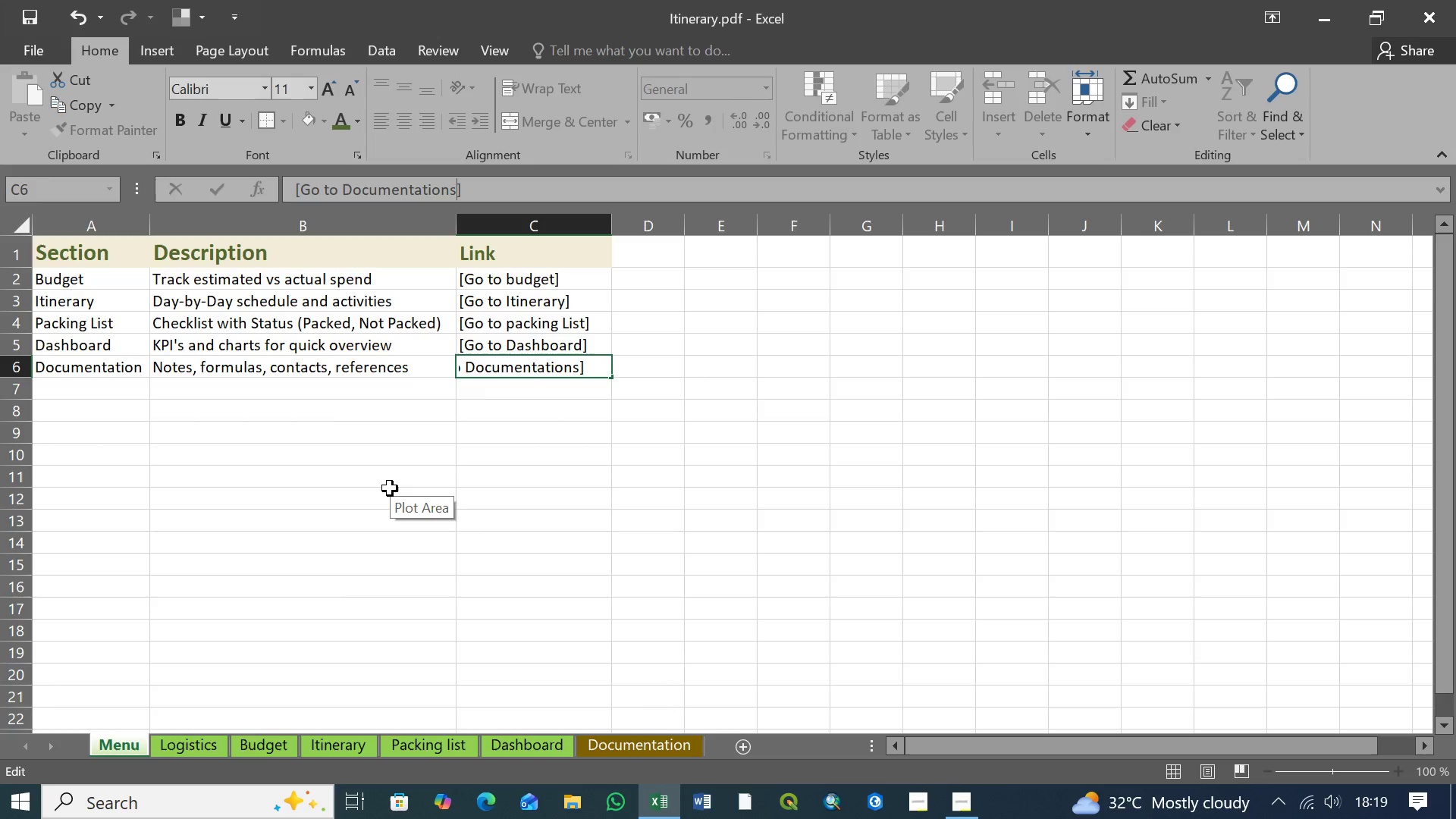 
key(Enter)
 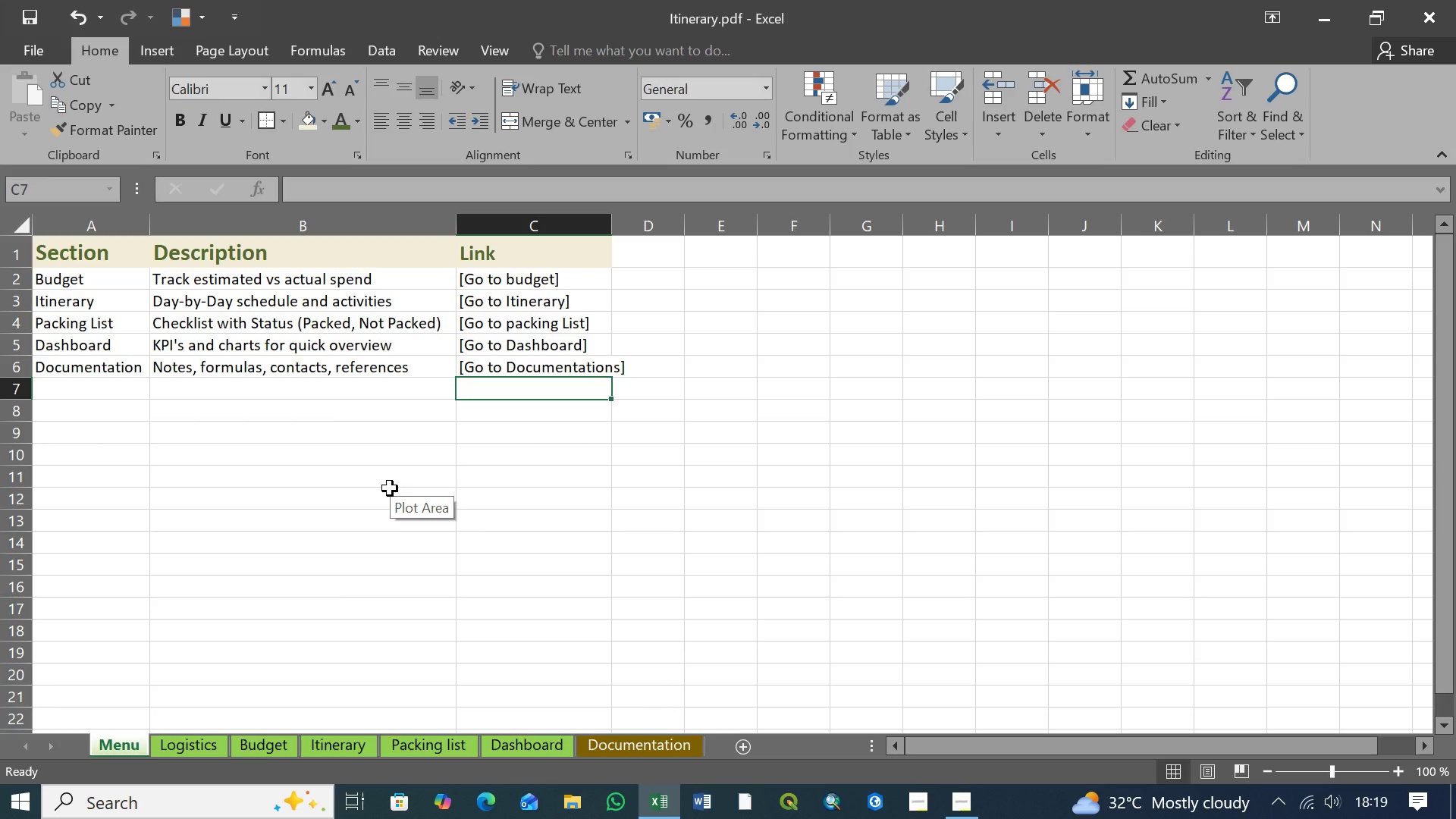 
key(Control+S)
 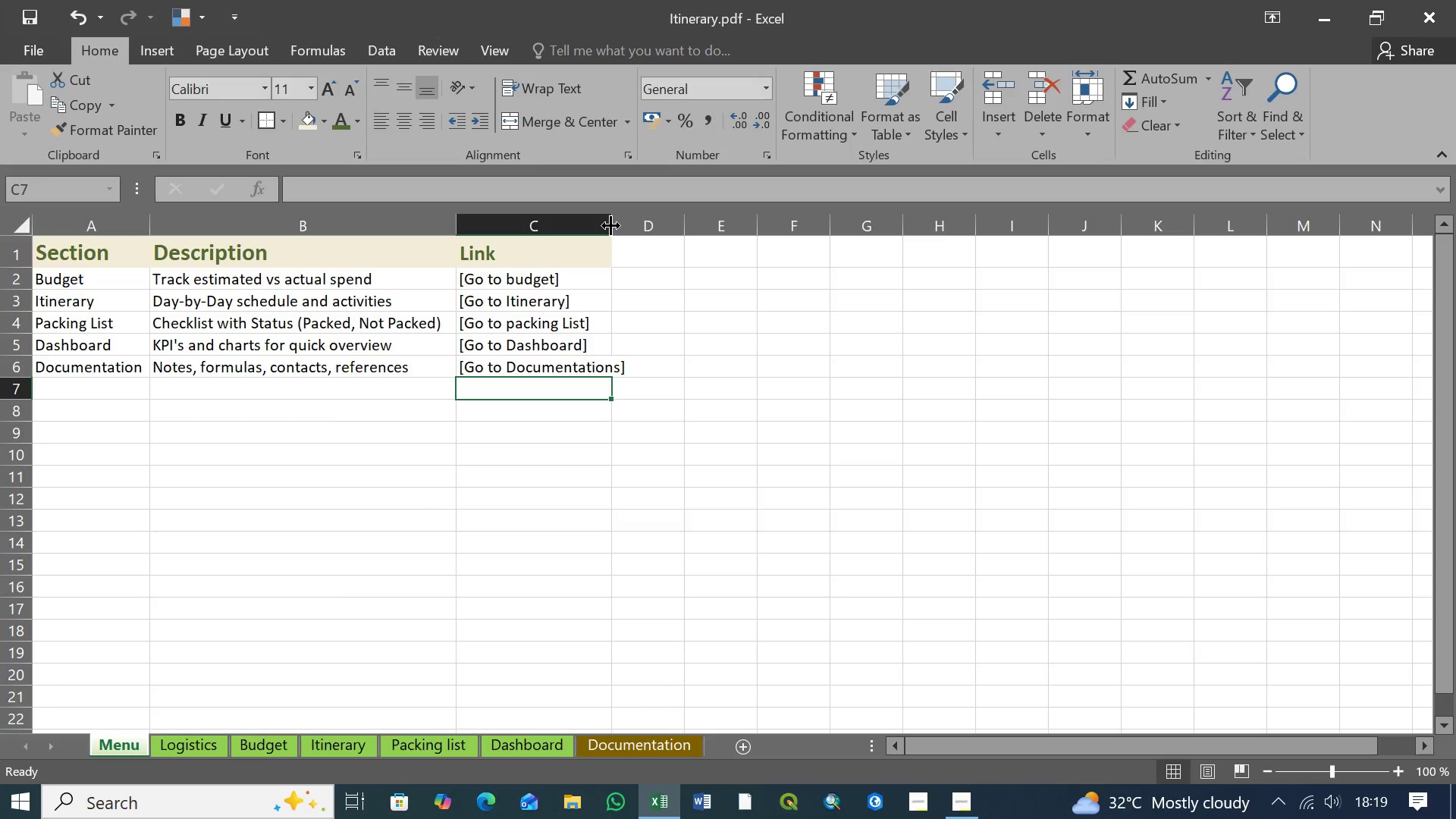 
left_click_drag(start_coordinate=[610, 225], to_coordinate=[630, 224])
 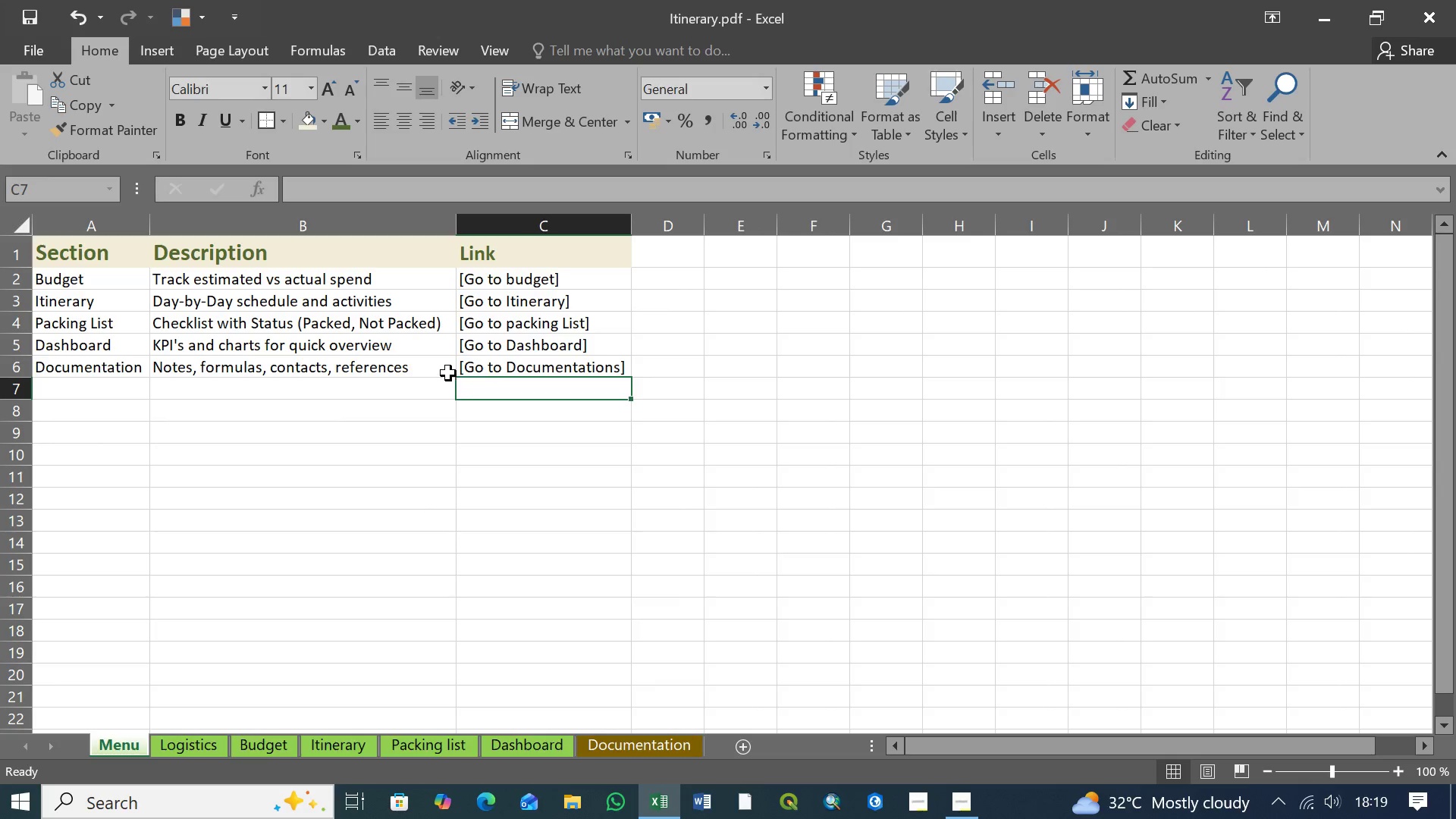 
left_click([448, 373])
 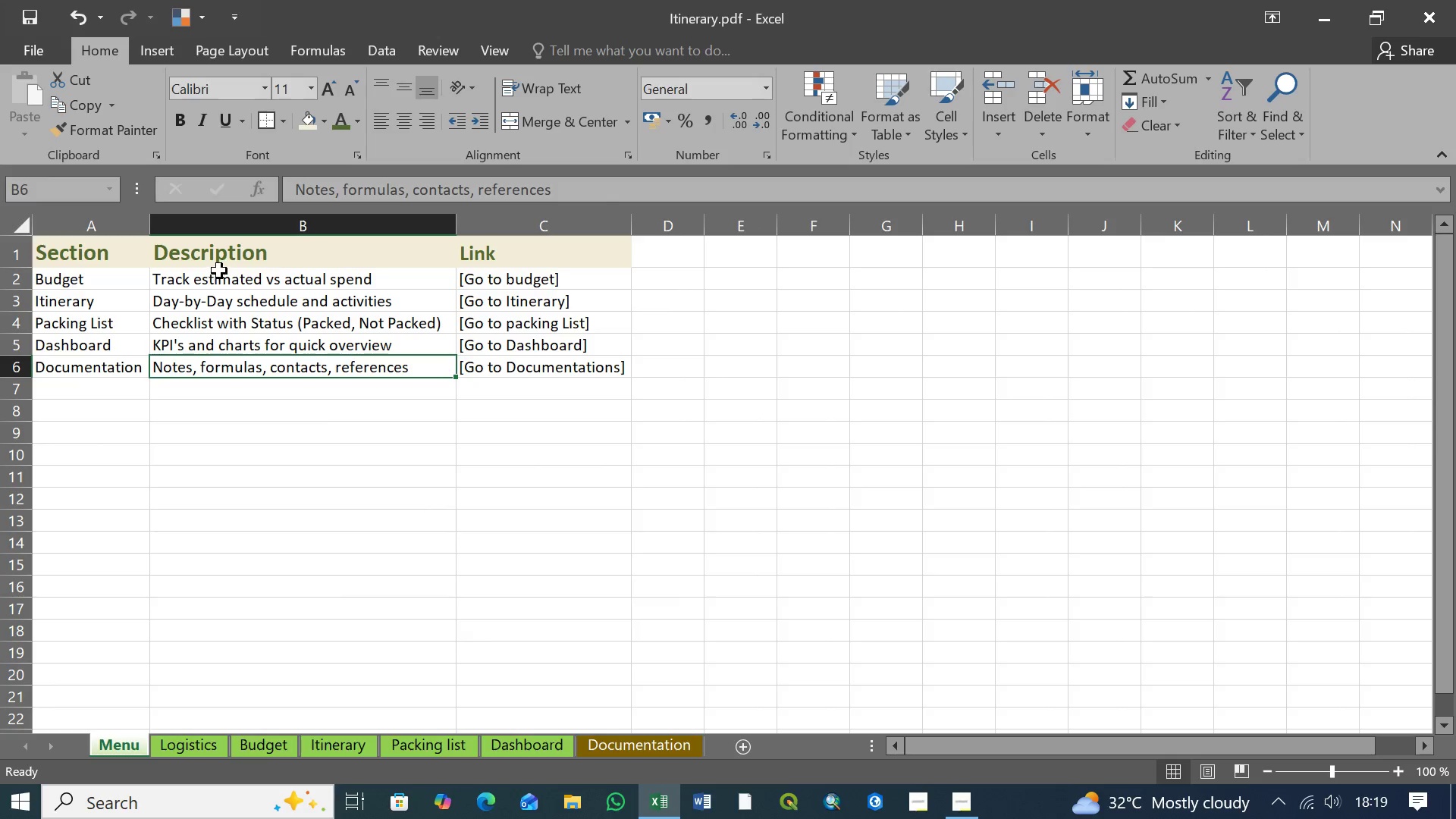 
left_click([231, 259])
 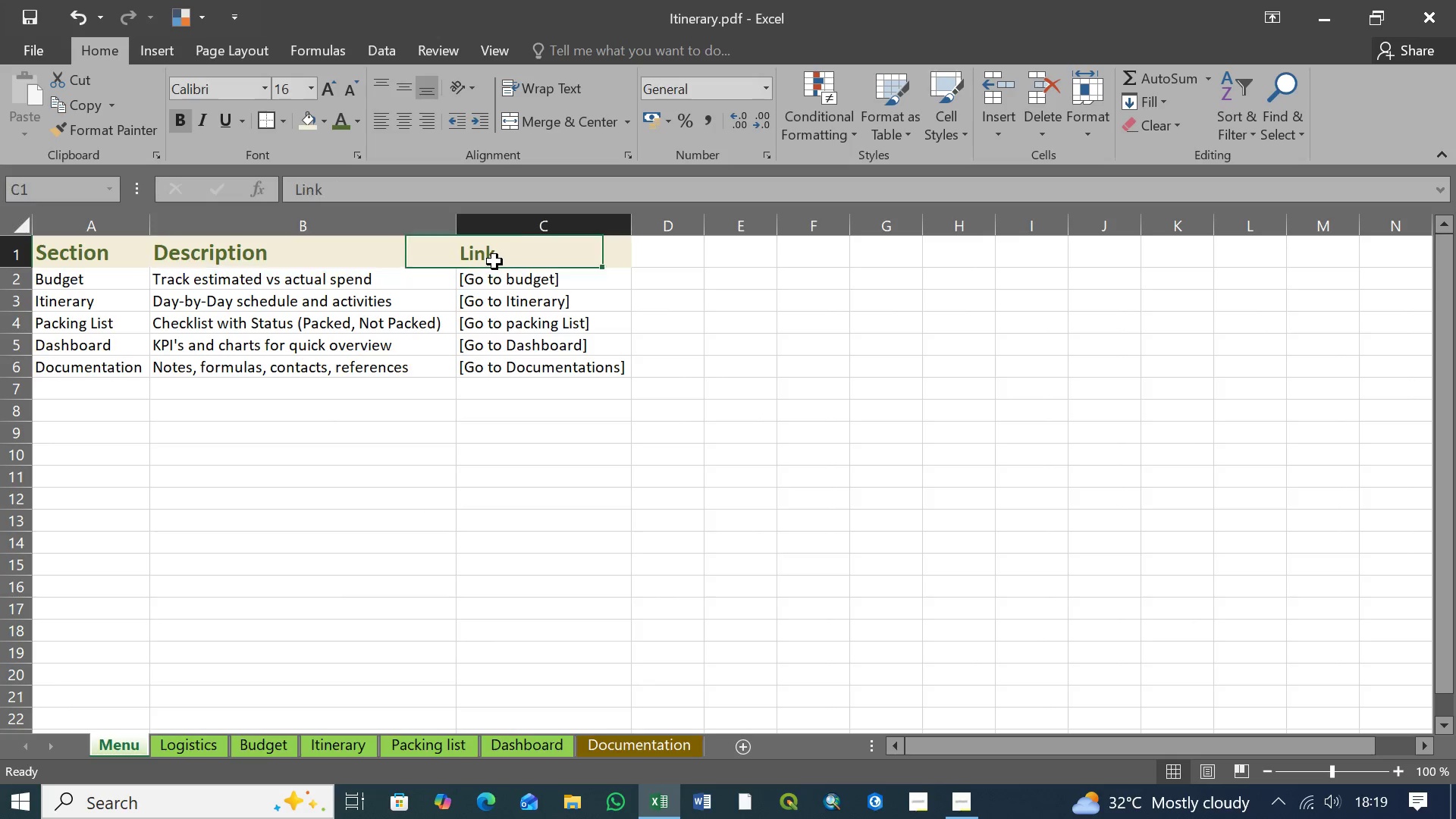 
left_click([494, 262])
 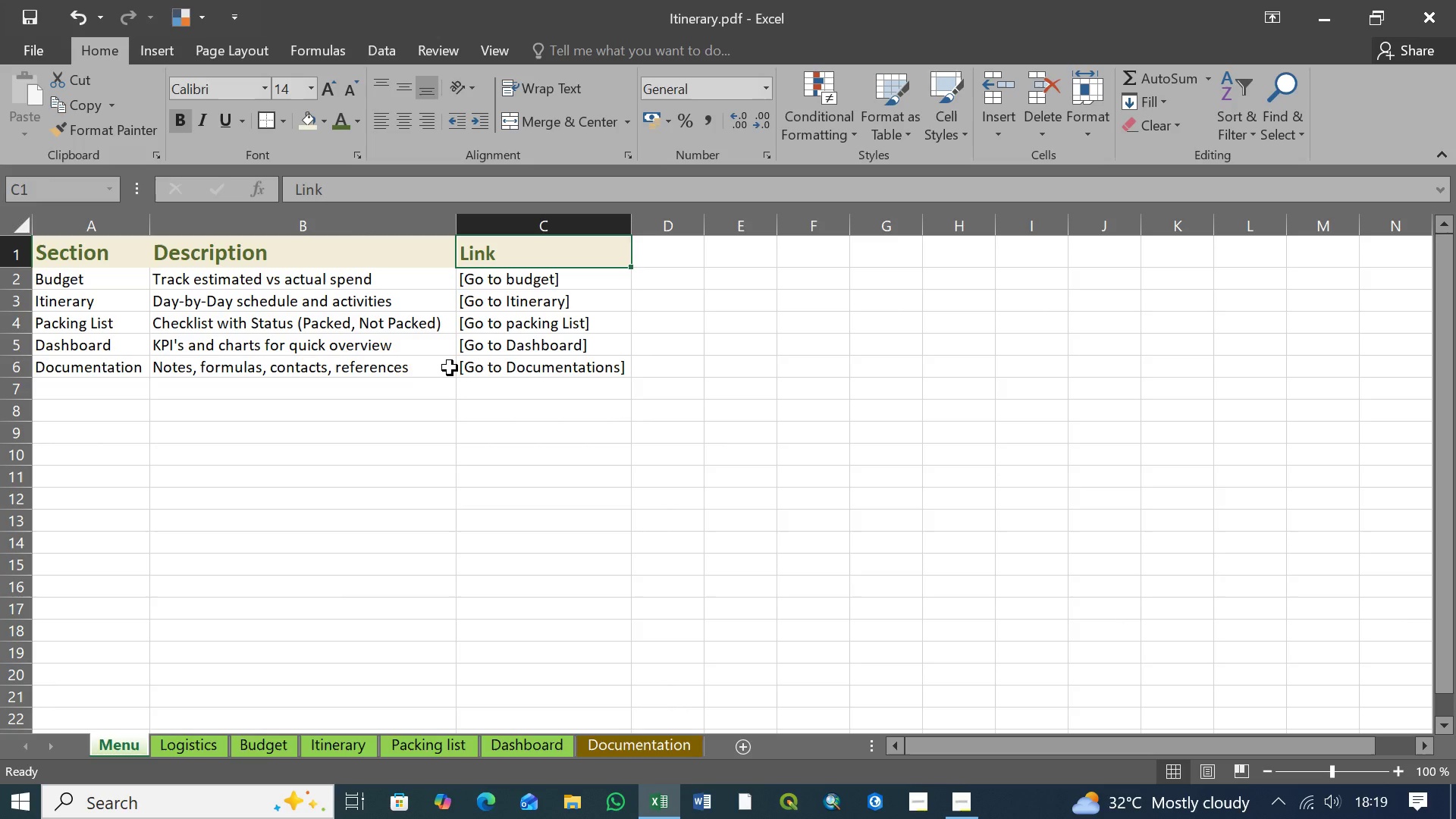 
key(Control+S)
 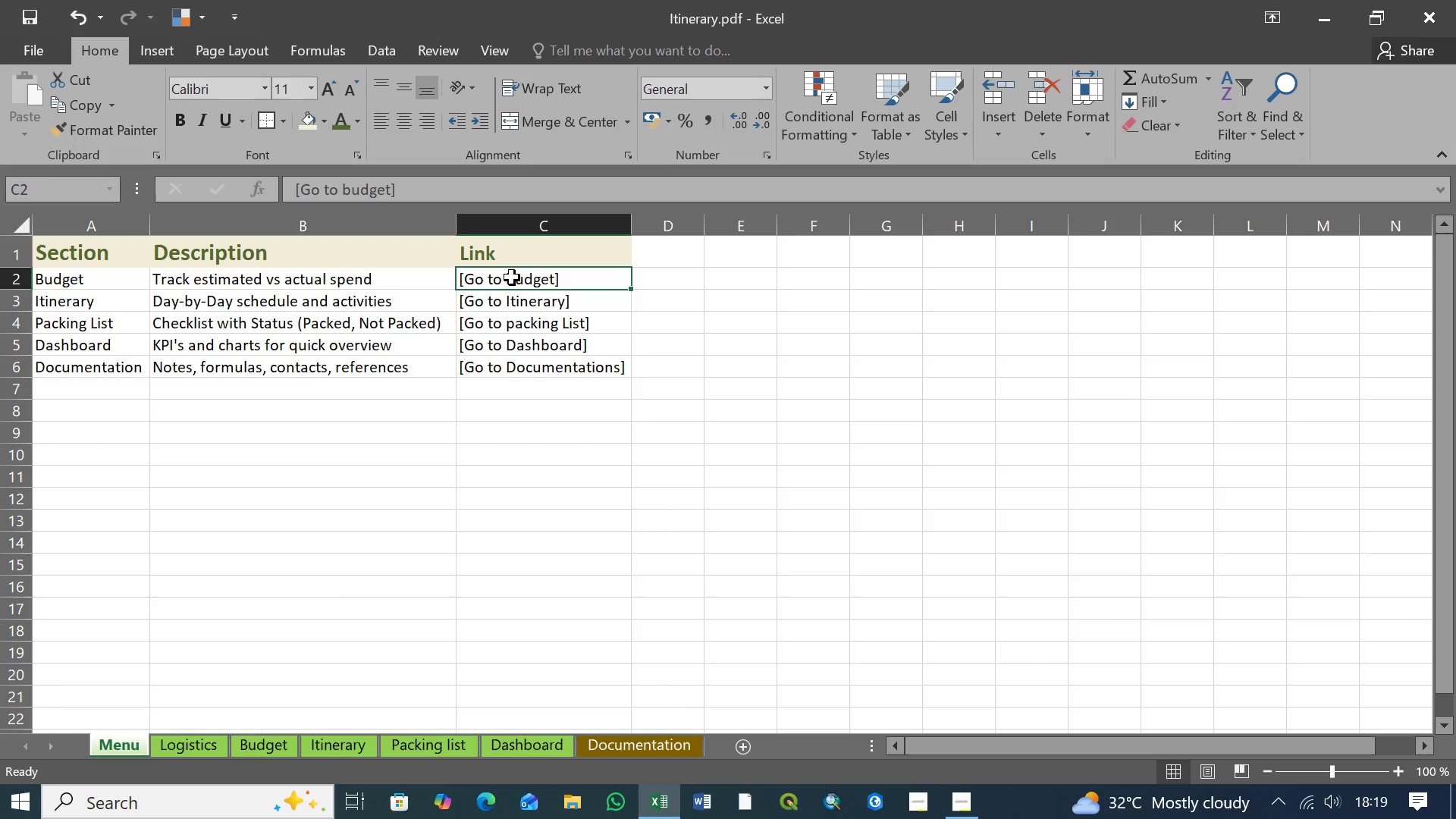 
wait(34.72)
 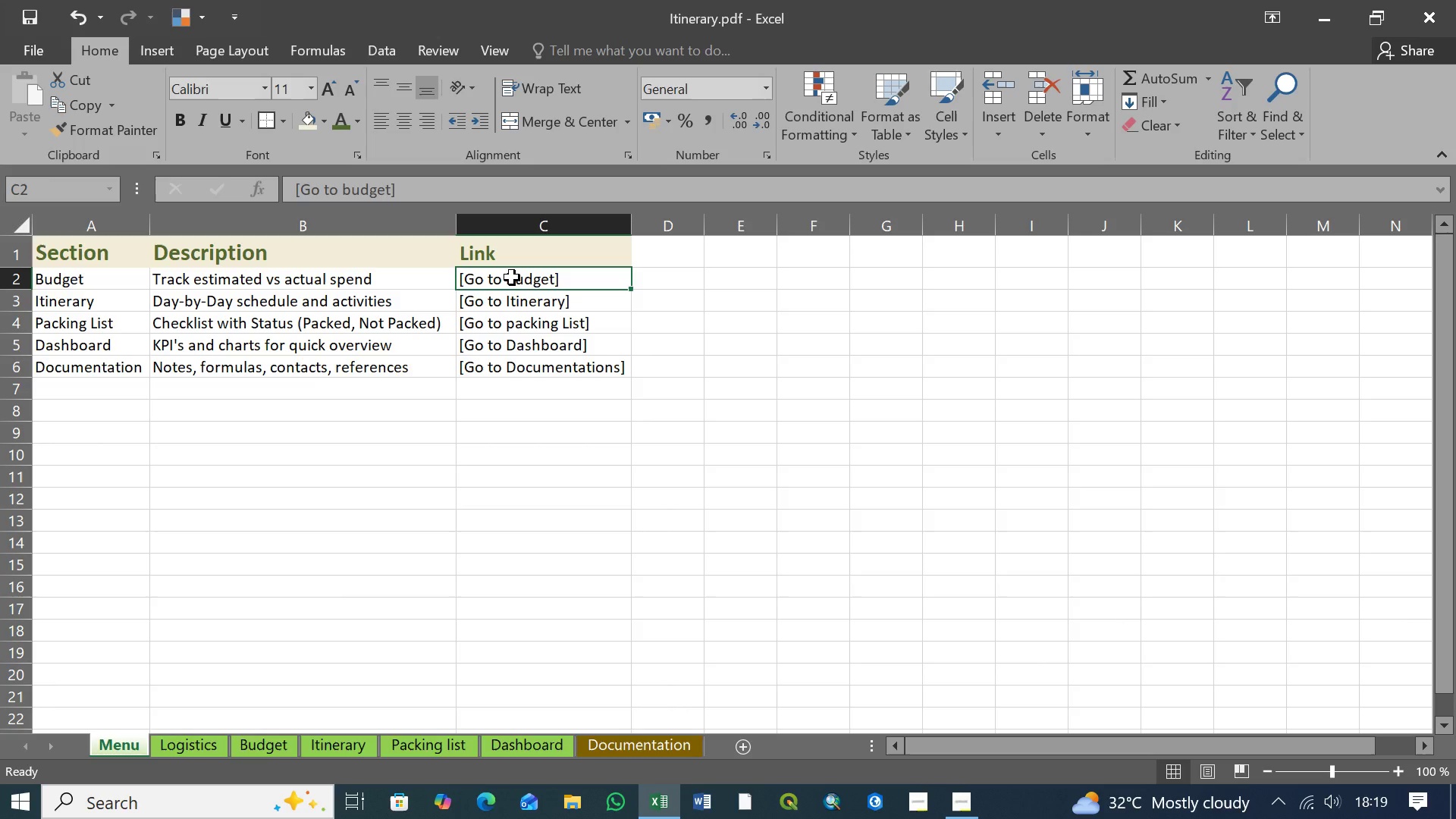 
left_click([565, 281])
 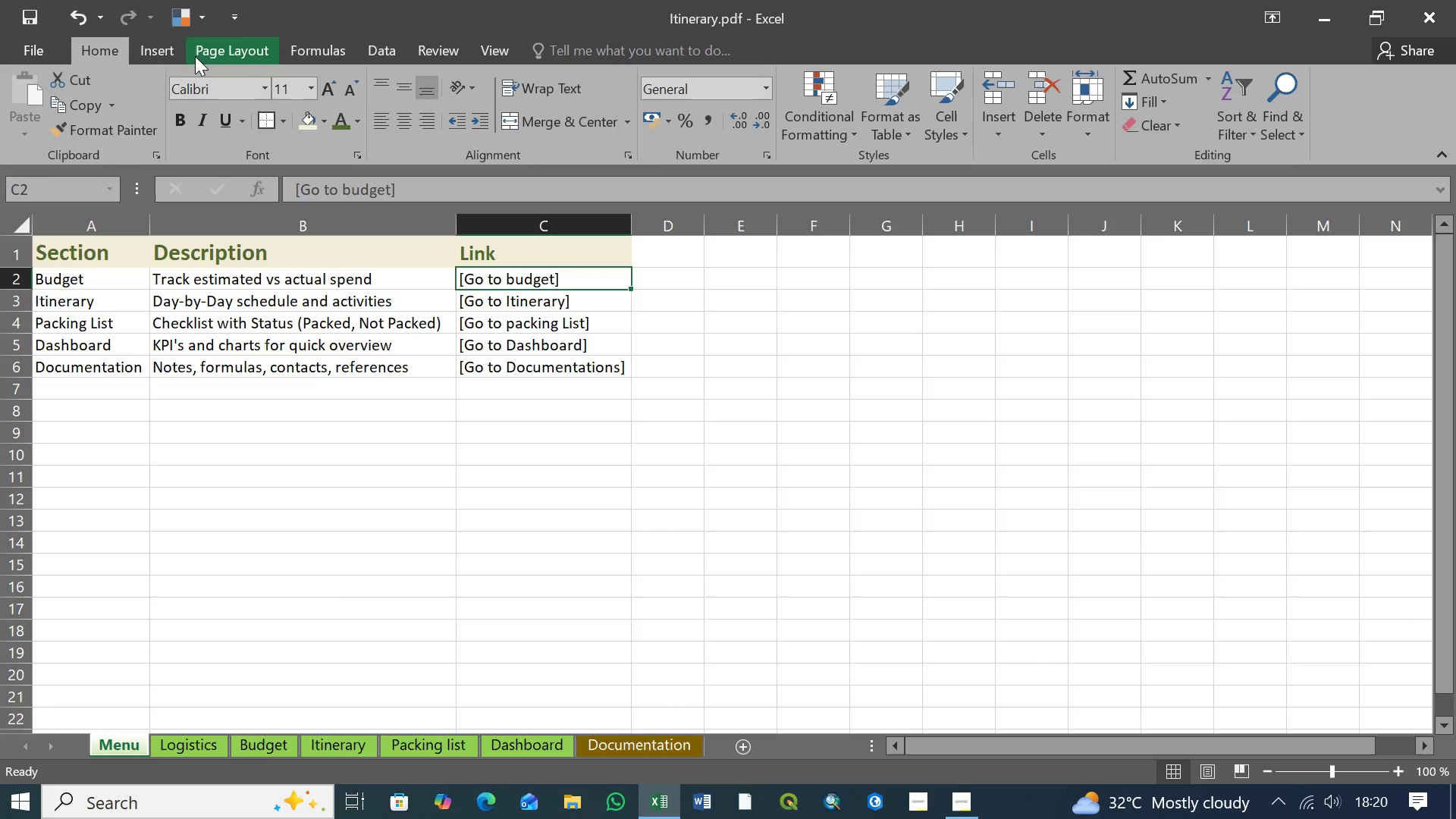 
wait(5.39)
 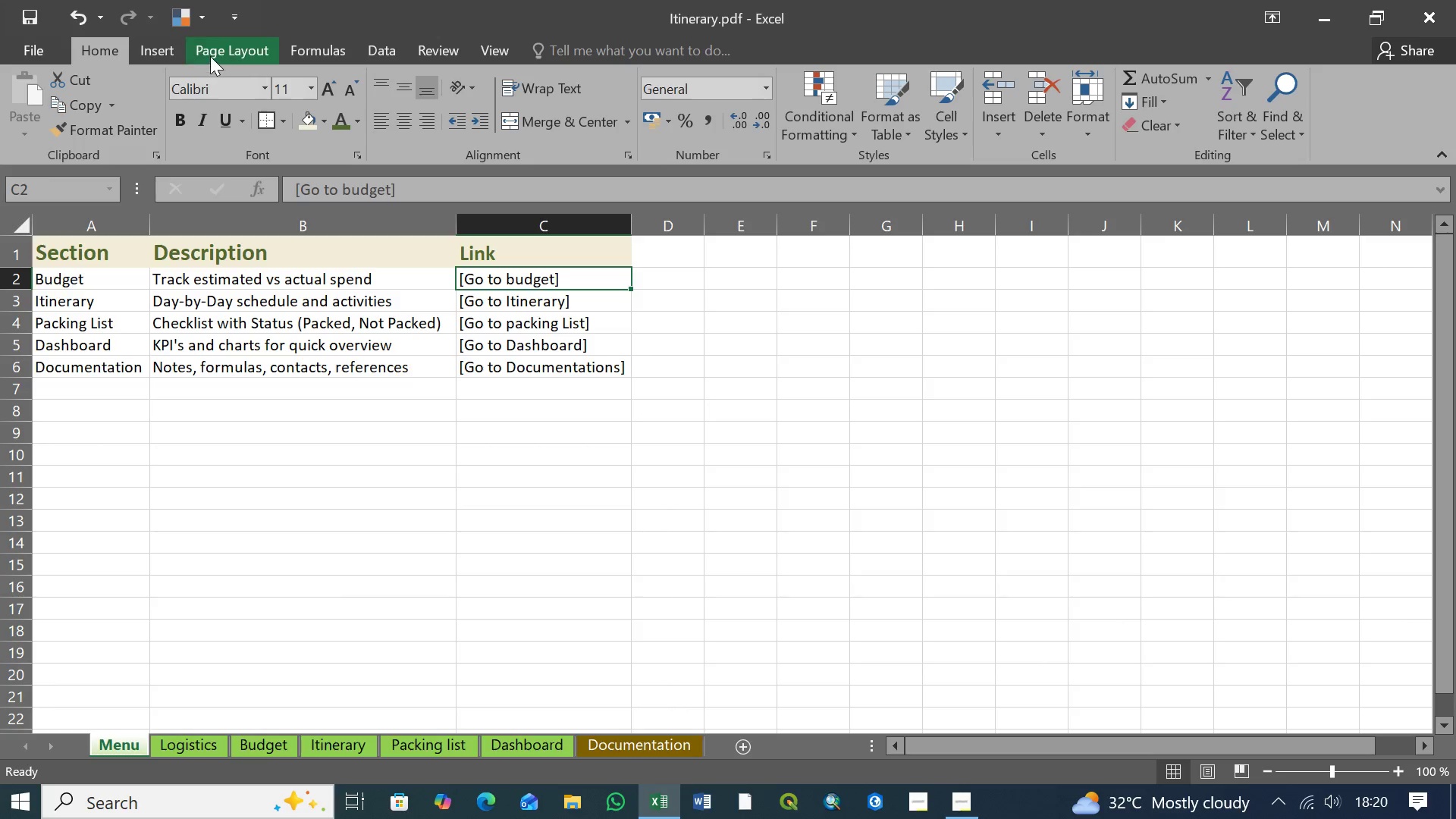 
left_click([156, 50])
 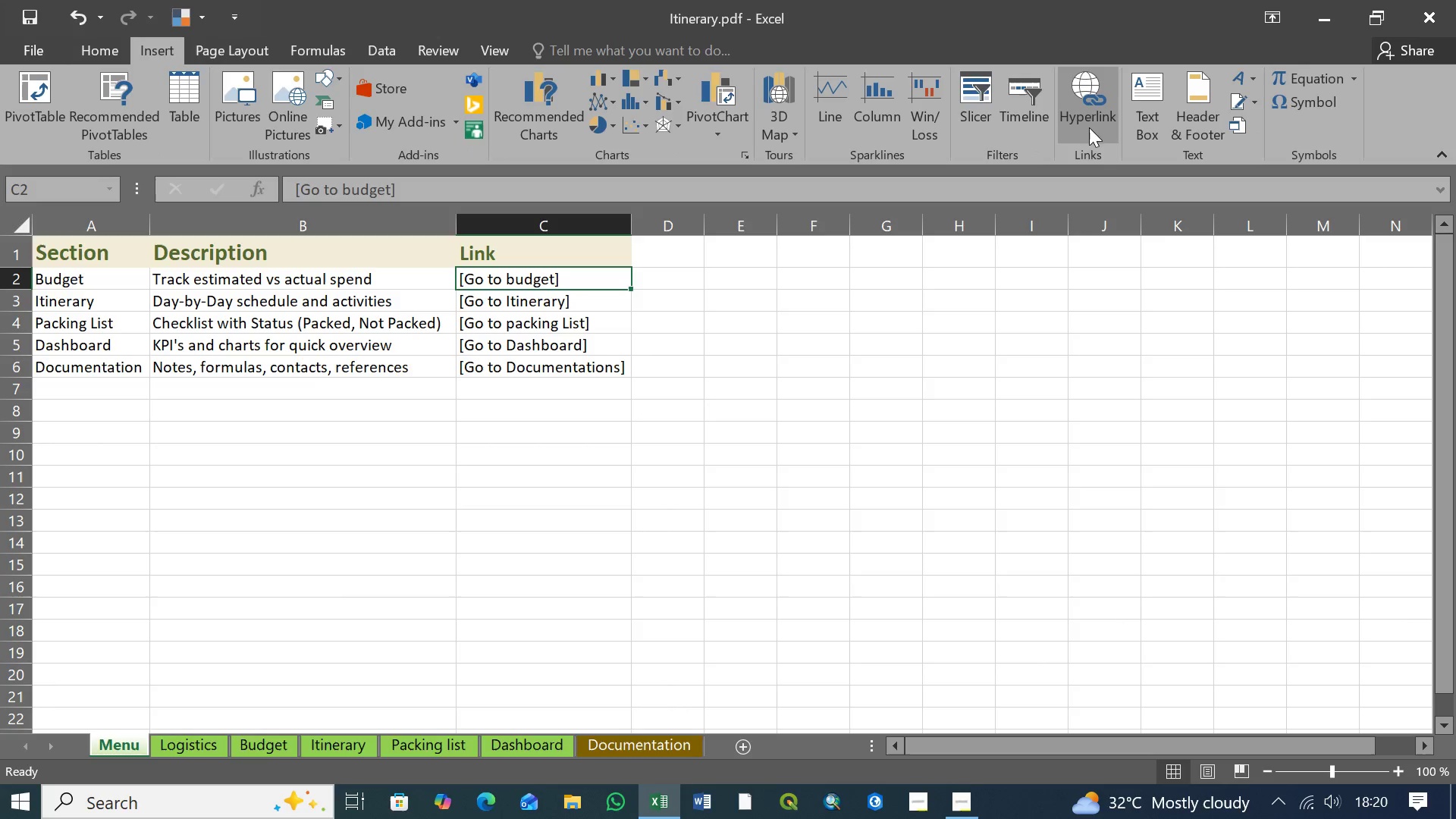 
left_click([1088, 123])
 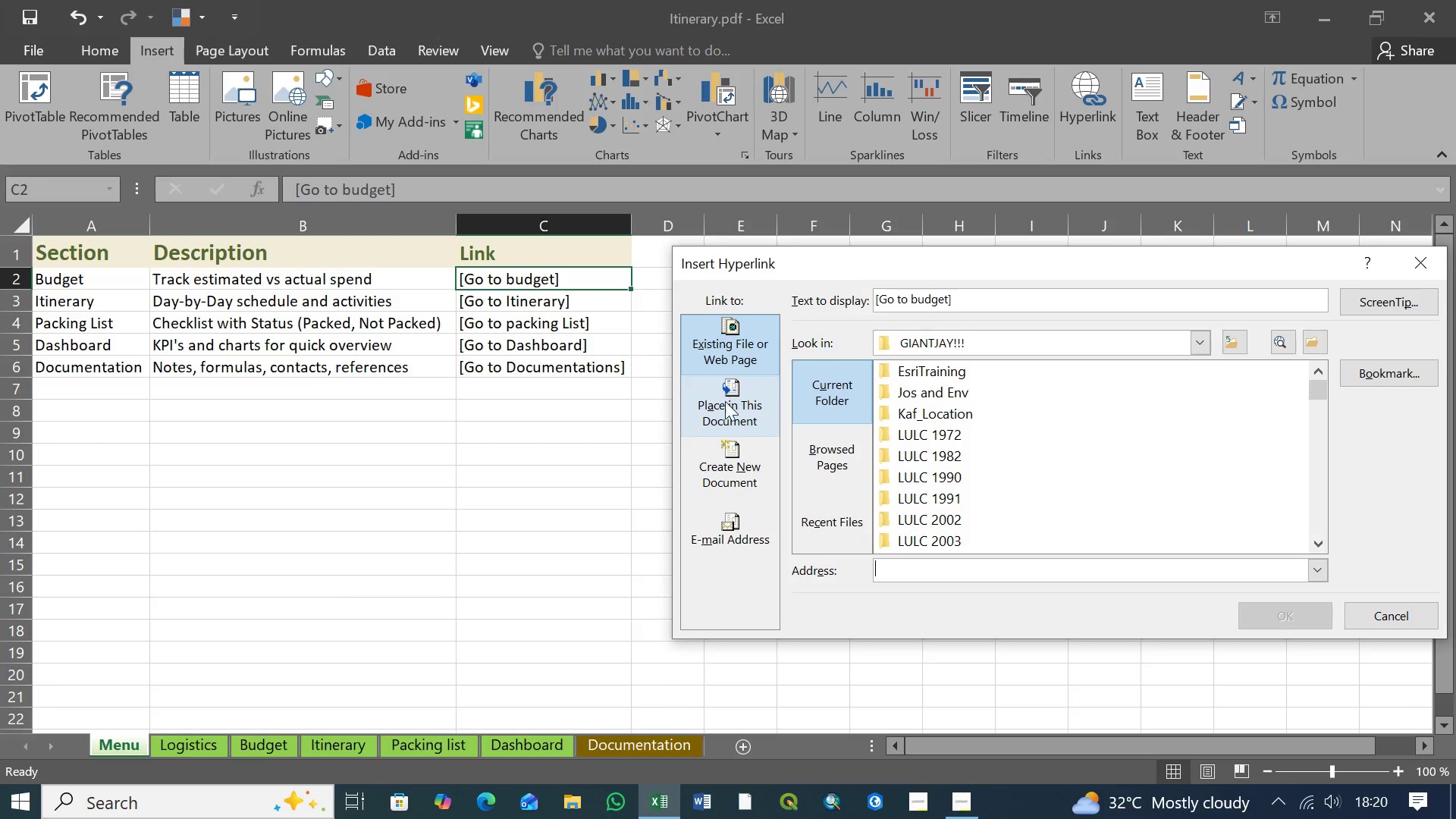 
wait(17.11)
 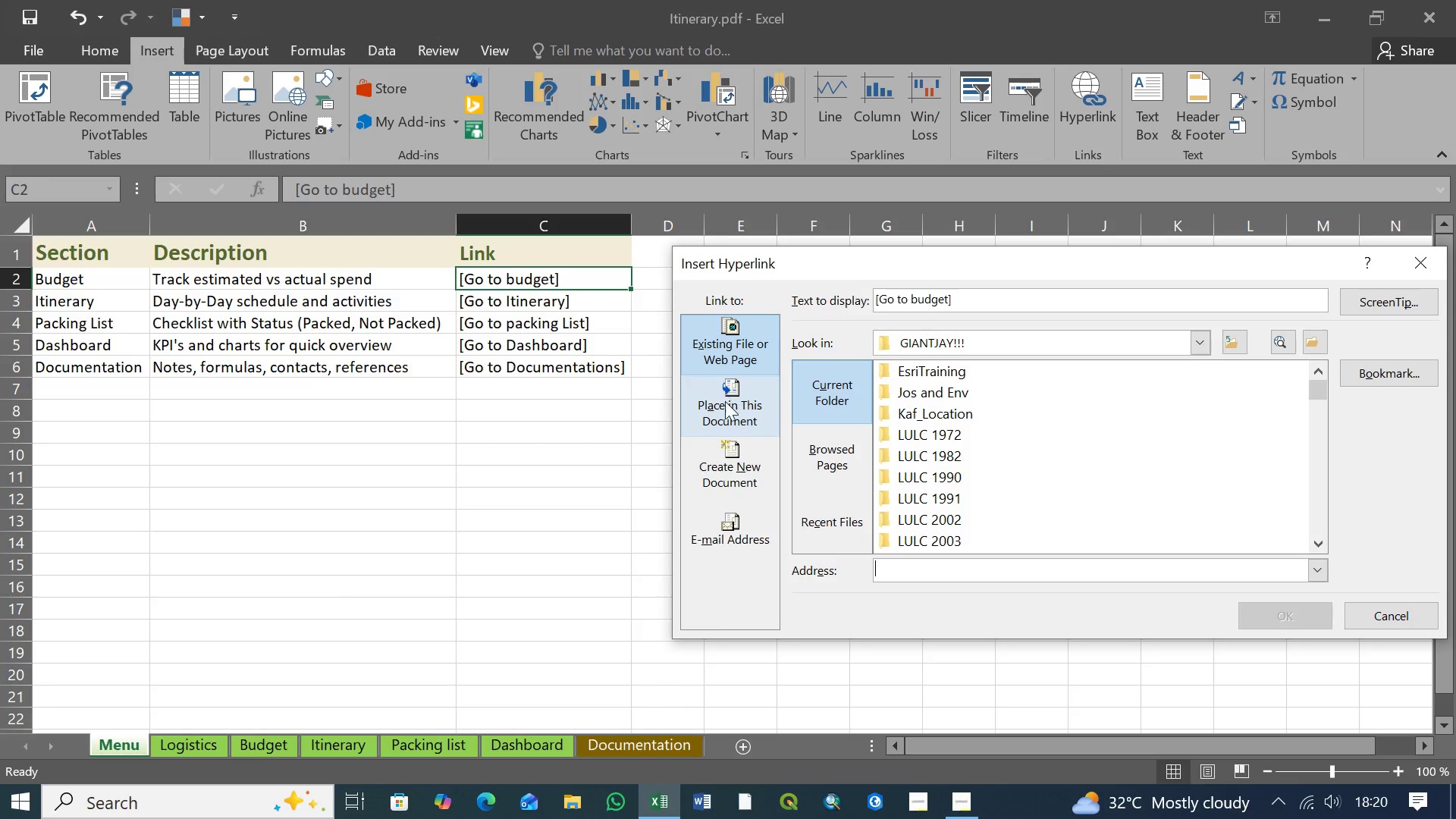 
left_click([730, 401])
 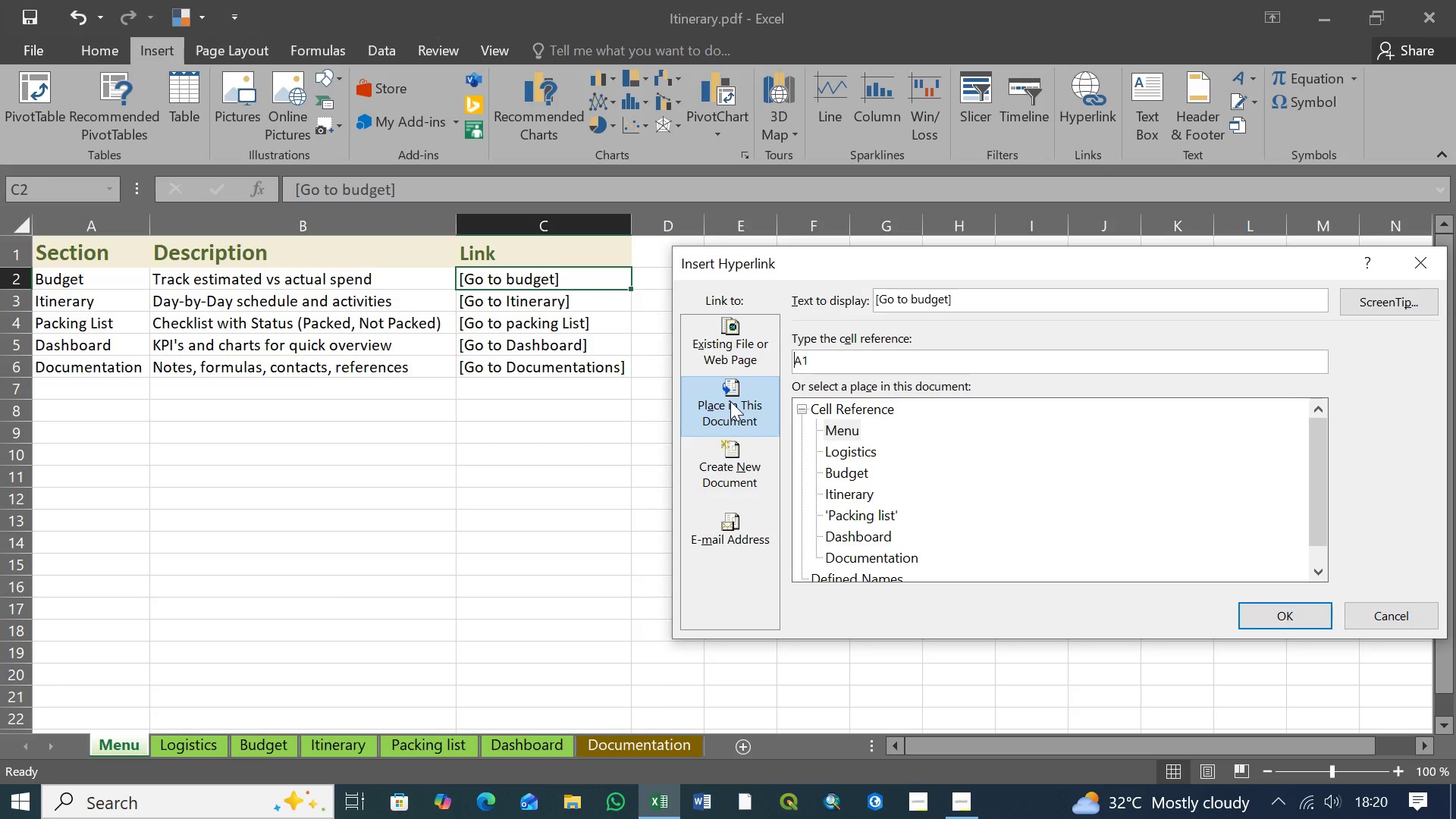 
wait(11.0)
 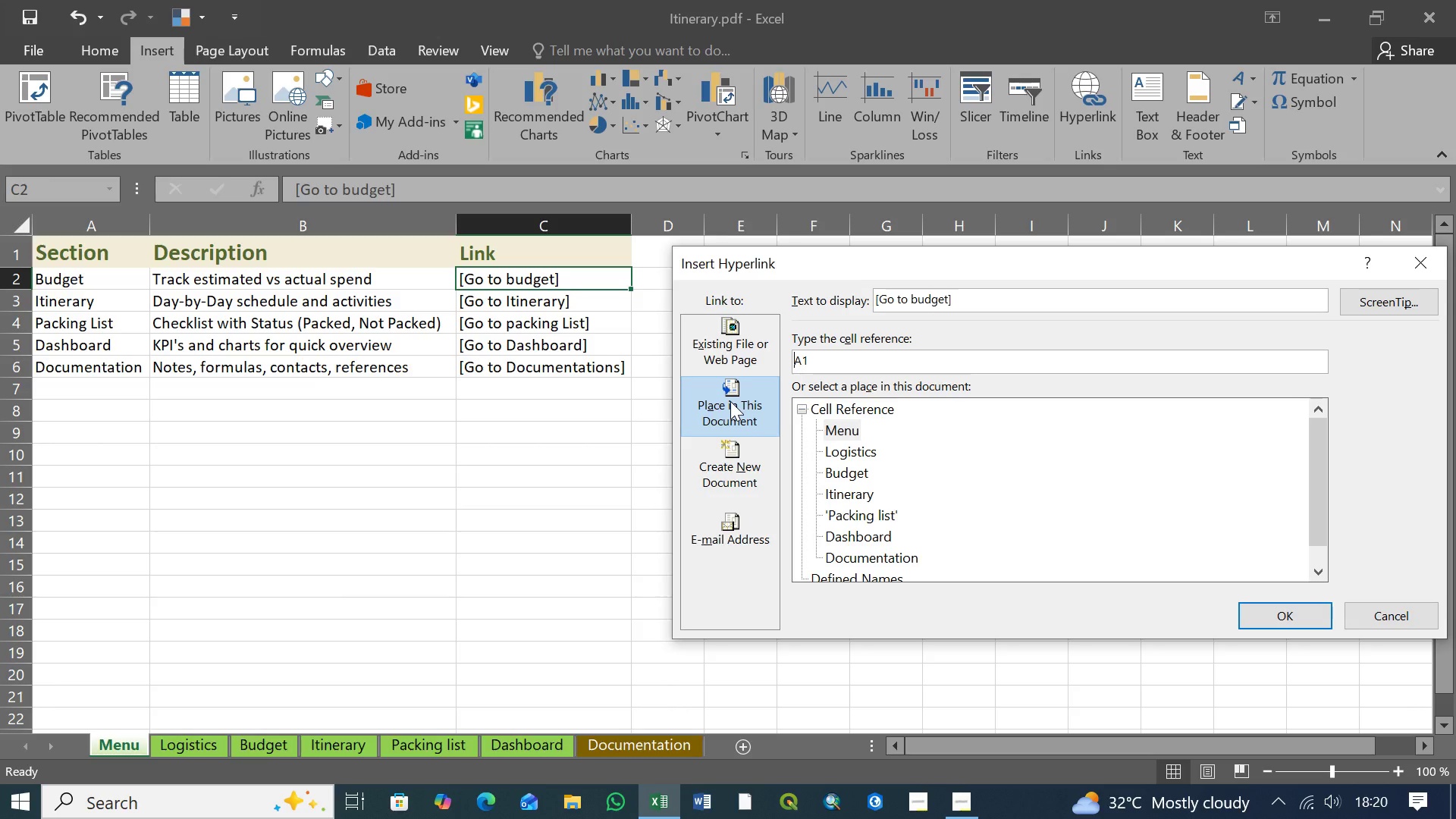 
left_click([845, 472])
 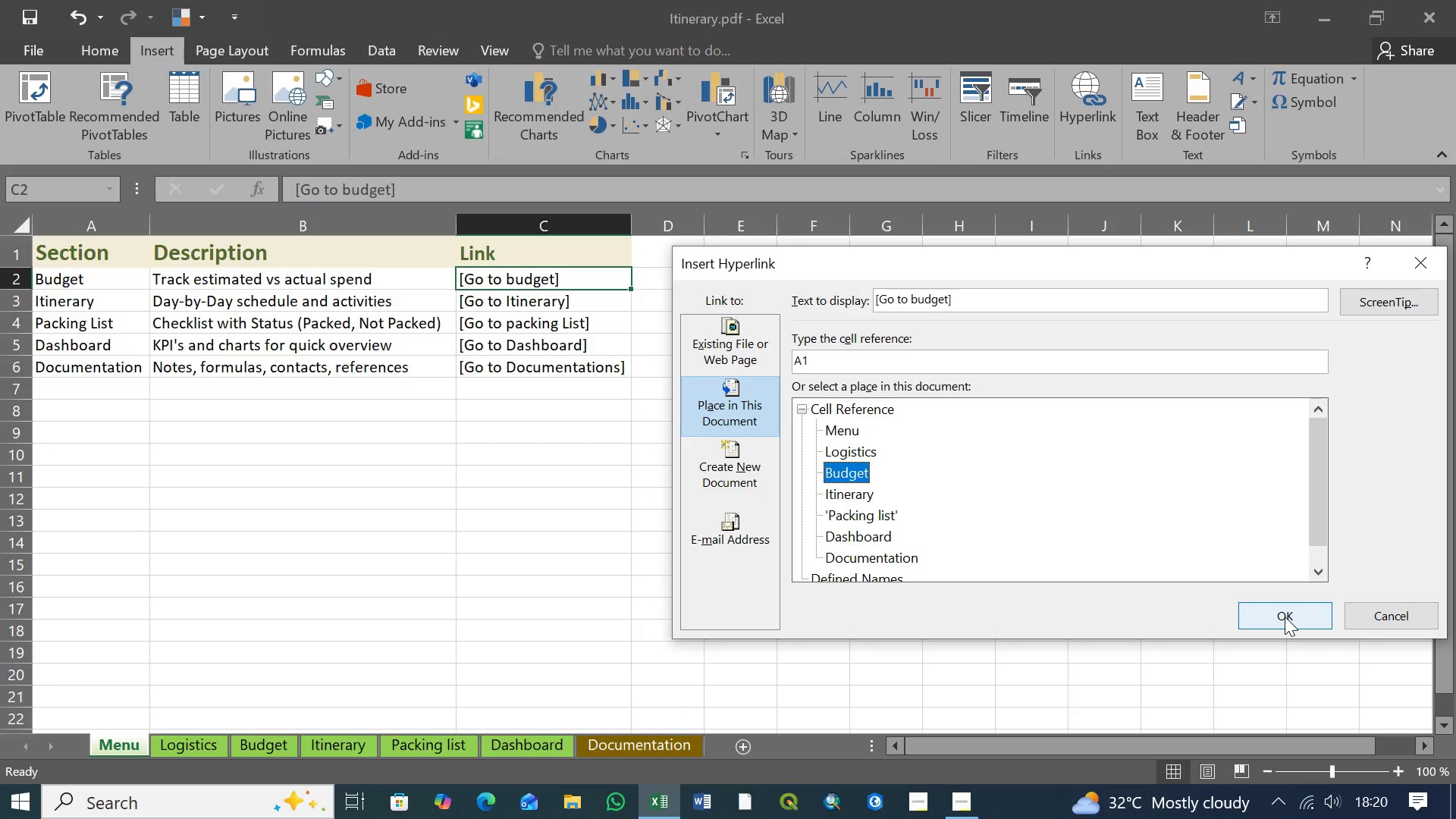 
wait(11.42)
 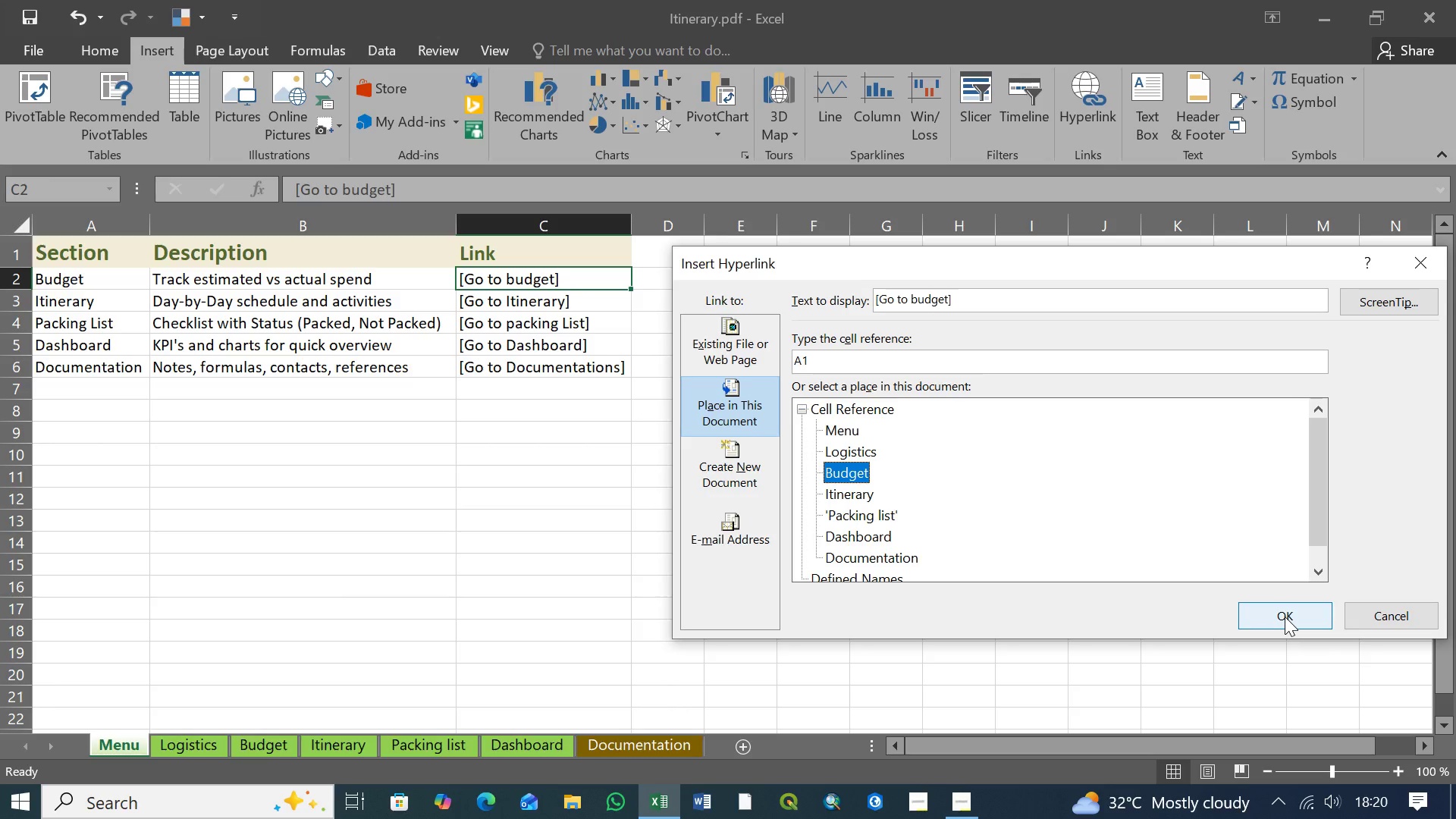 
left_click([1285, 617])
 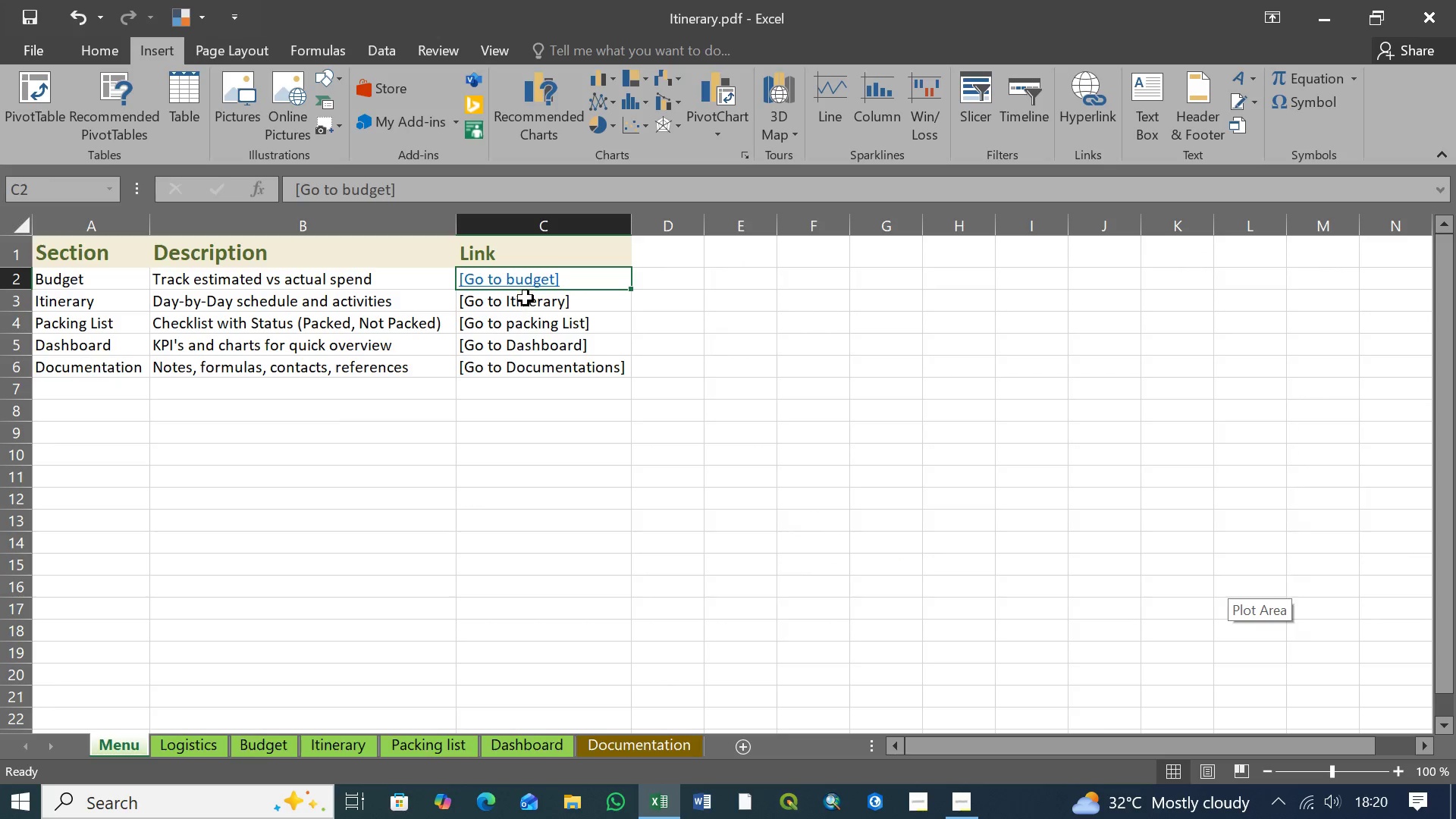 
mouse_move([524, 298])
 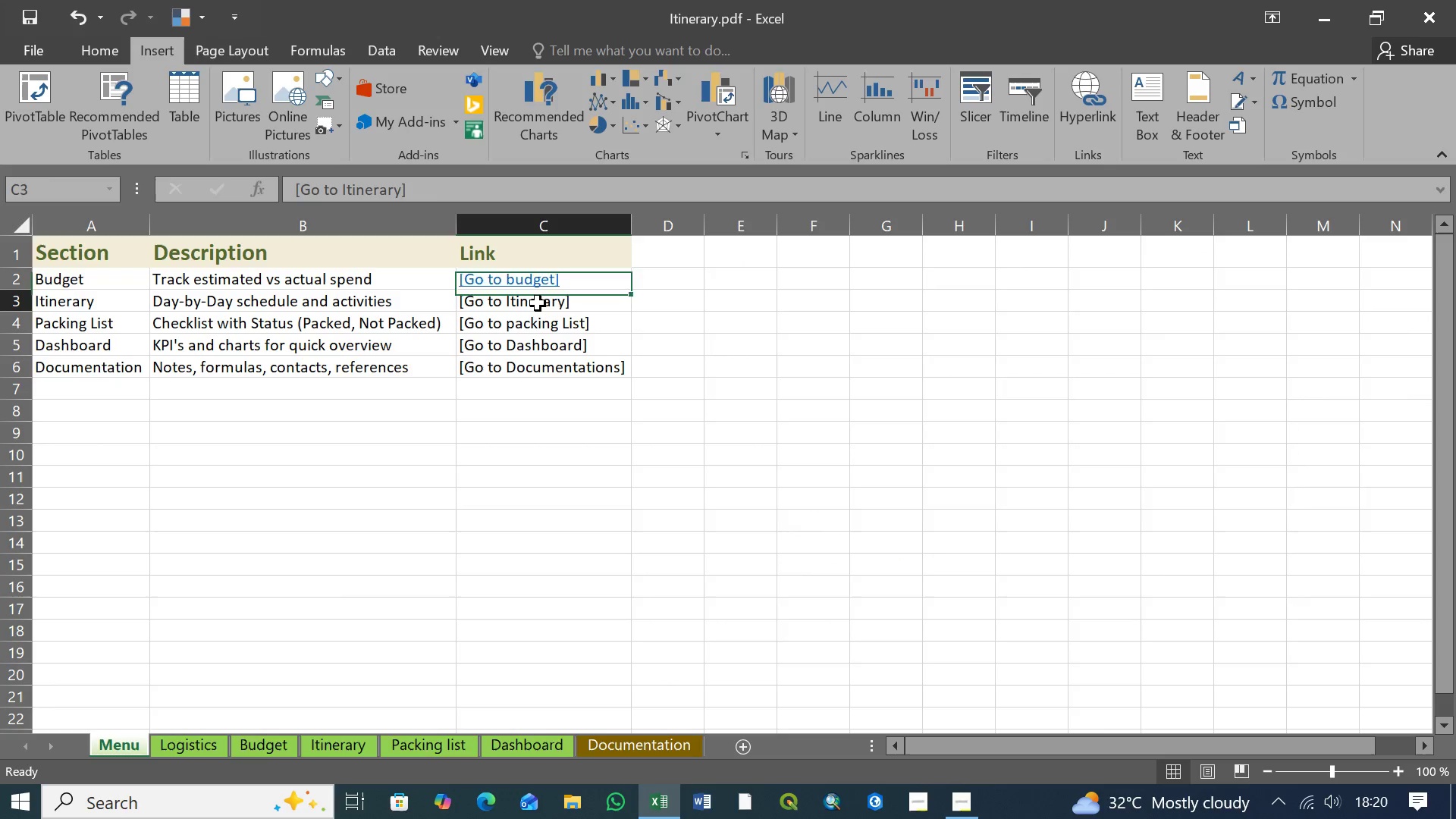 
left_click([538, 303])
 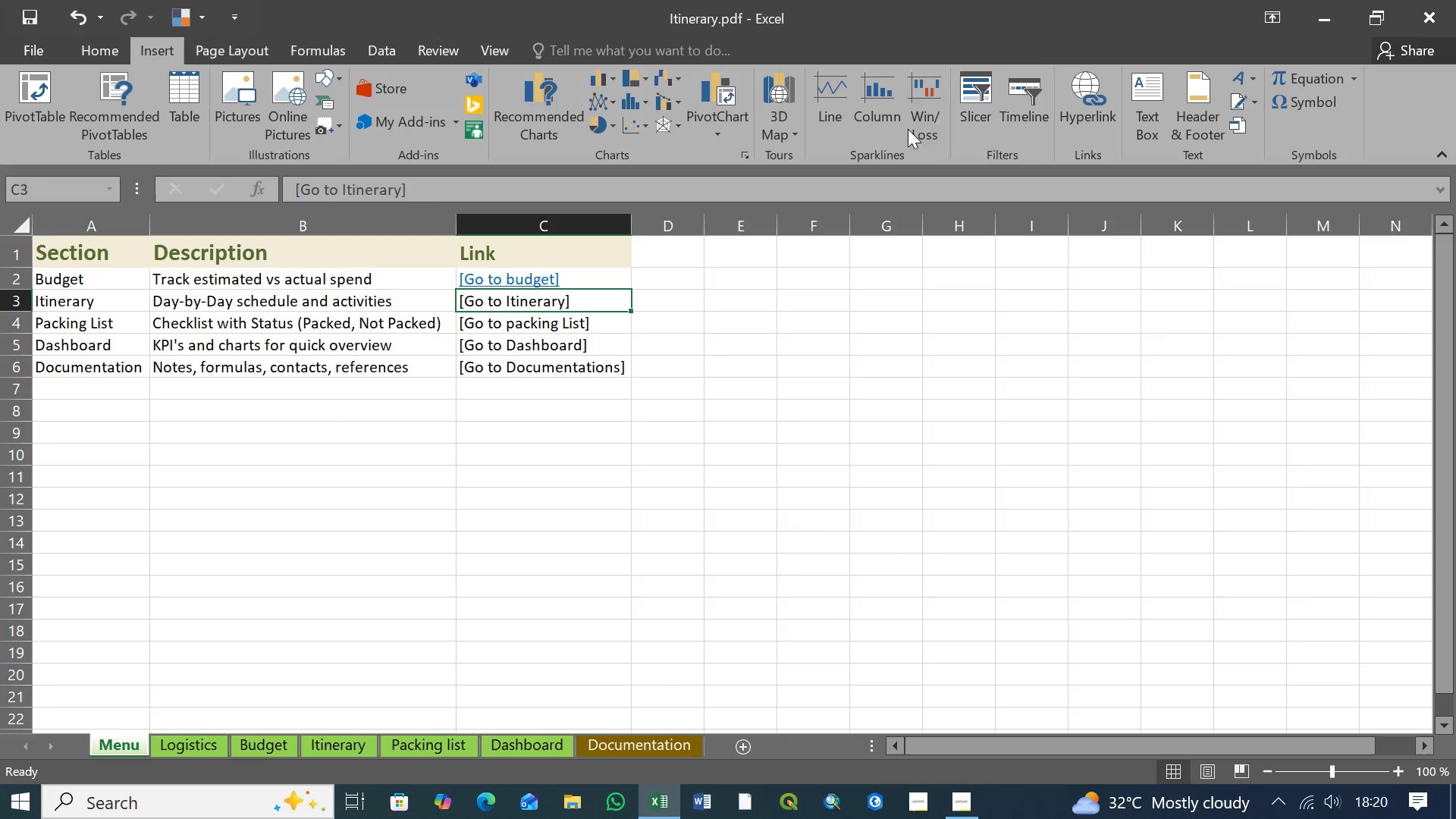 
left_click([1087, 111])
 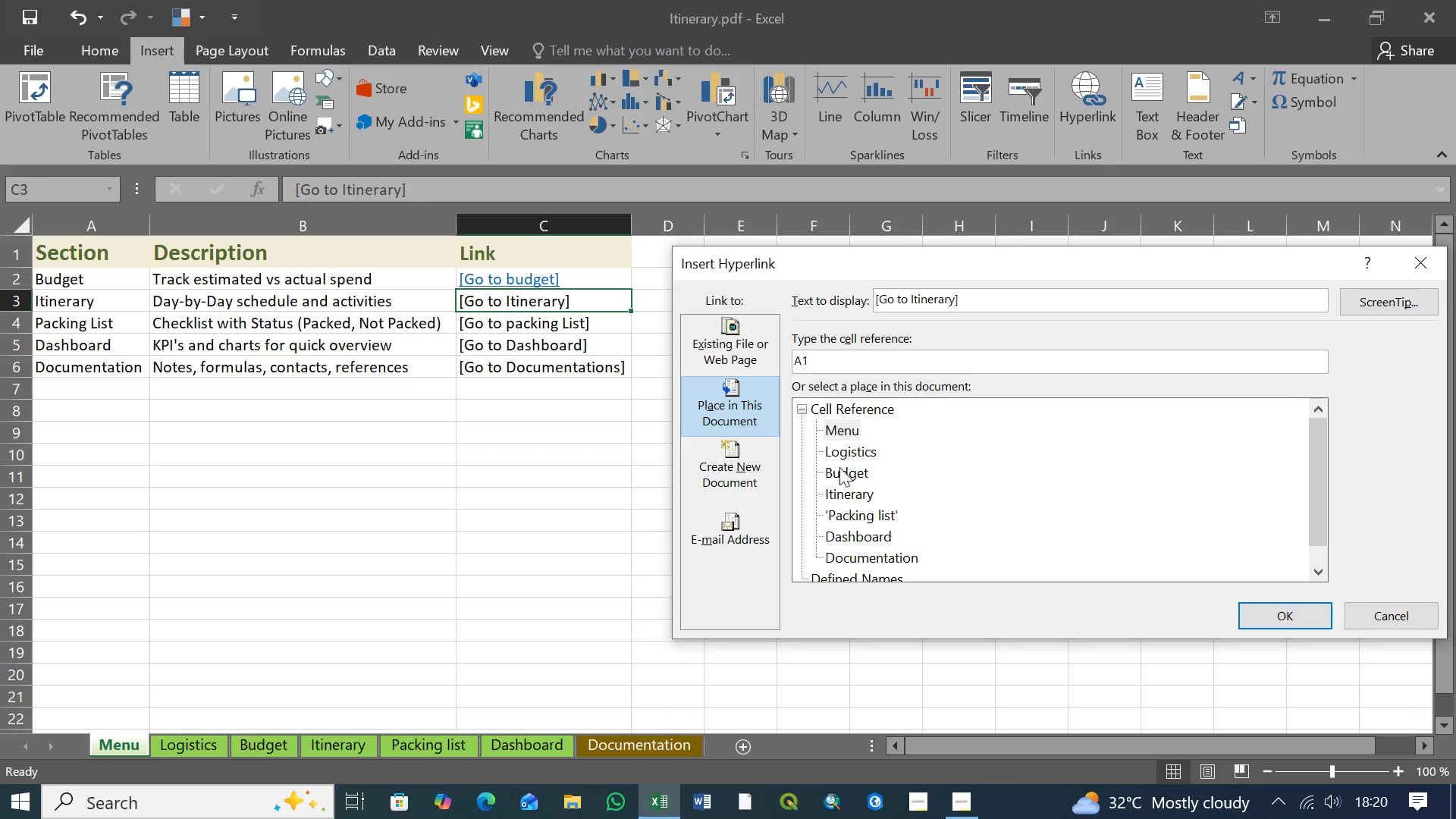 
left_click([851, 491])
 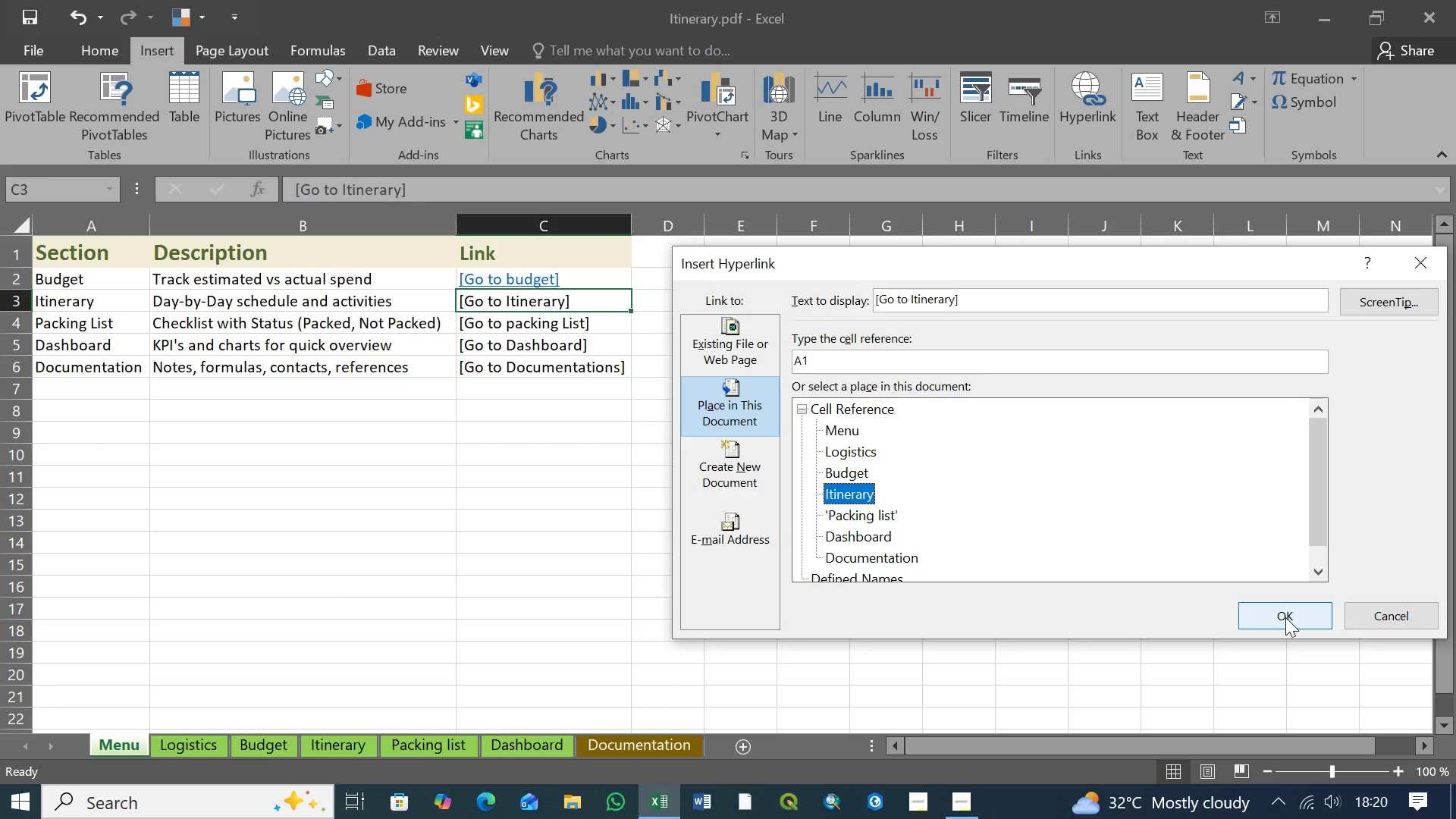 
left_click([1285, 617])
 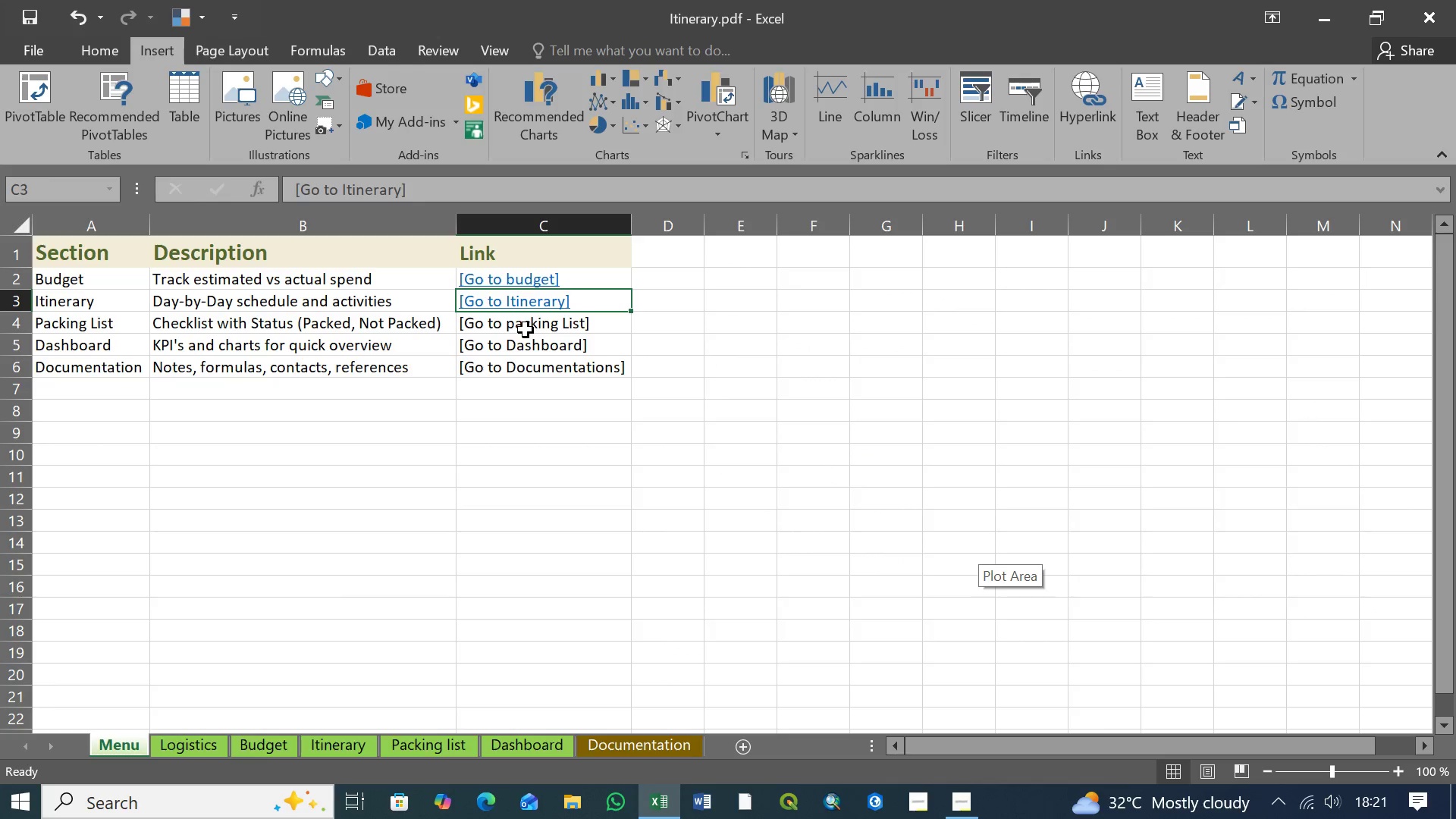 
left_click([527, 327])
 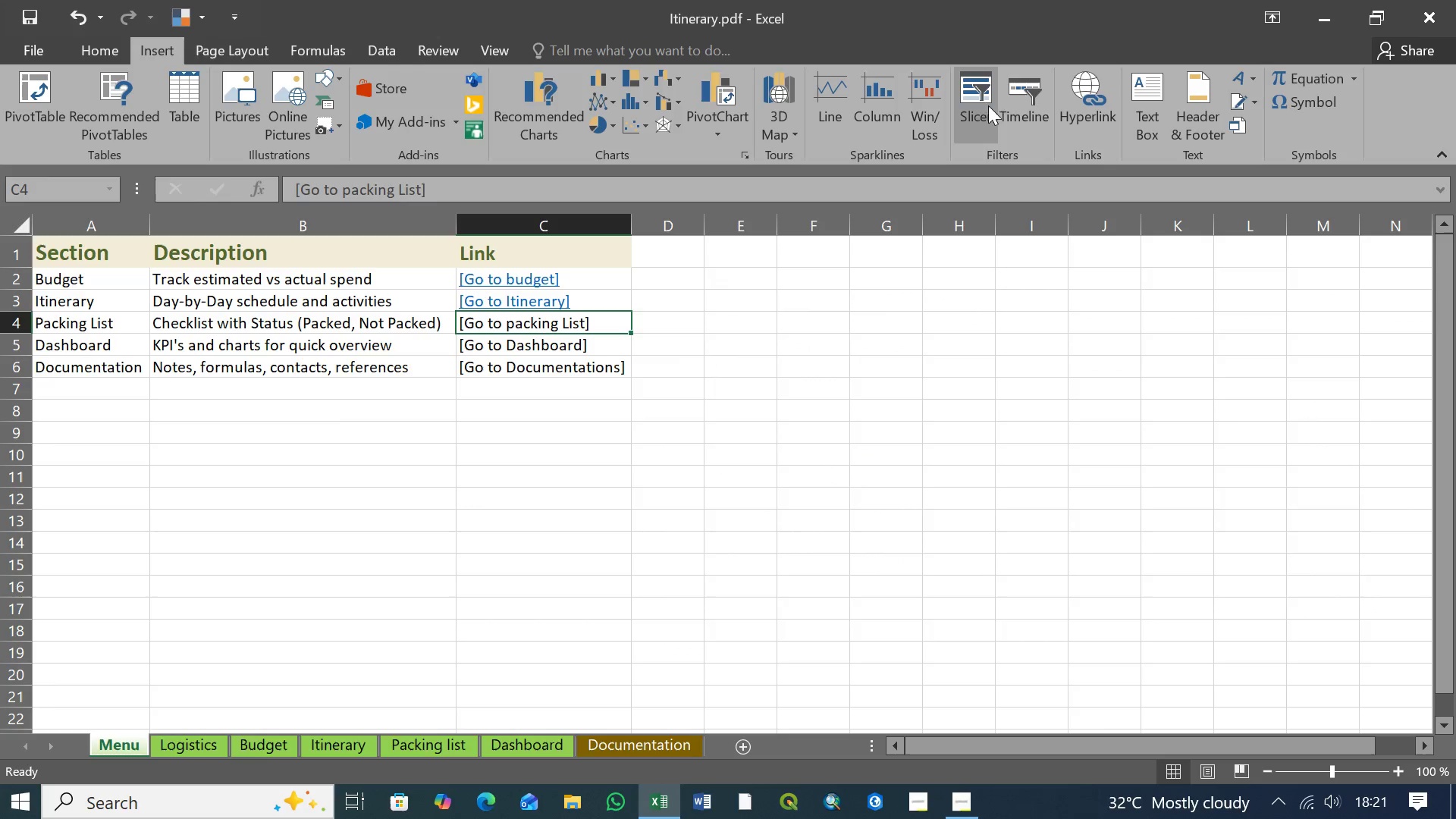 
left_click([1082, 105])
 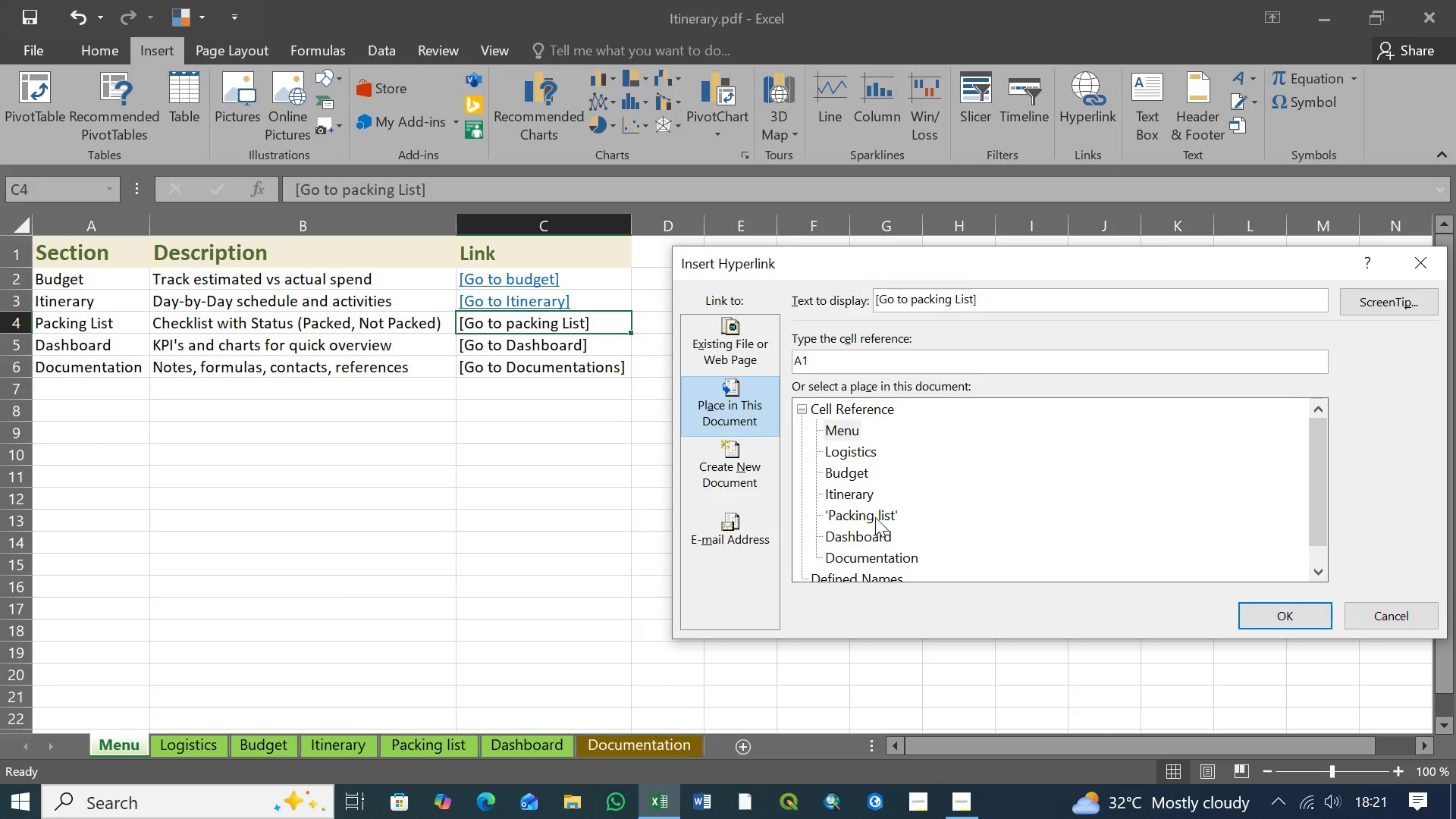 
left_click([875, 516])
 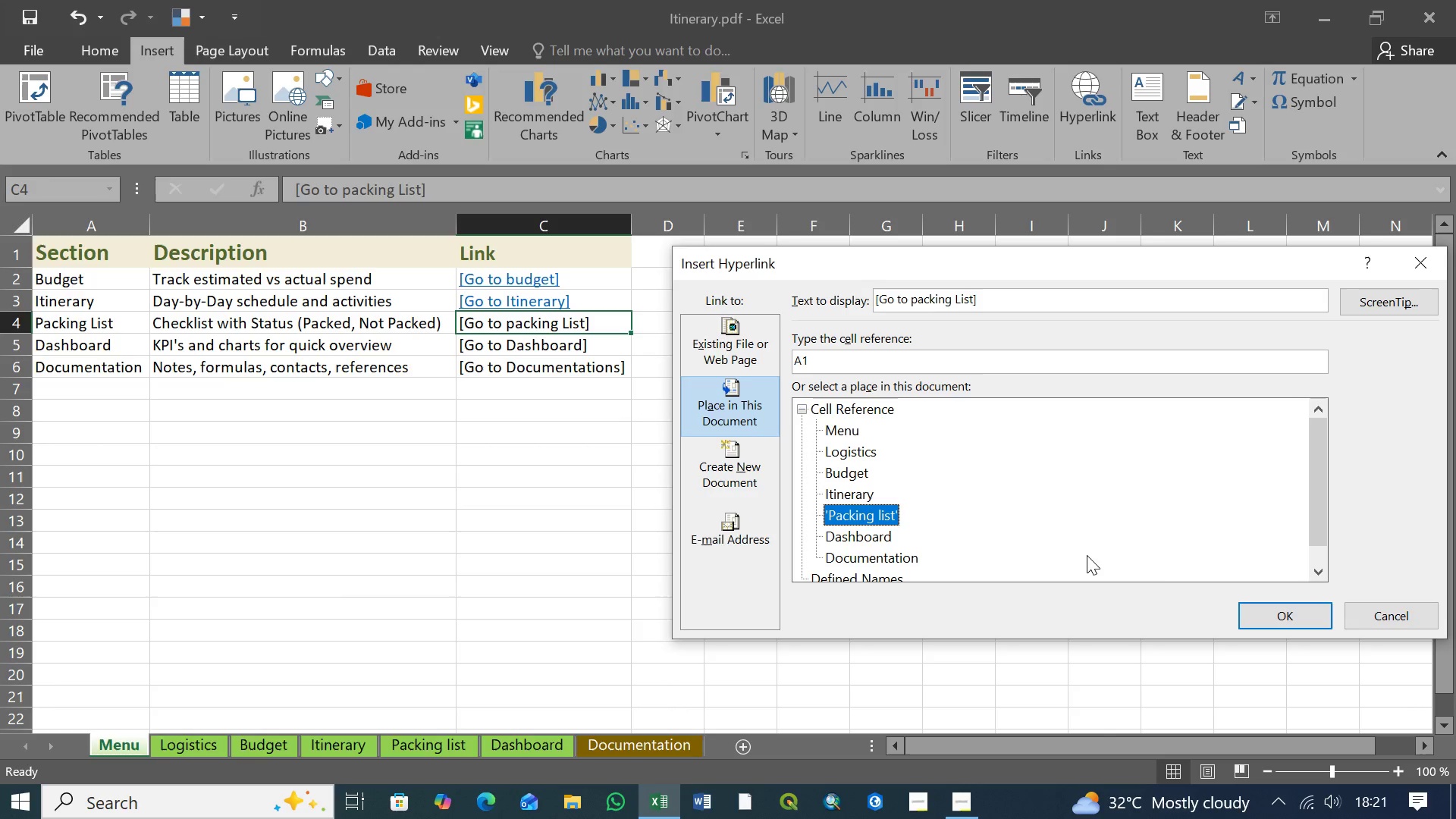 
wait(7.78)
 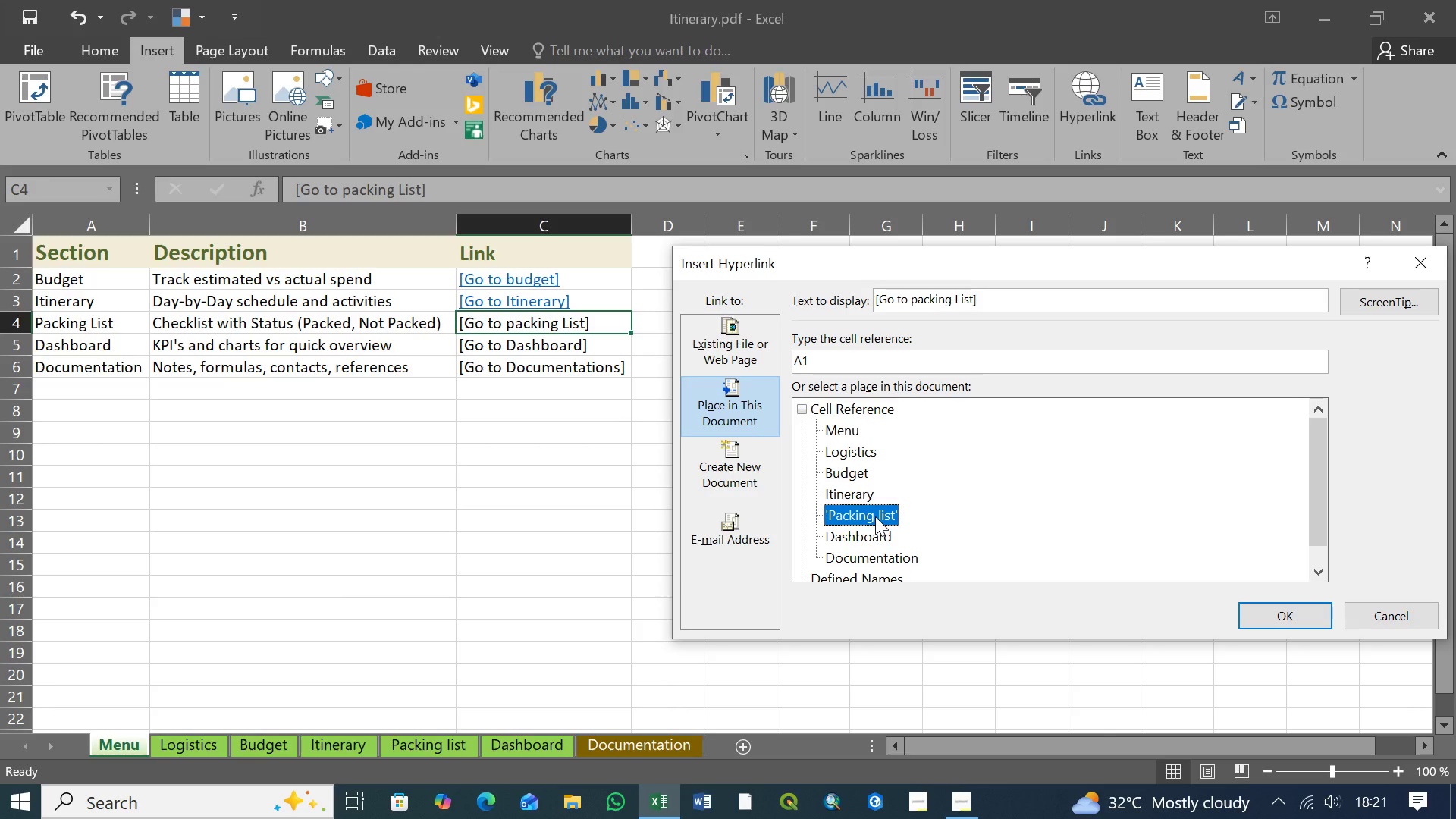 
left_click([1278, 620])
 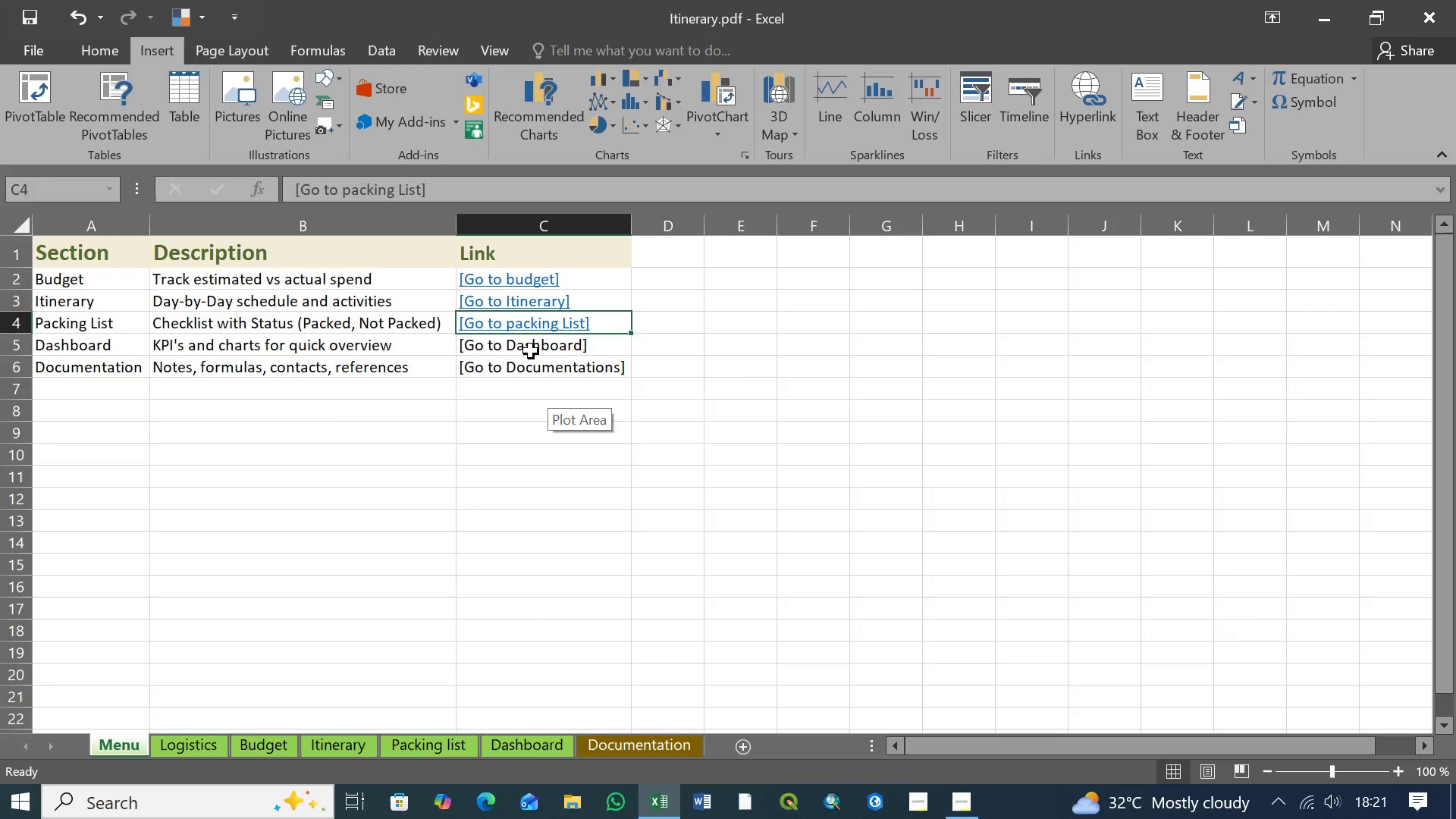 
left_click([531, 350])
 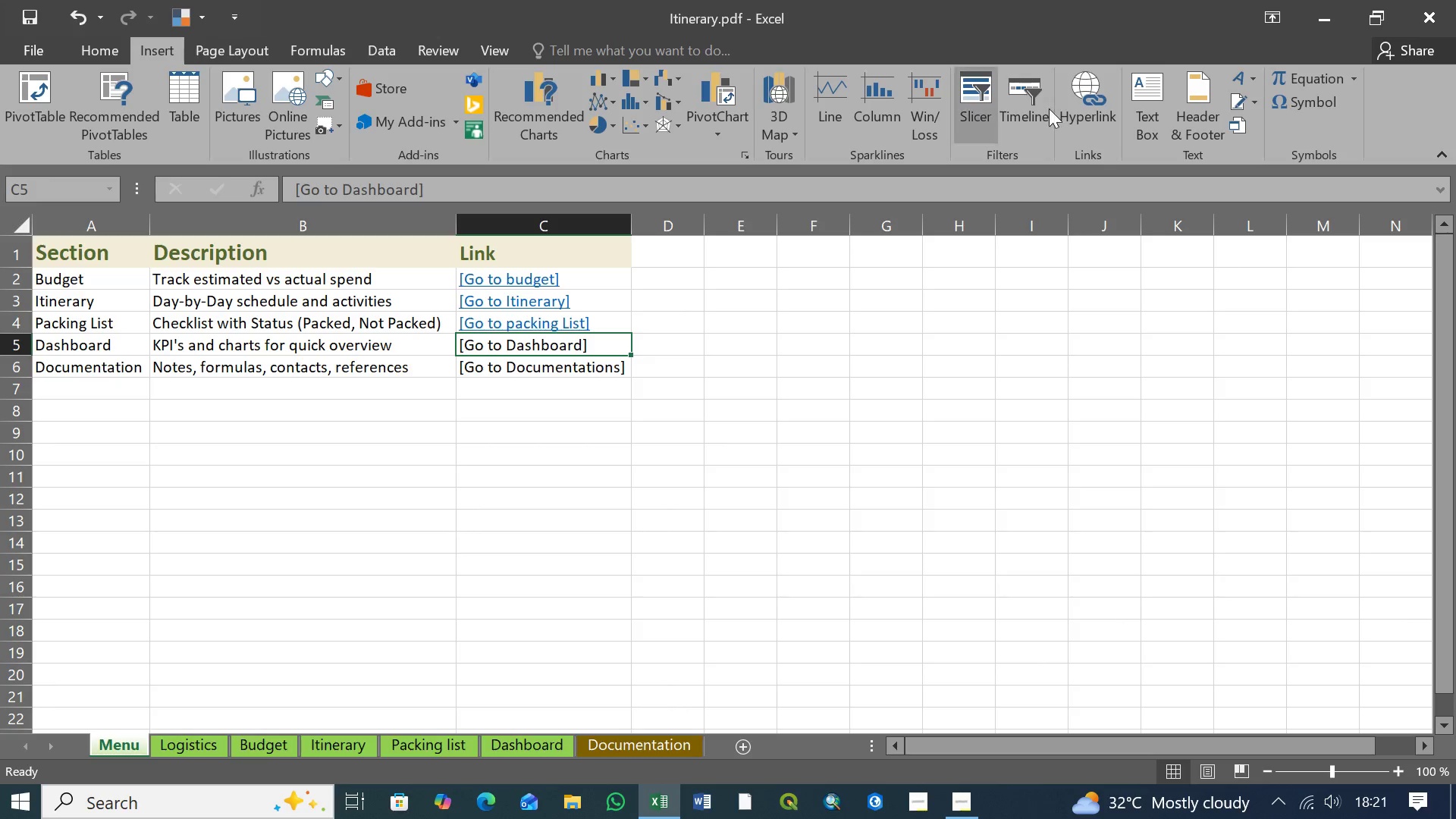 
left_click([1085, 120])
 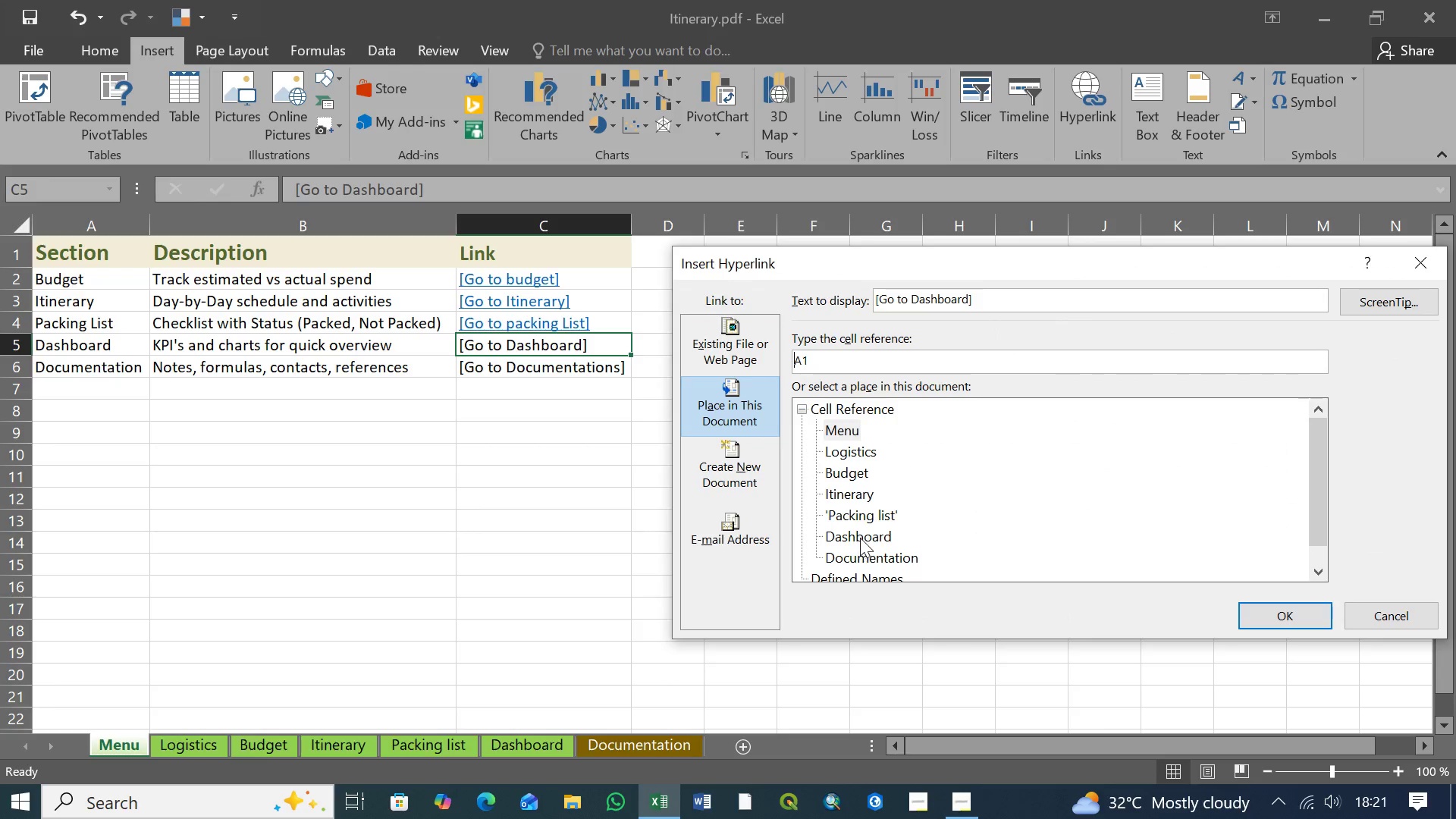 
left_click([860, 537])
 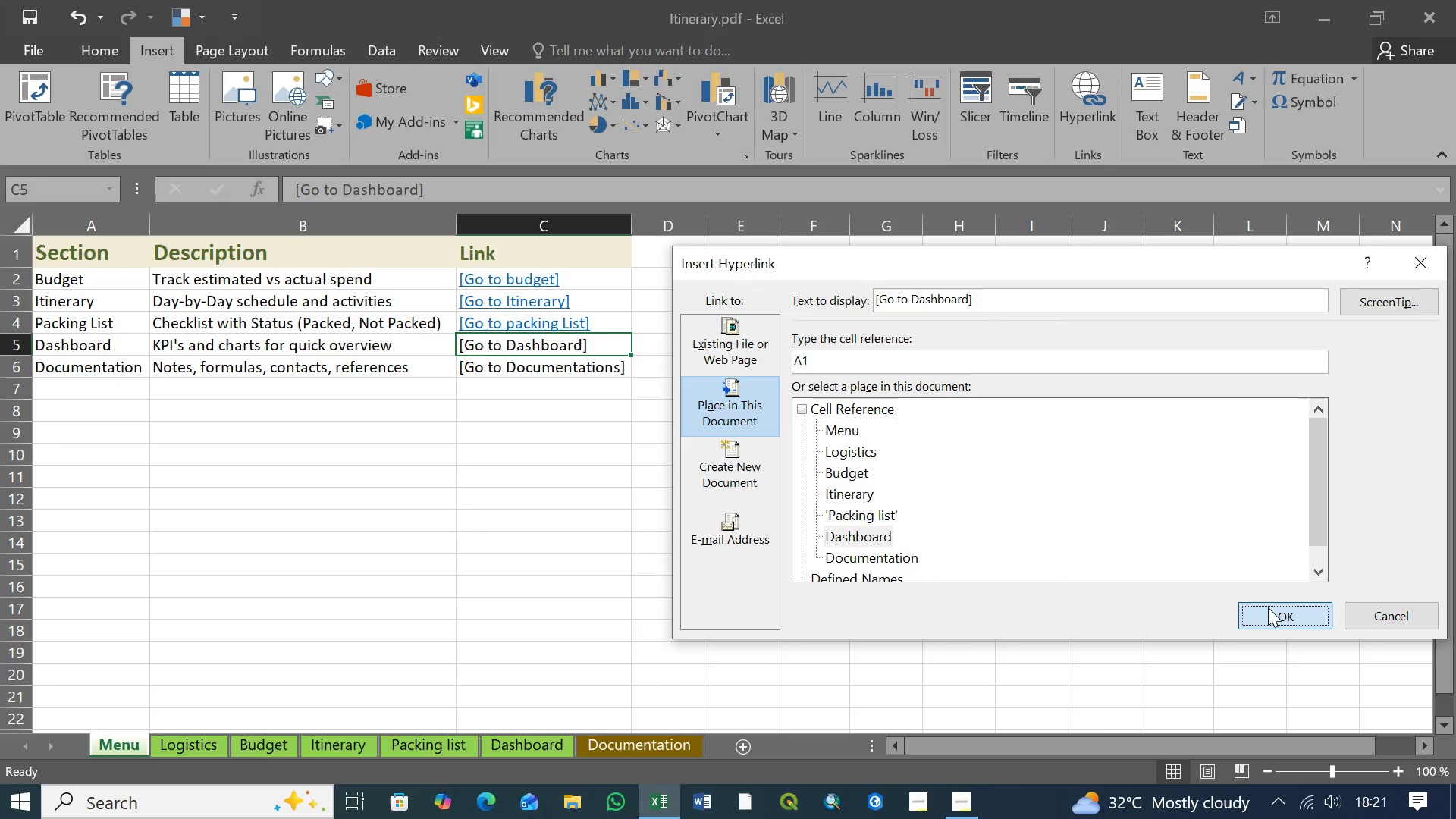 
left_click([1268, 607])
 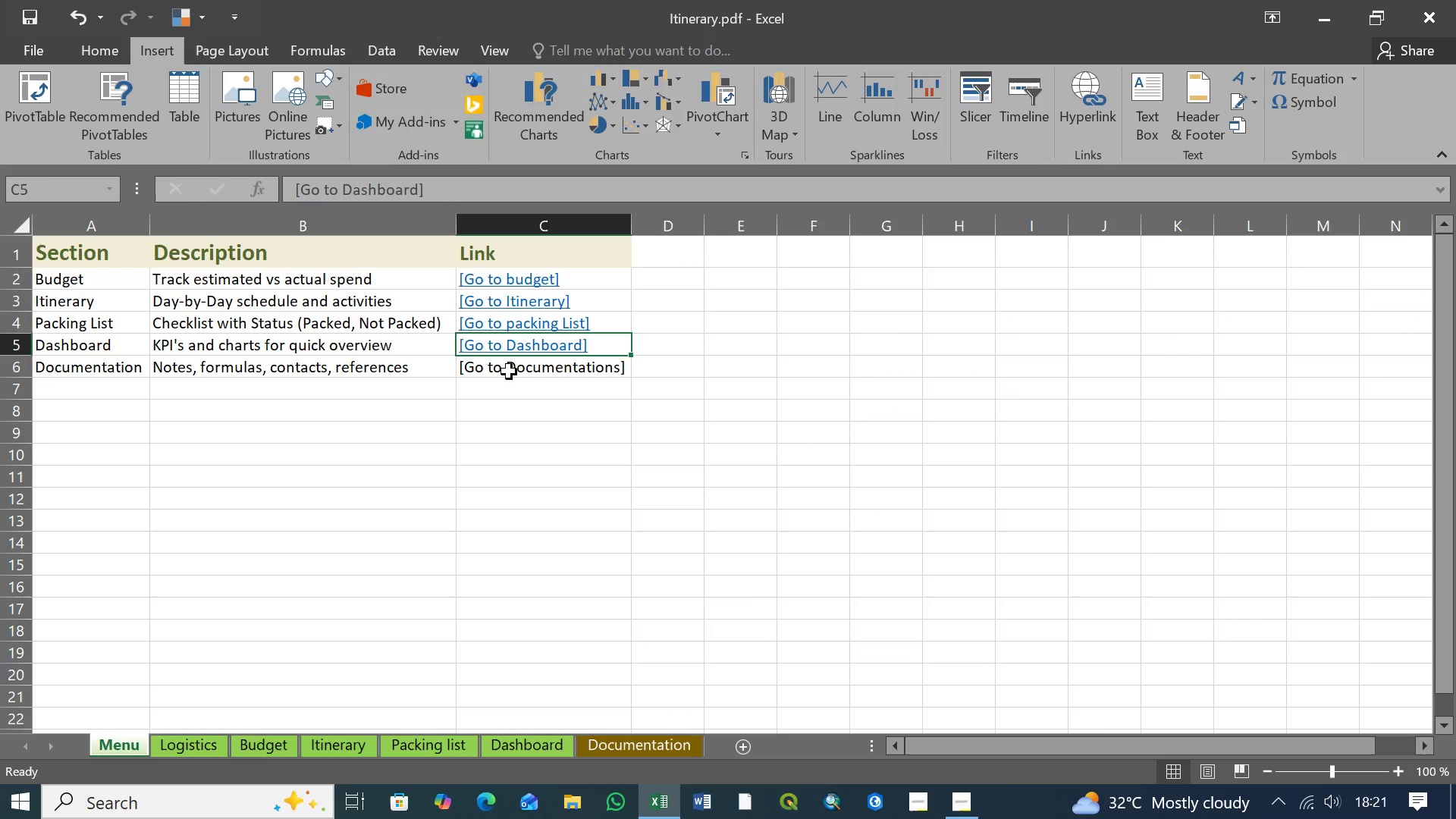 
left_click([509, 372])
 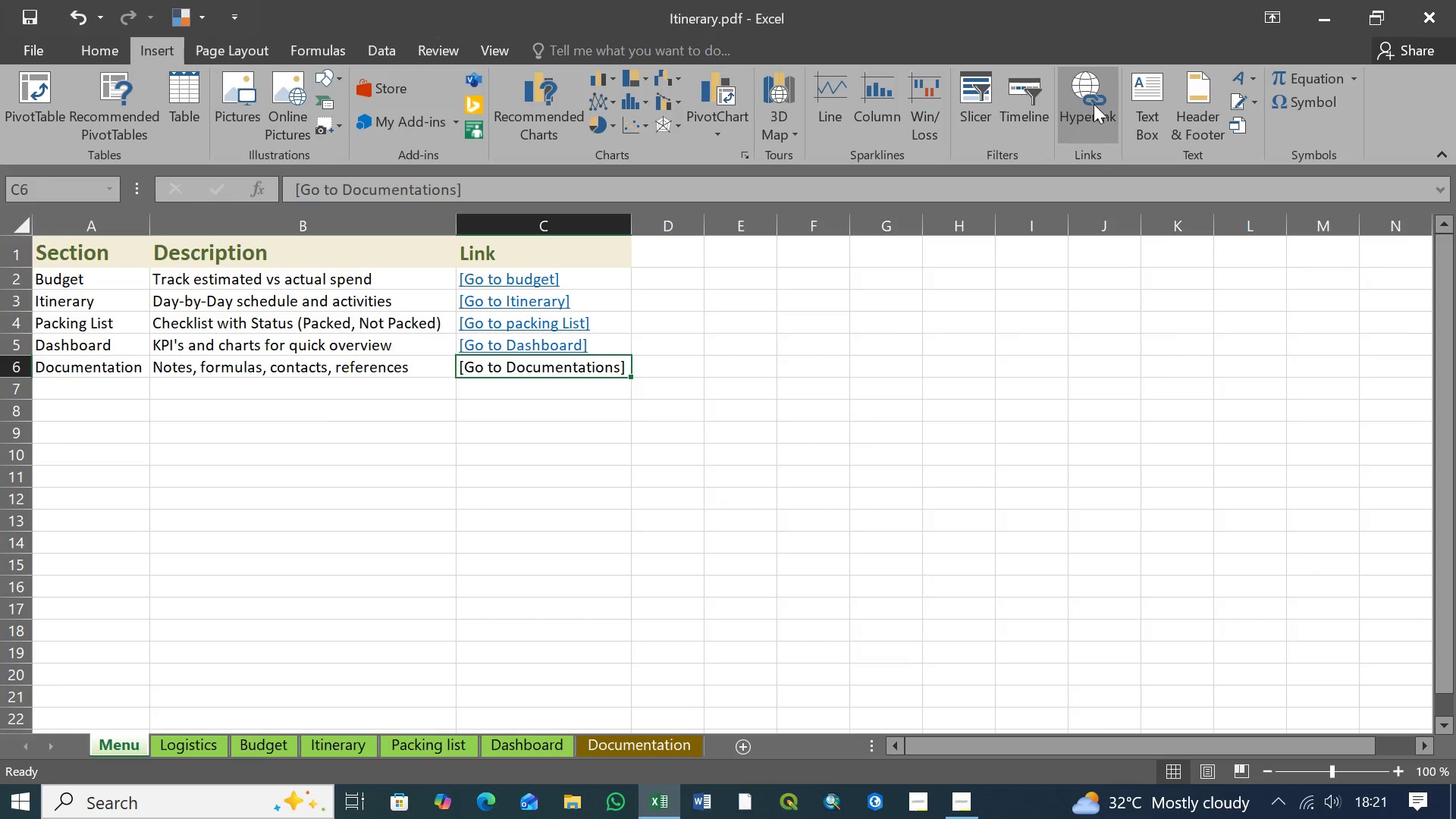 
left_click([1097, 105])
 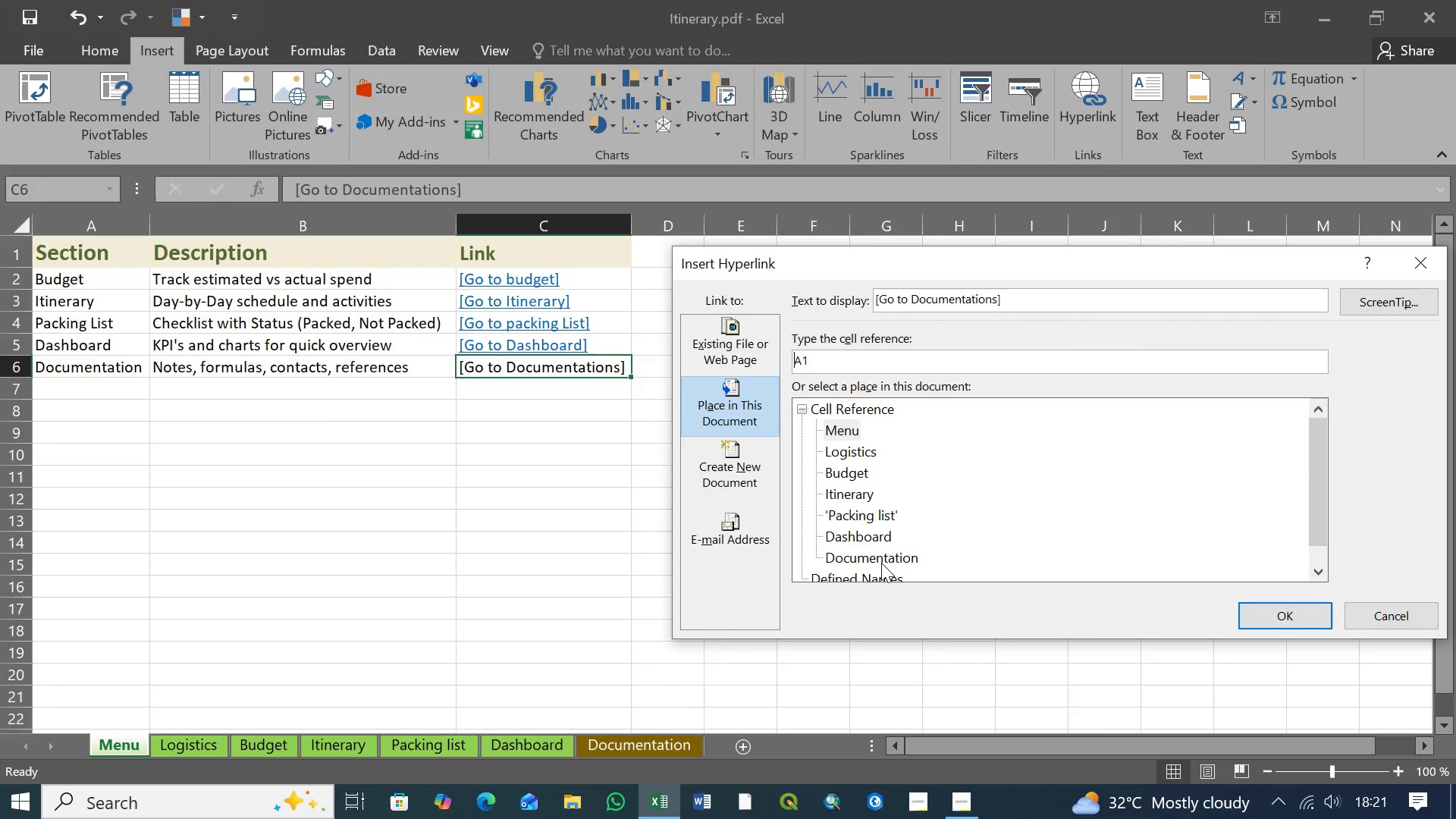 
left_click([882, 559])
 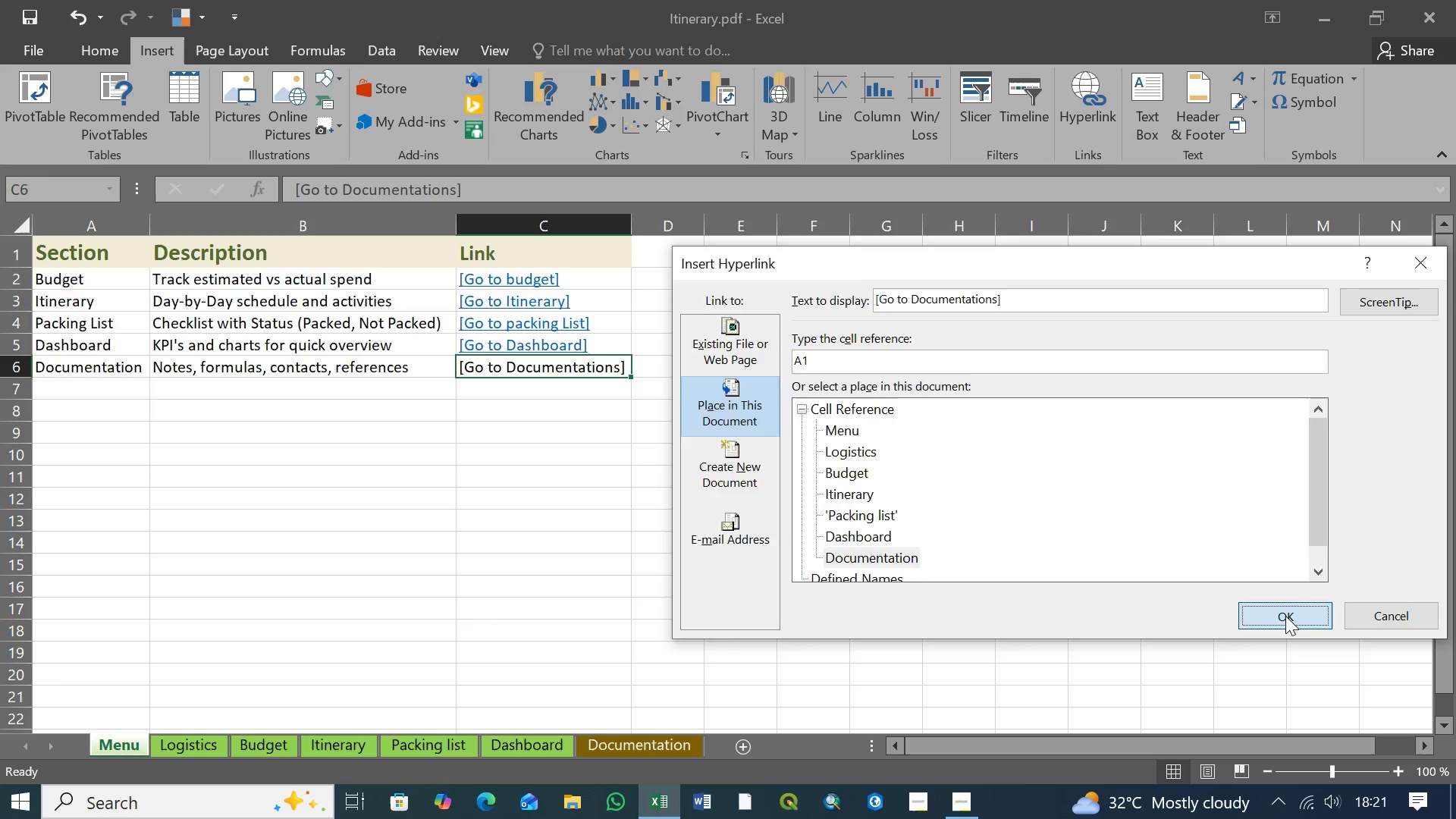 
left_click([1285, 616])
 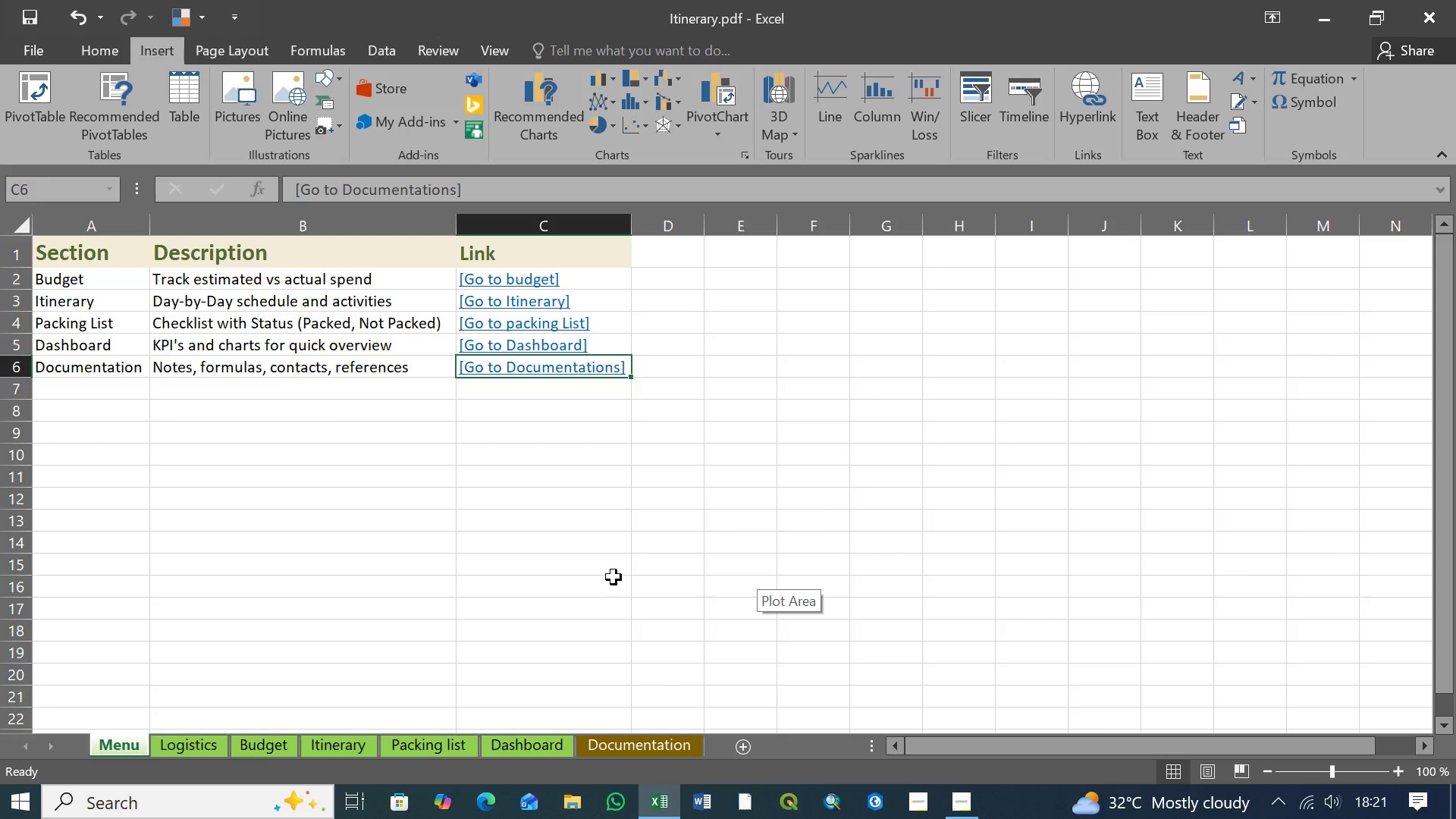 
key(Control+S)
 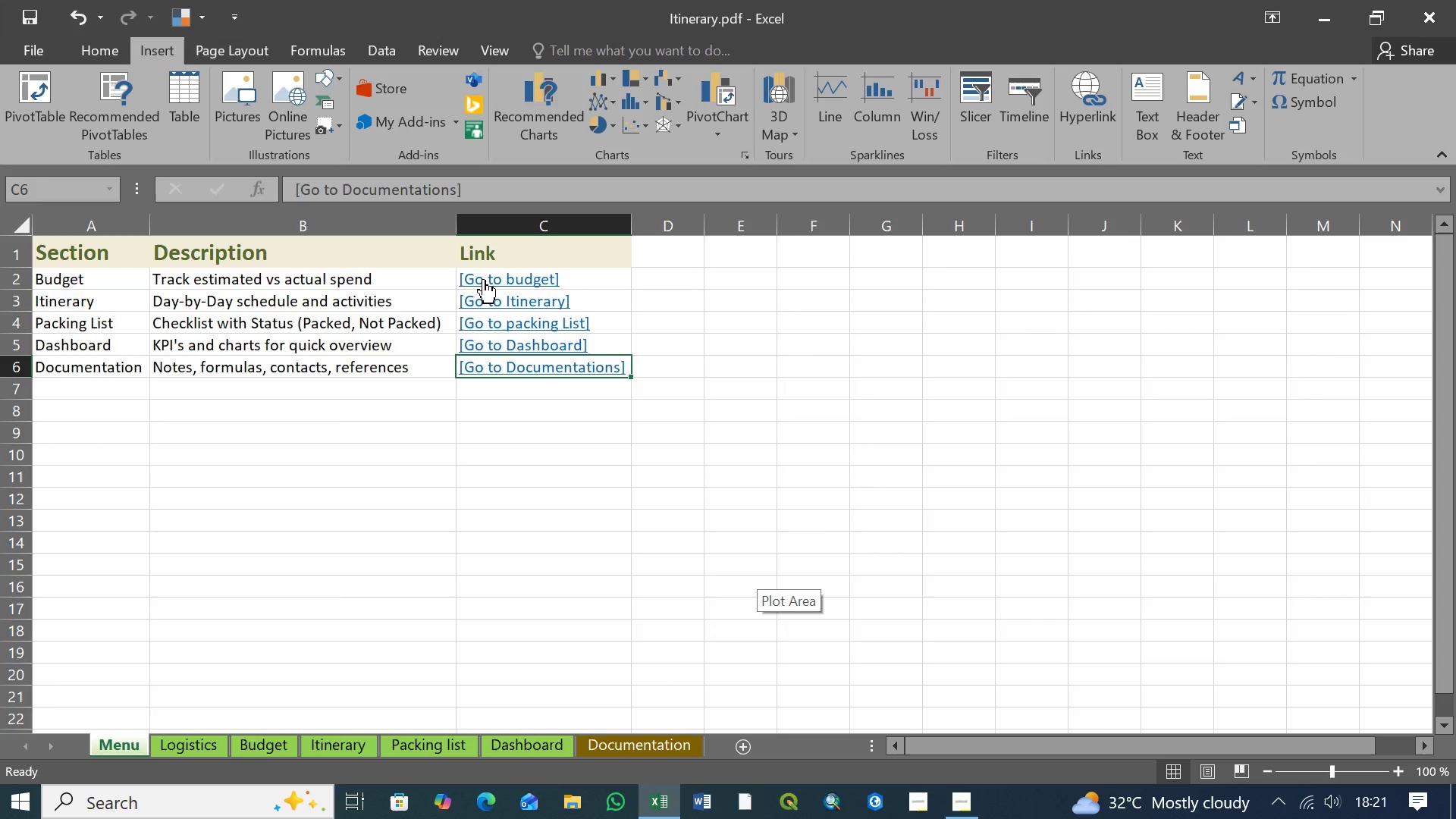 
left_click([483, 279])
 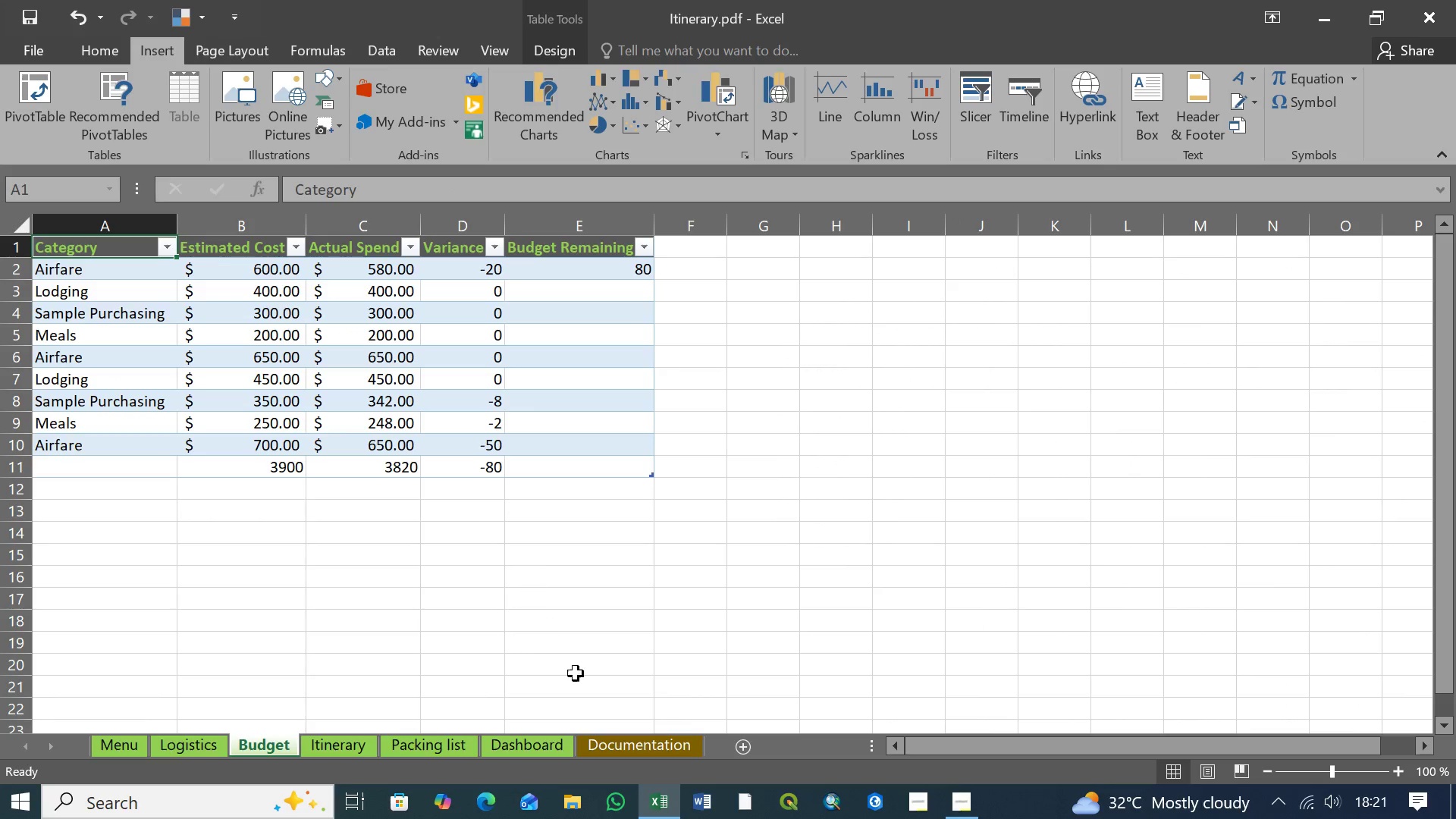 
left_click([648, 747])
 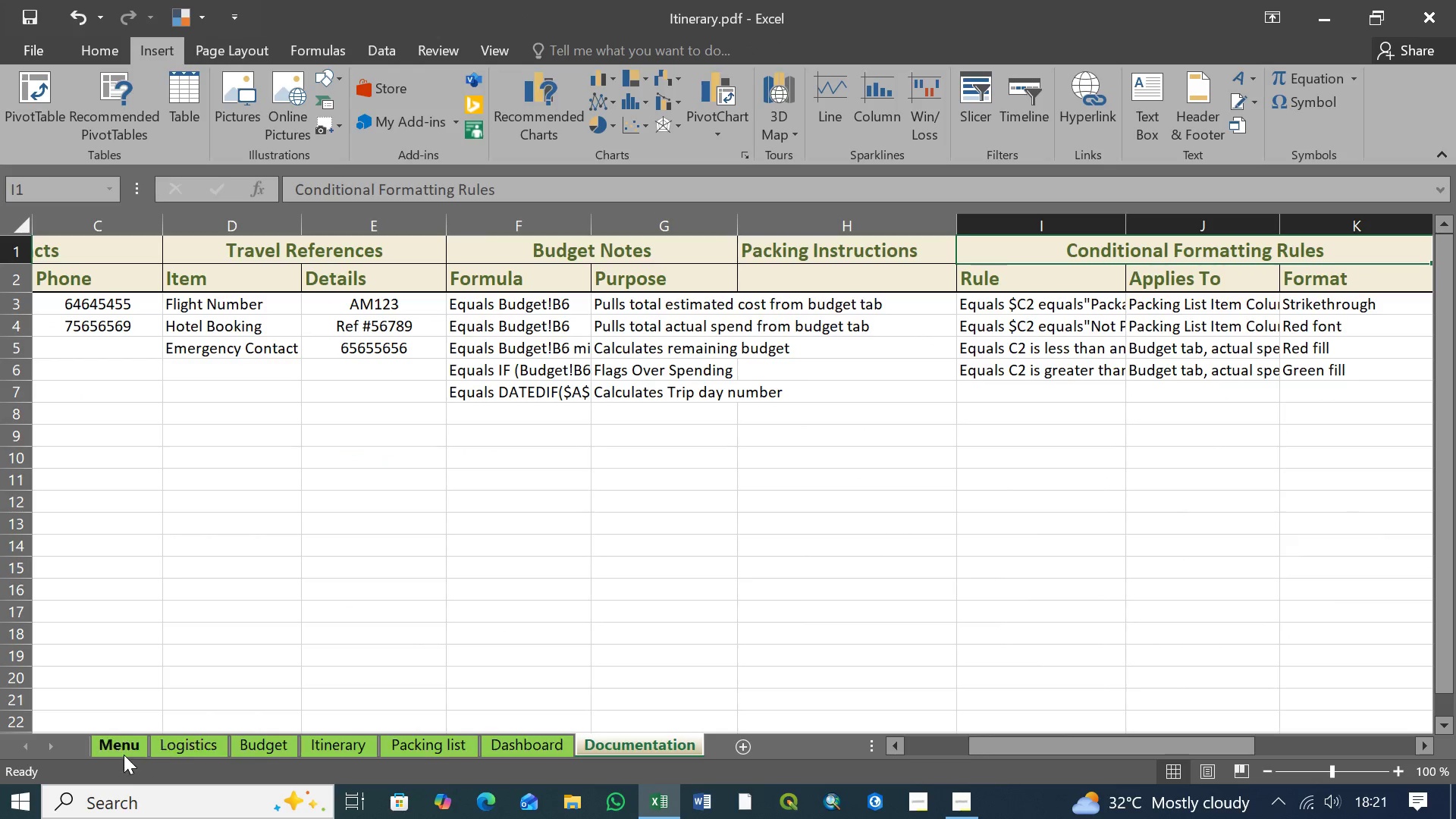 
left_click([124, 755])
 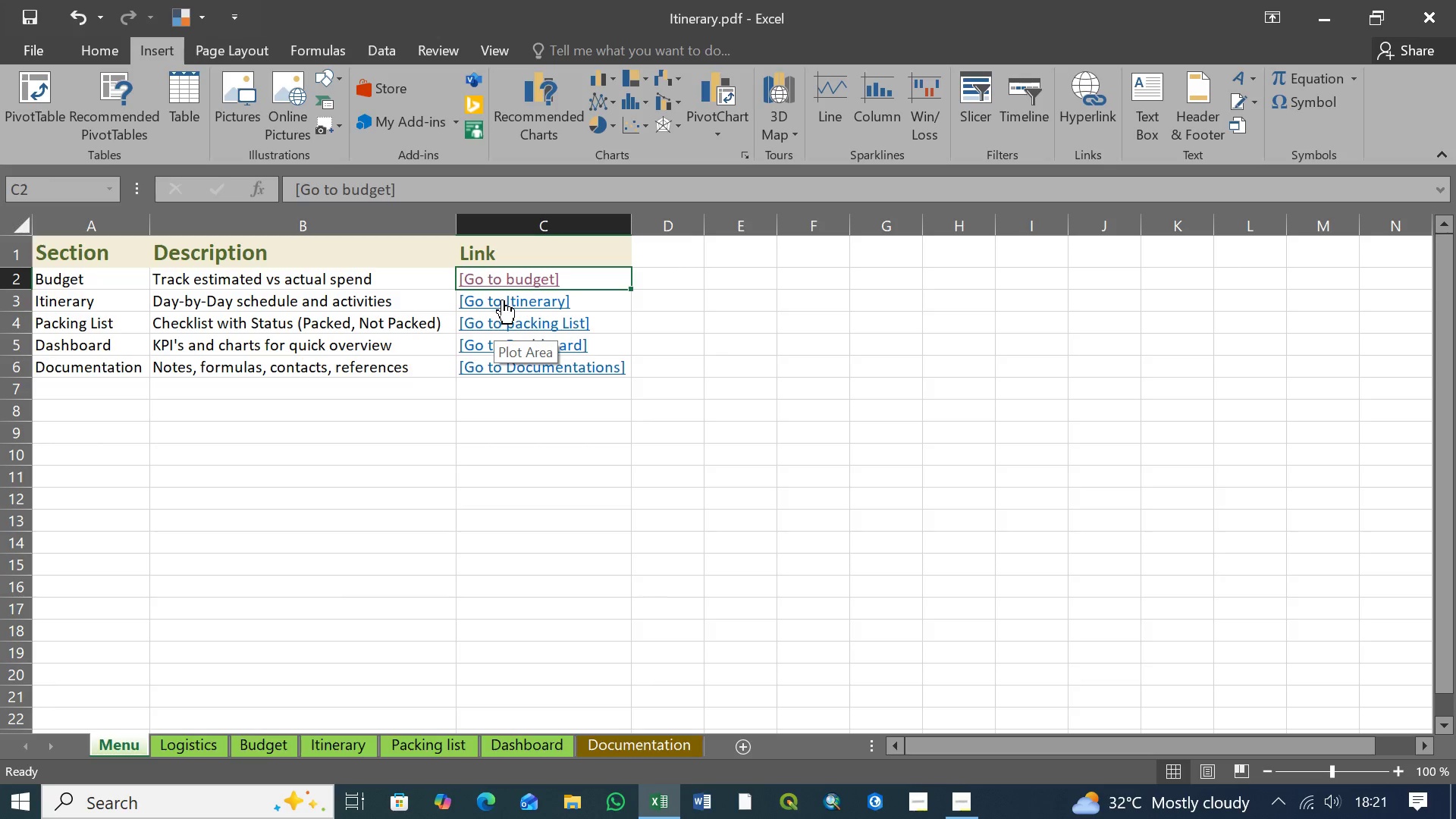 
left_click([502, 300])
 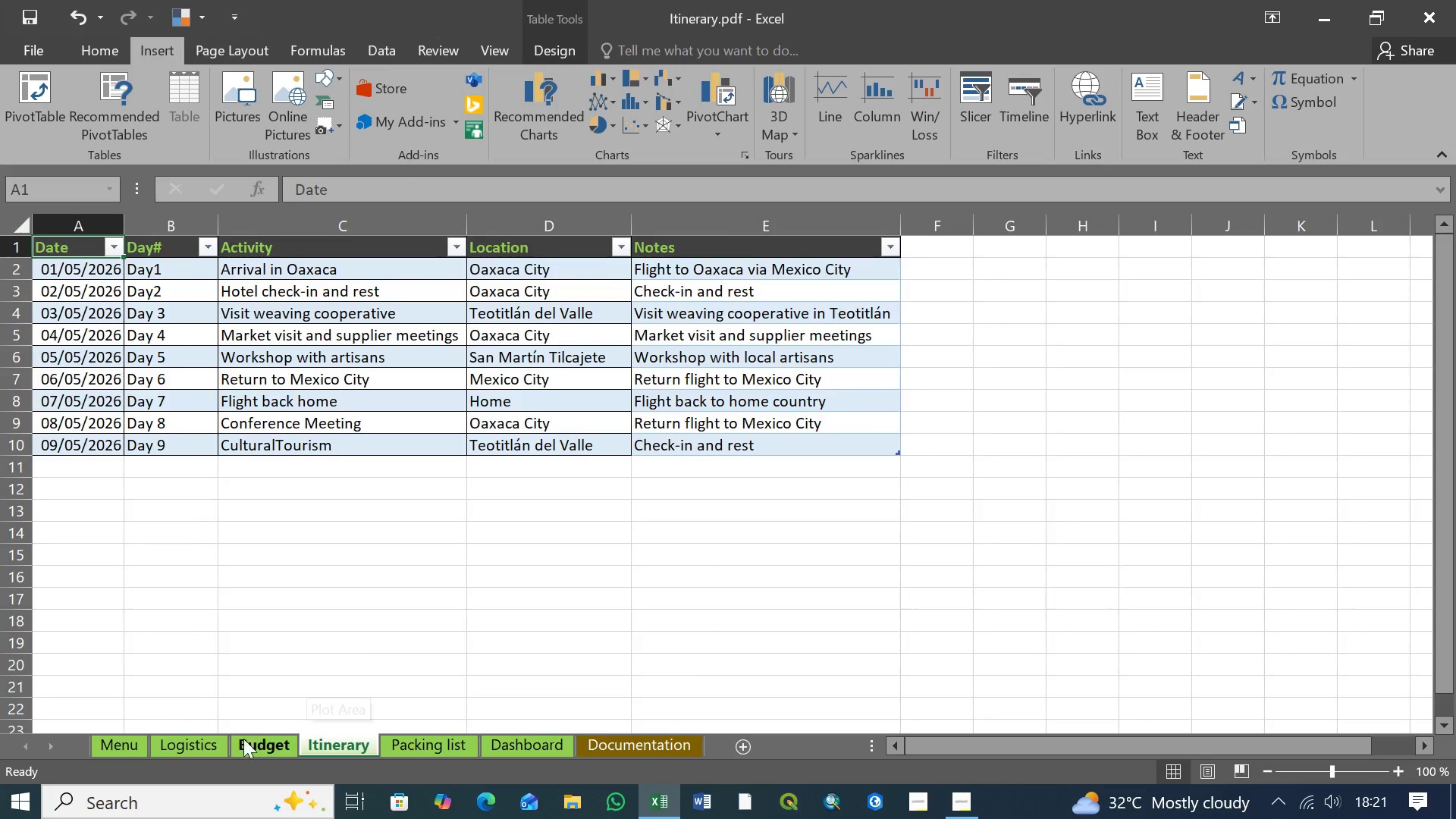 
left_click([131, 745])
 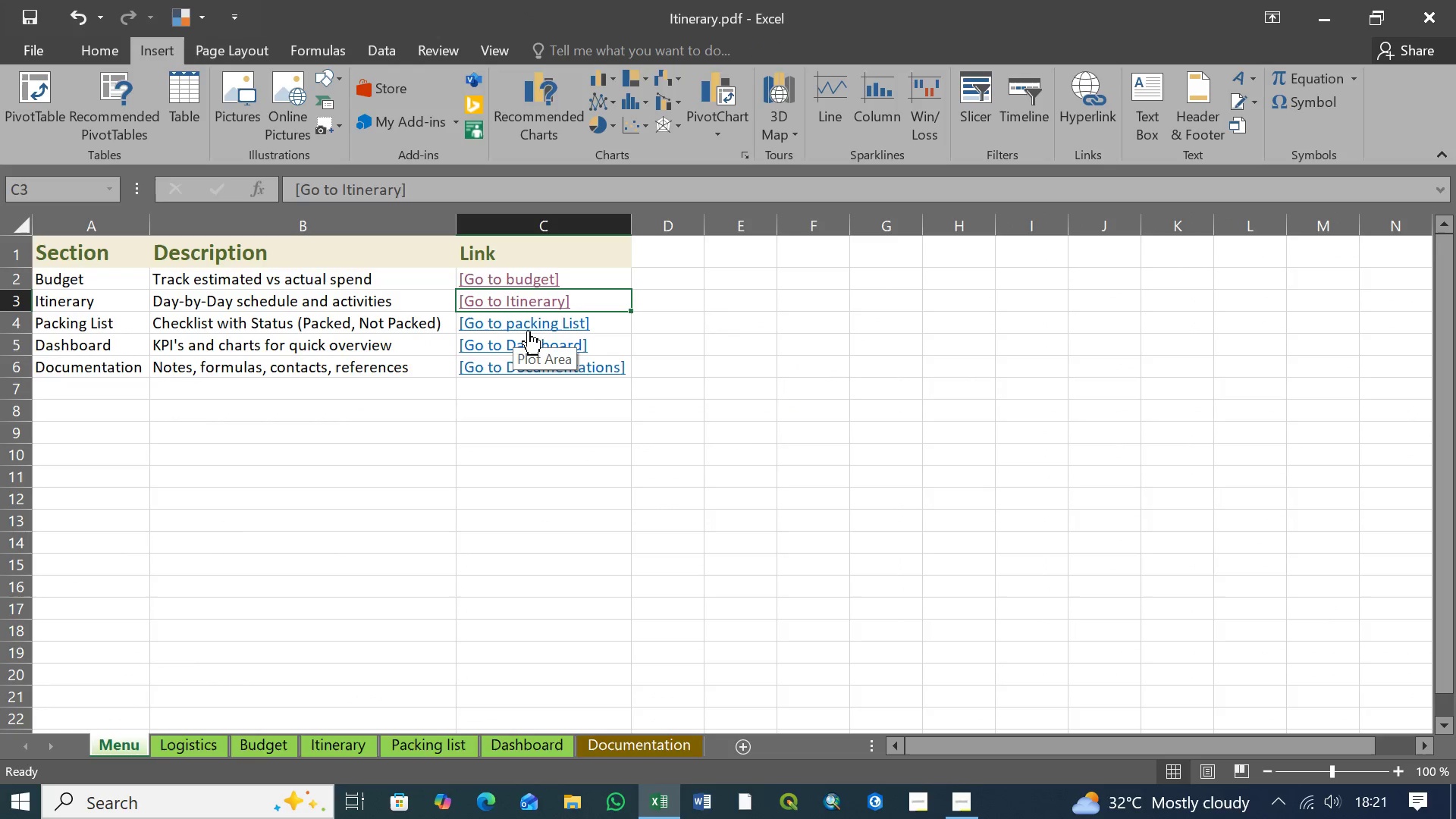 
left_click([427, 377])
 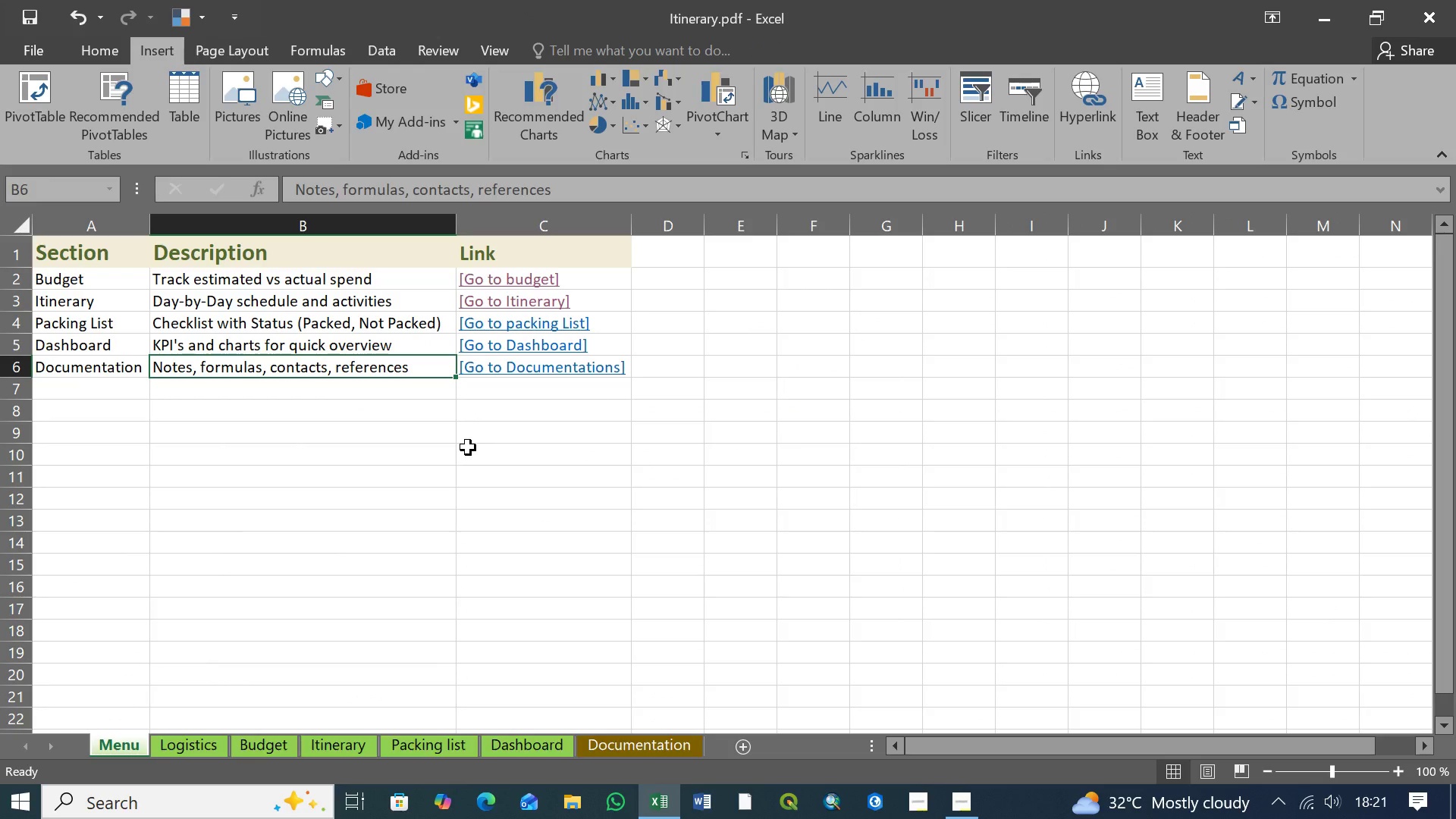 
key(Control+Z)
 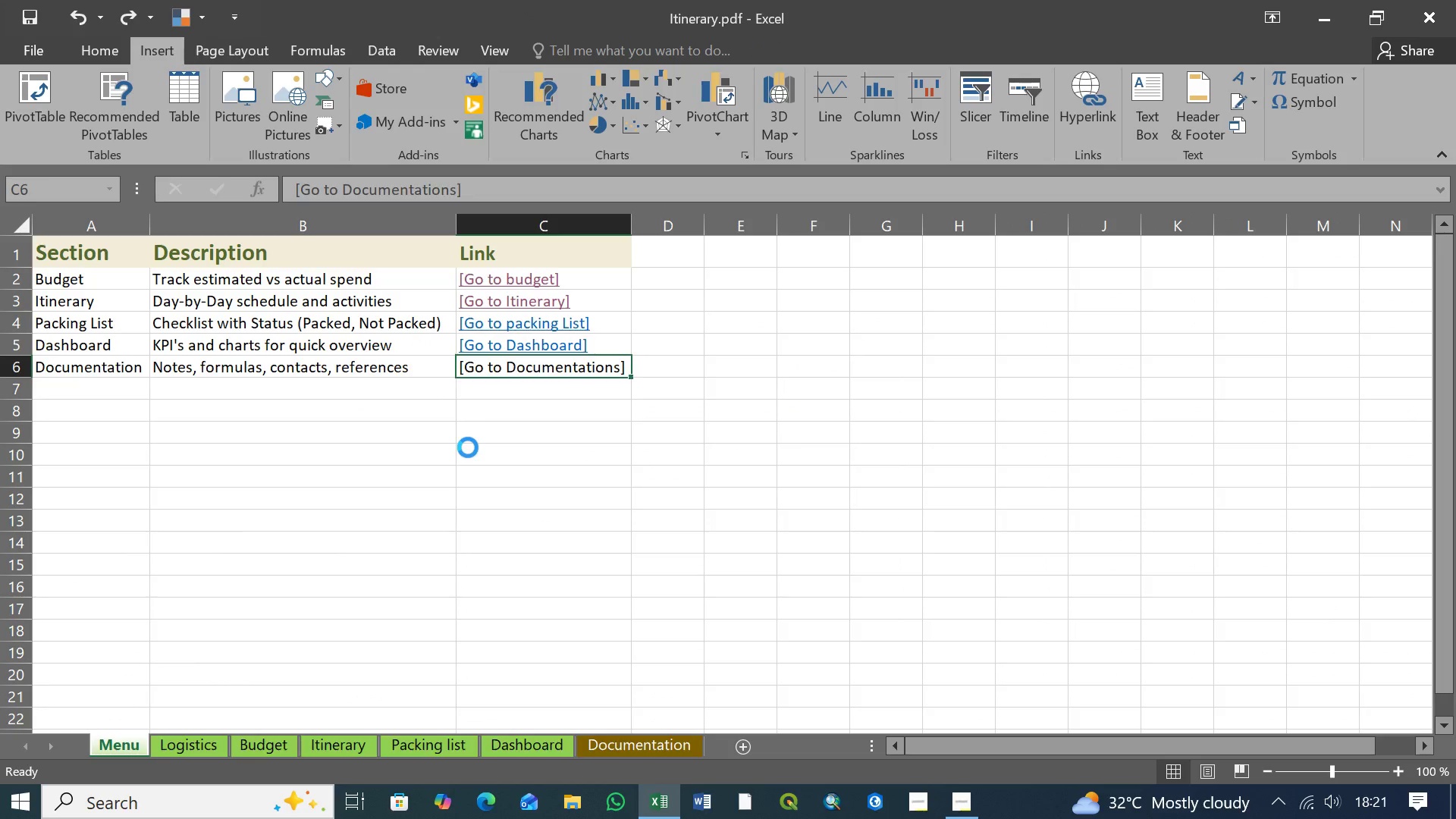 
key(Control+Z)
 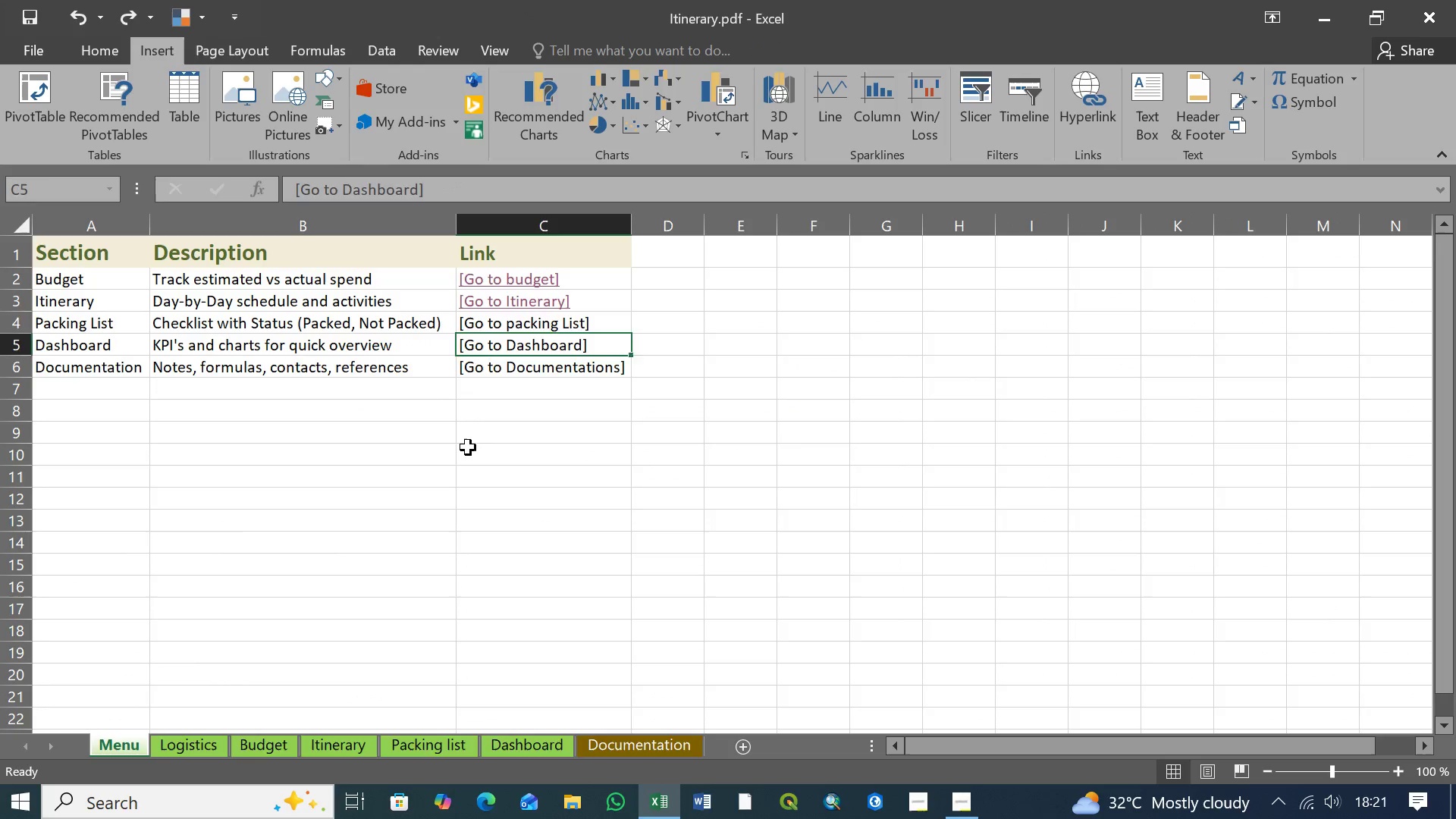 
key(Control+Z)
 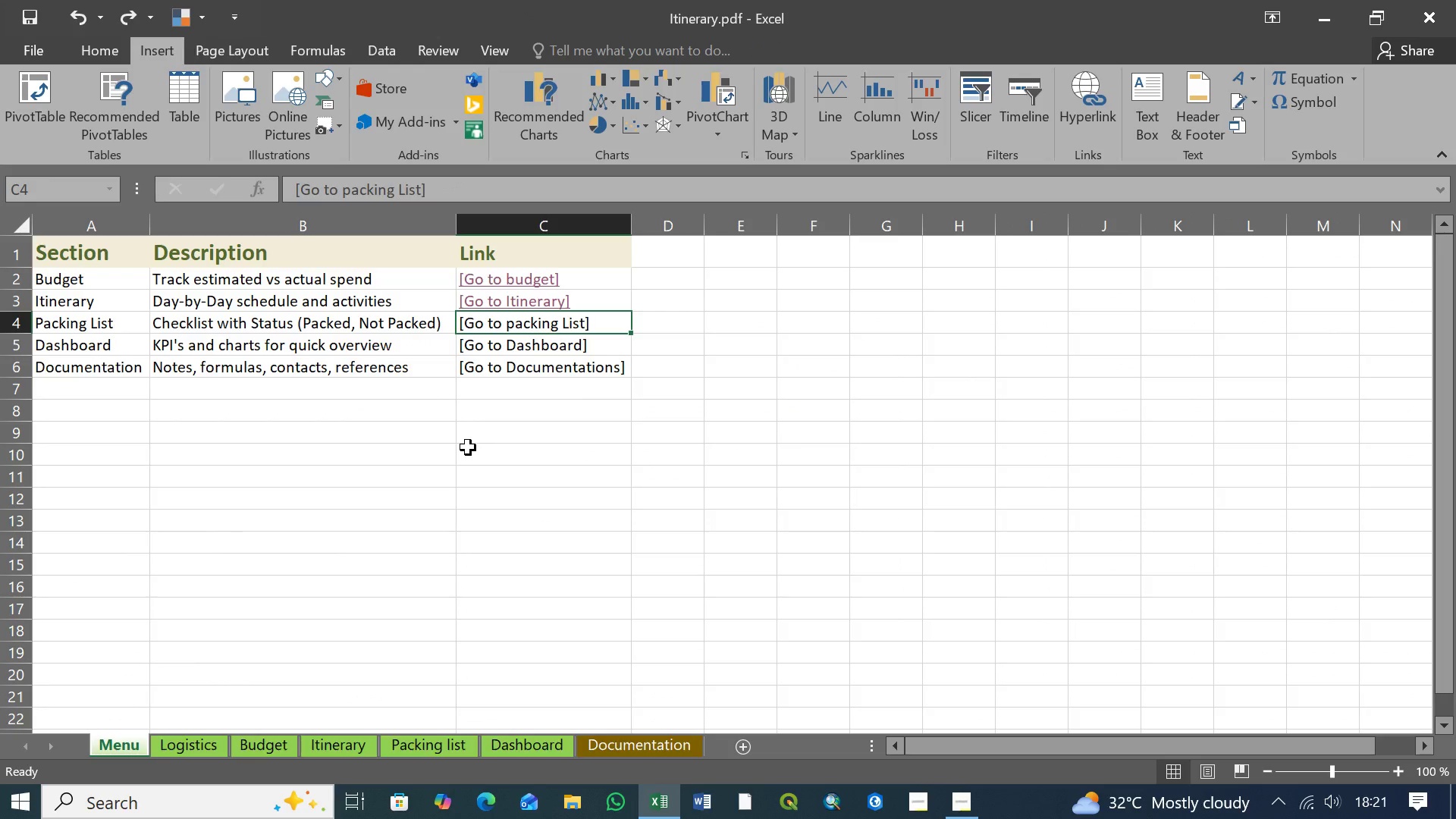 
key(Control+Y)
 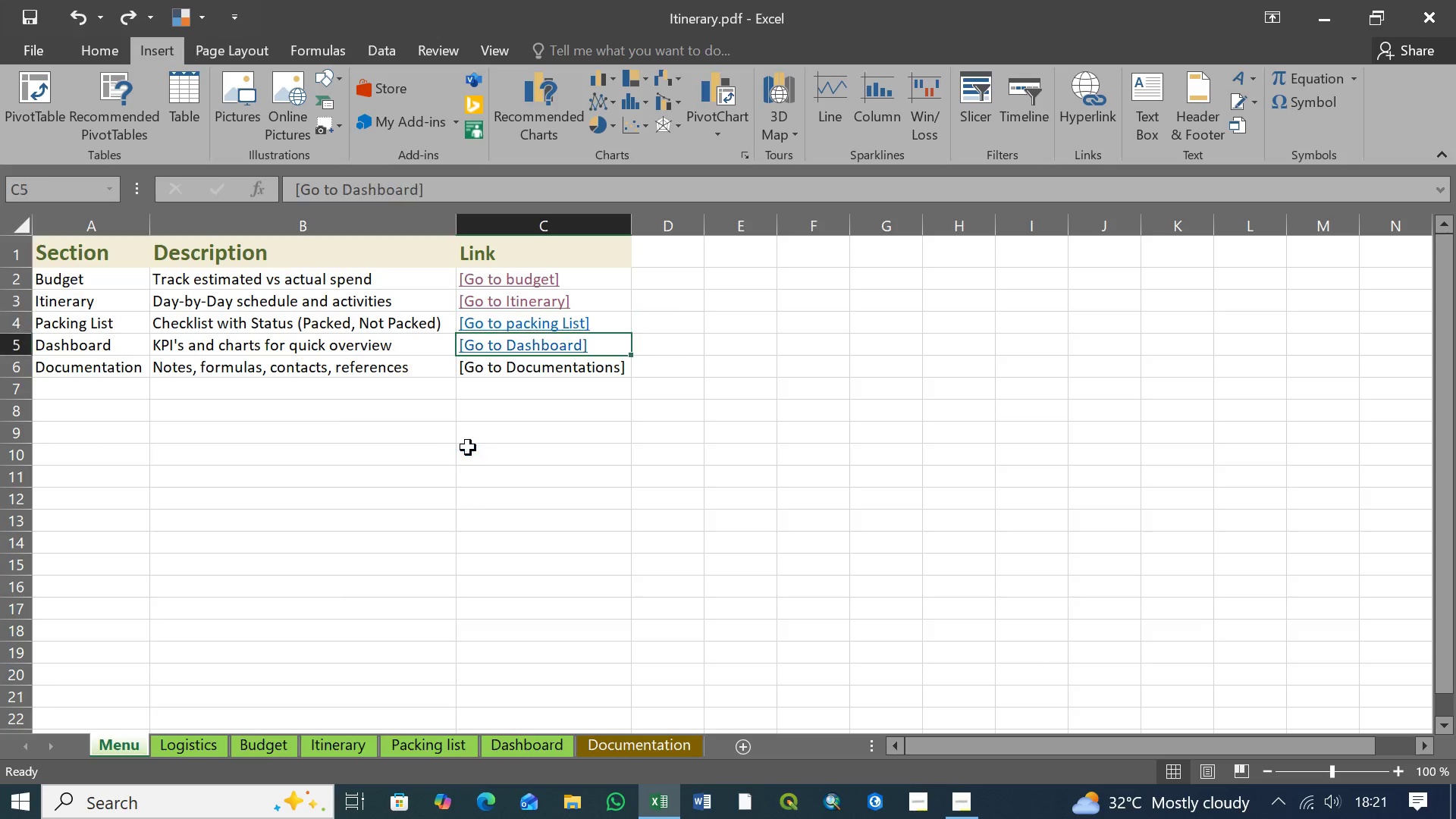 
key(Control+Y)
 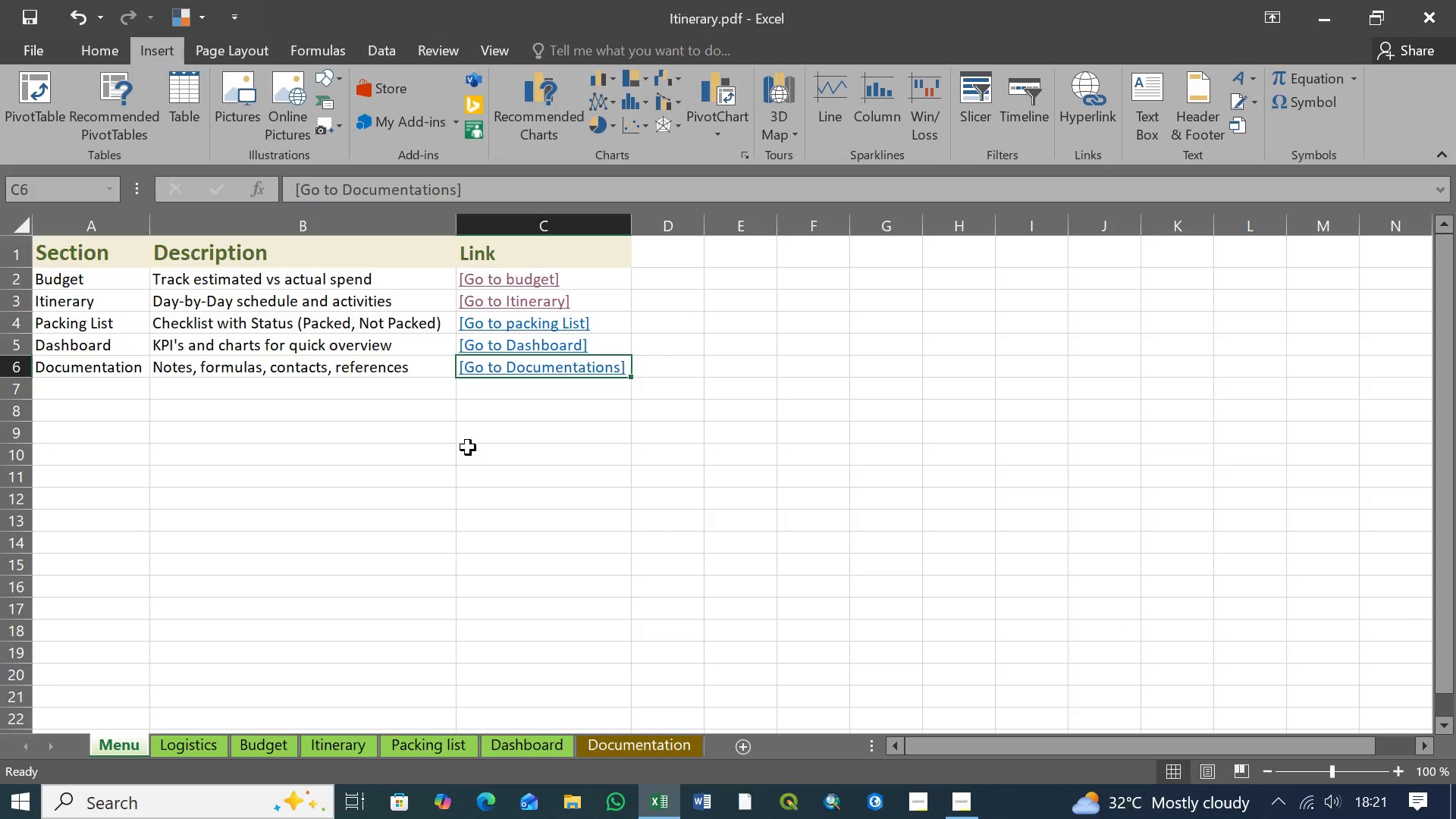 
key(Control+Y)
 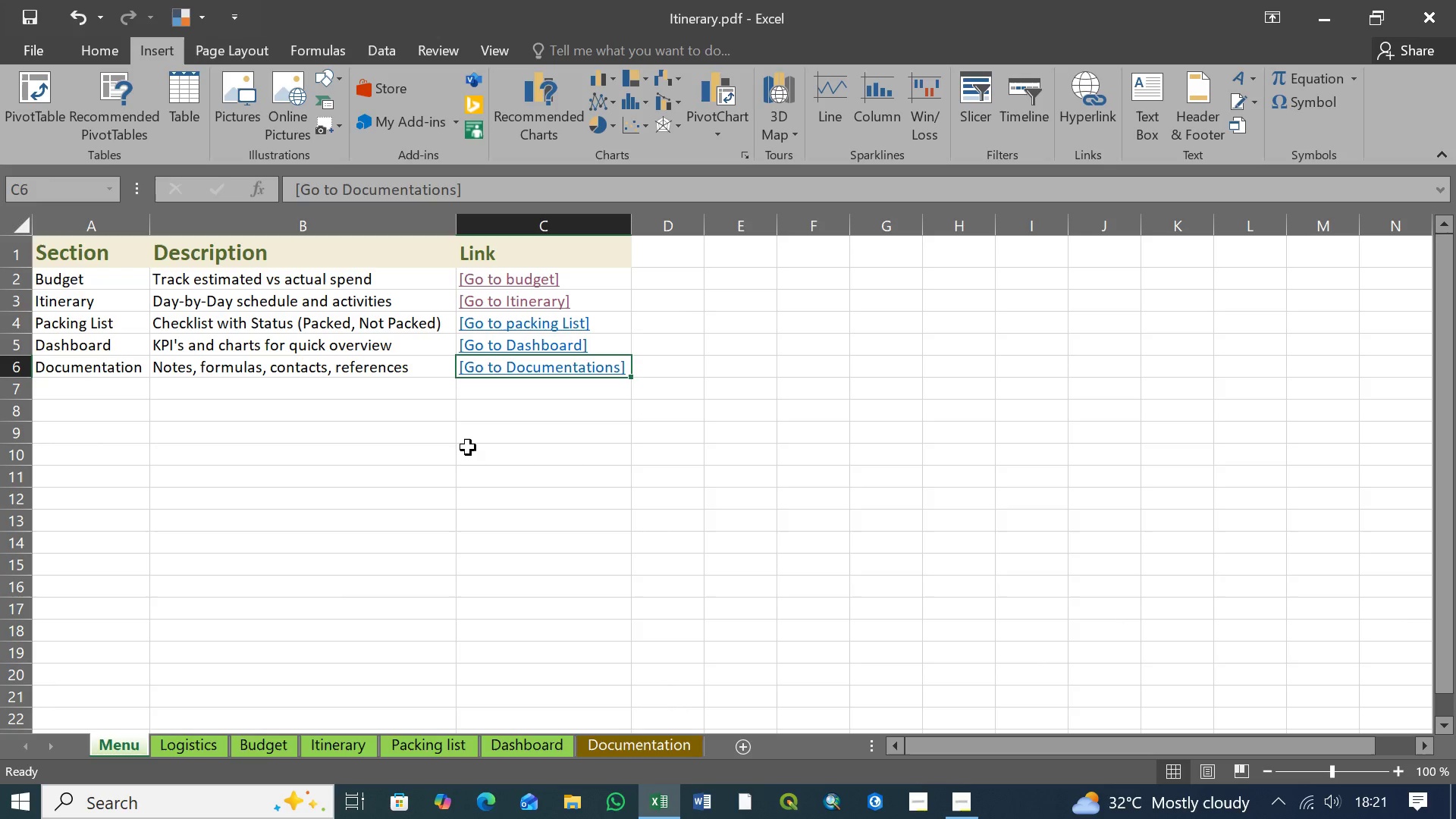 
key(Control+Y)
 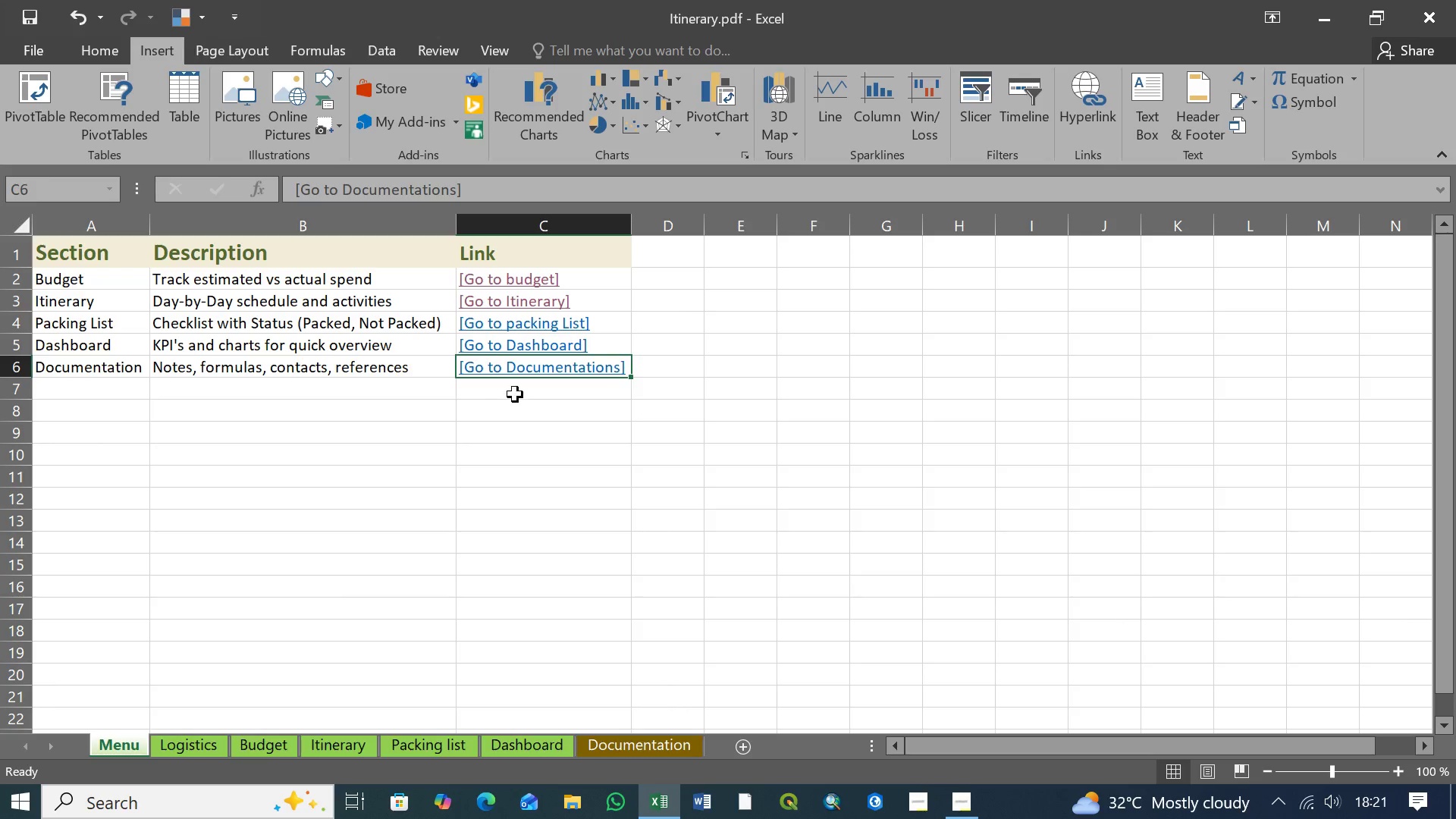 
left_click([515, 394])
 